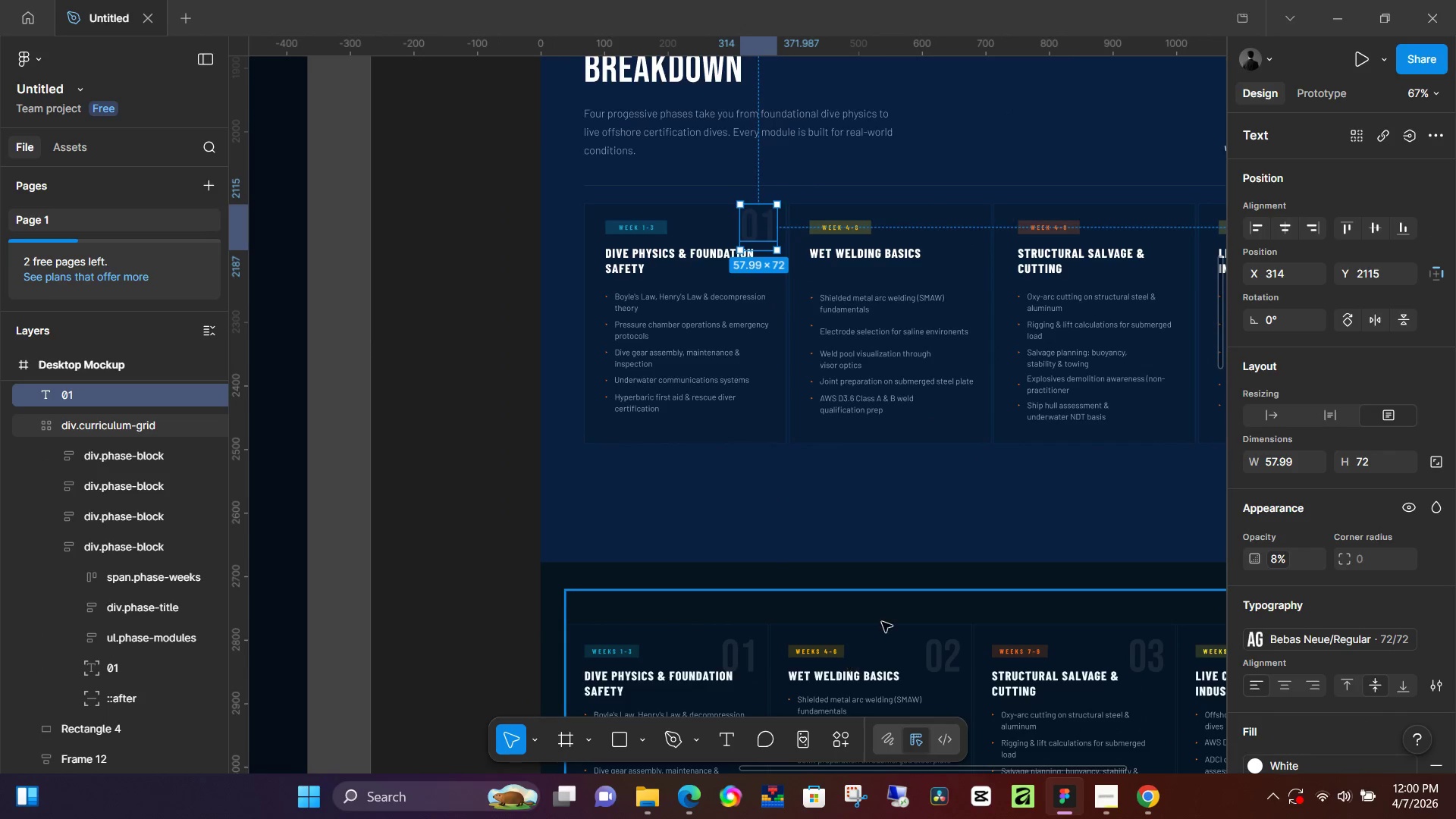 
hold_key(key=AltLeft, duration=0.78)
 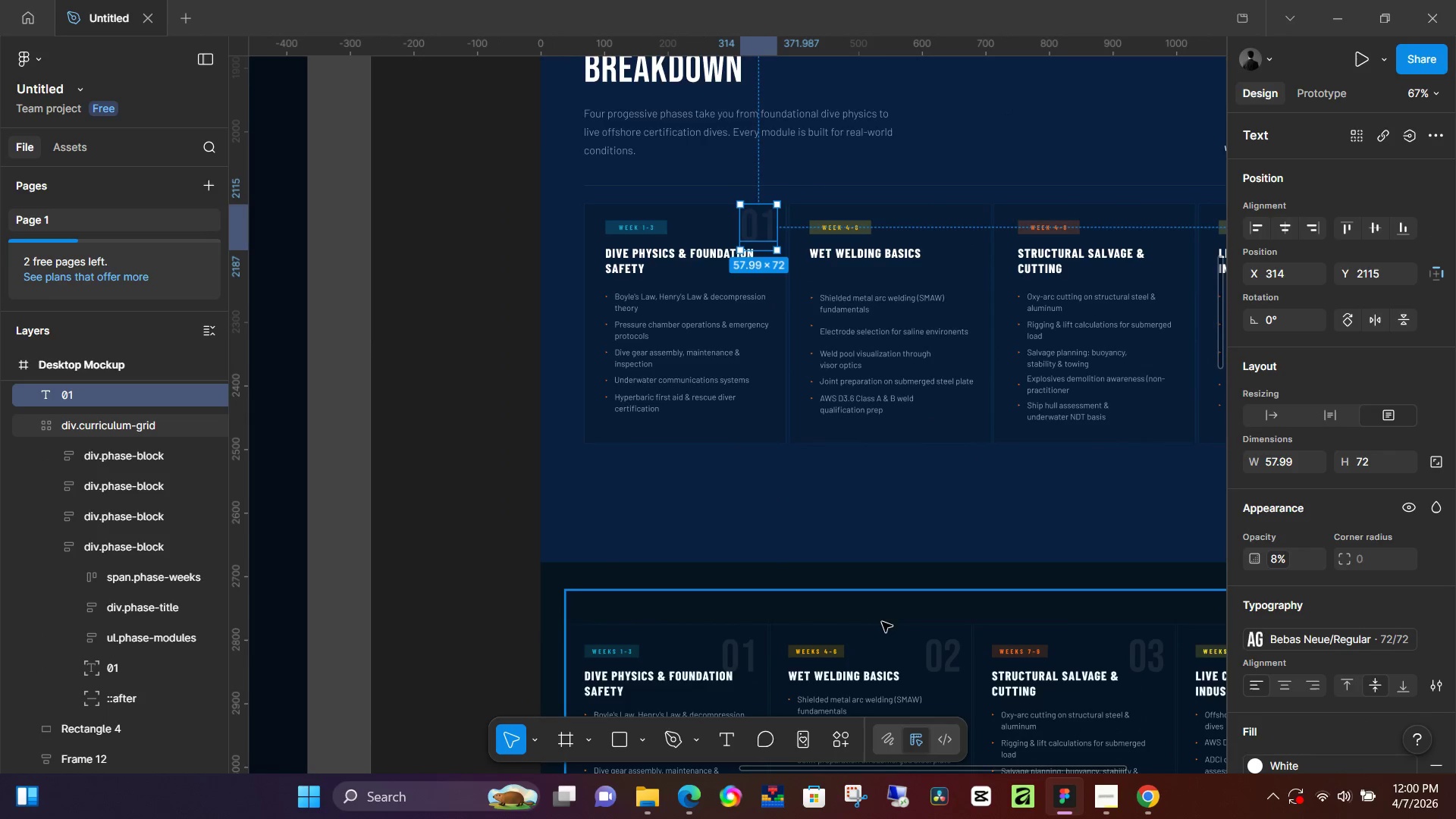 
left_click([883, 617])
 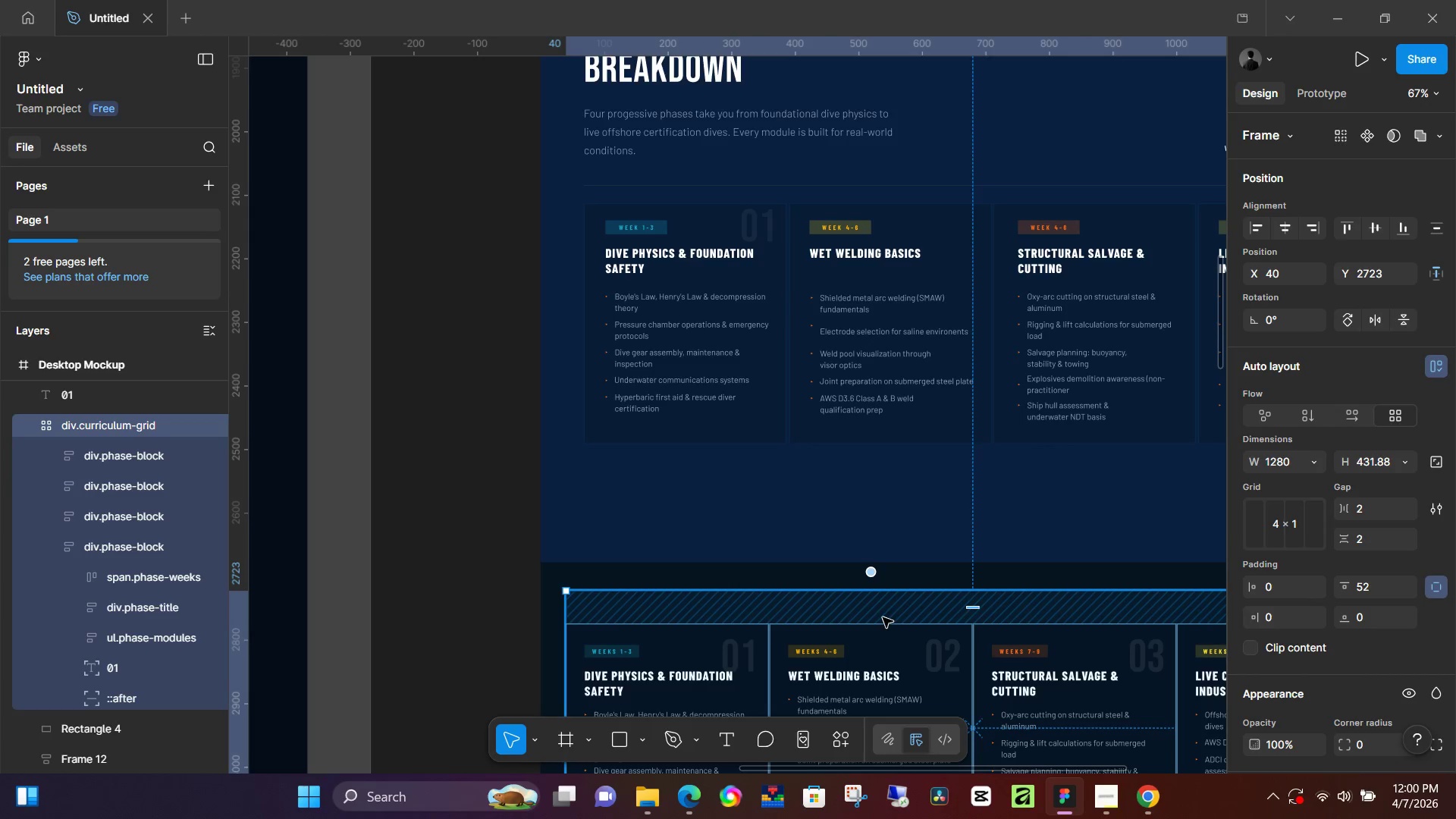 
key(Backspace)
 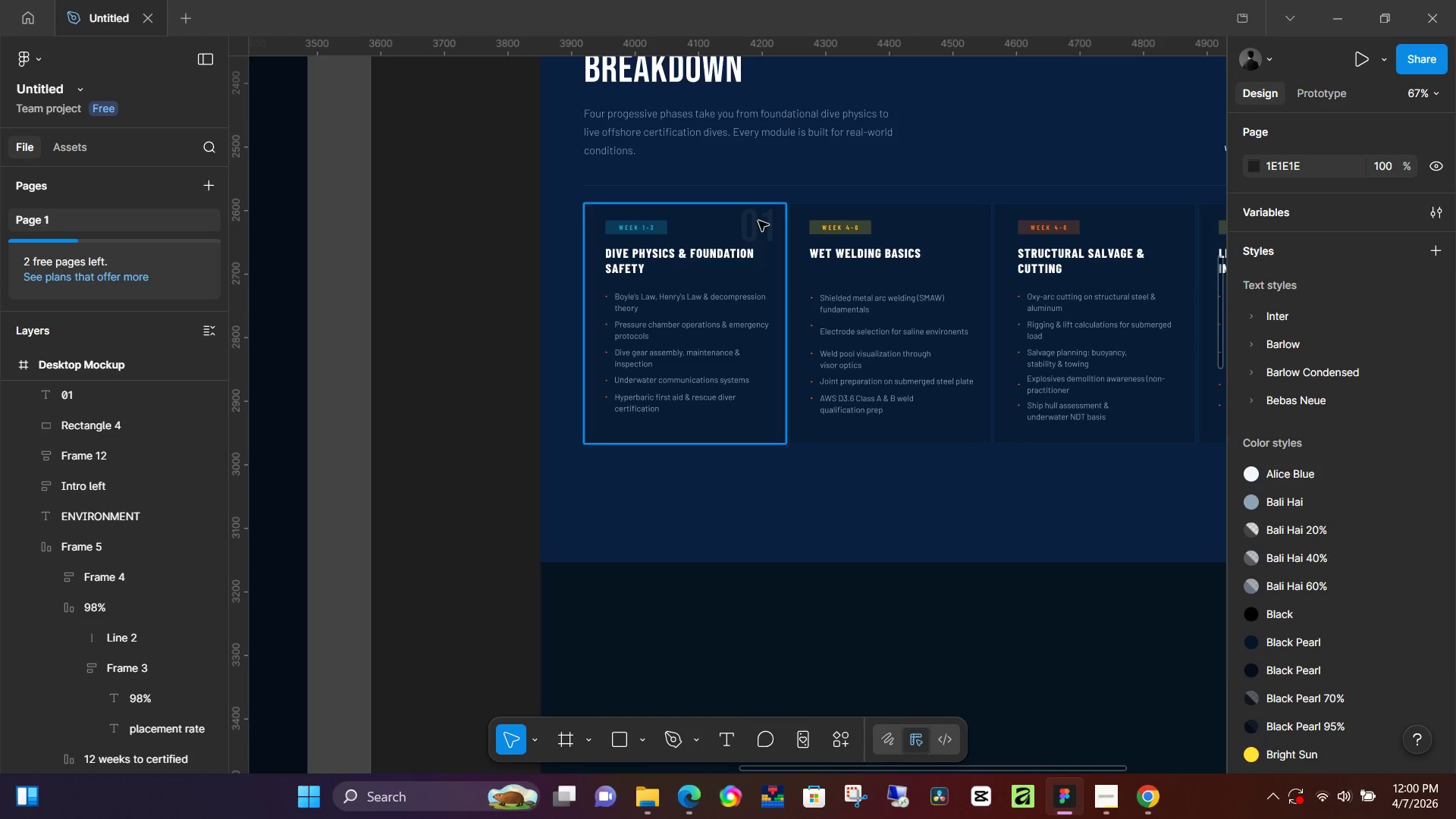 
double_click([758, 221])
 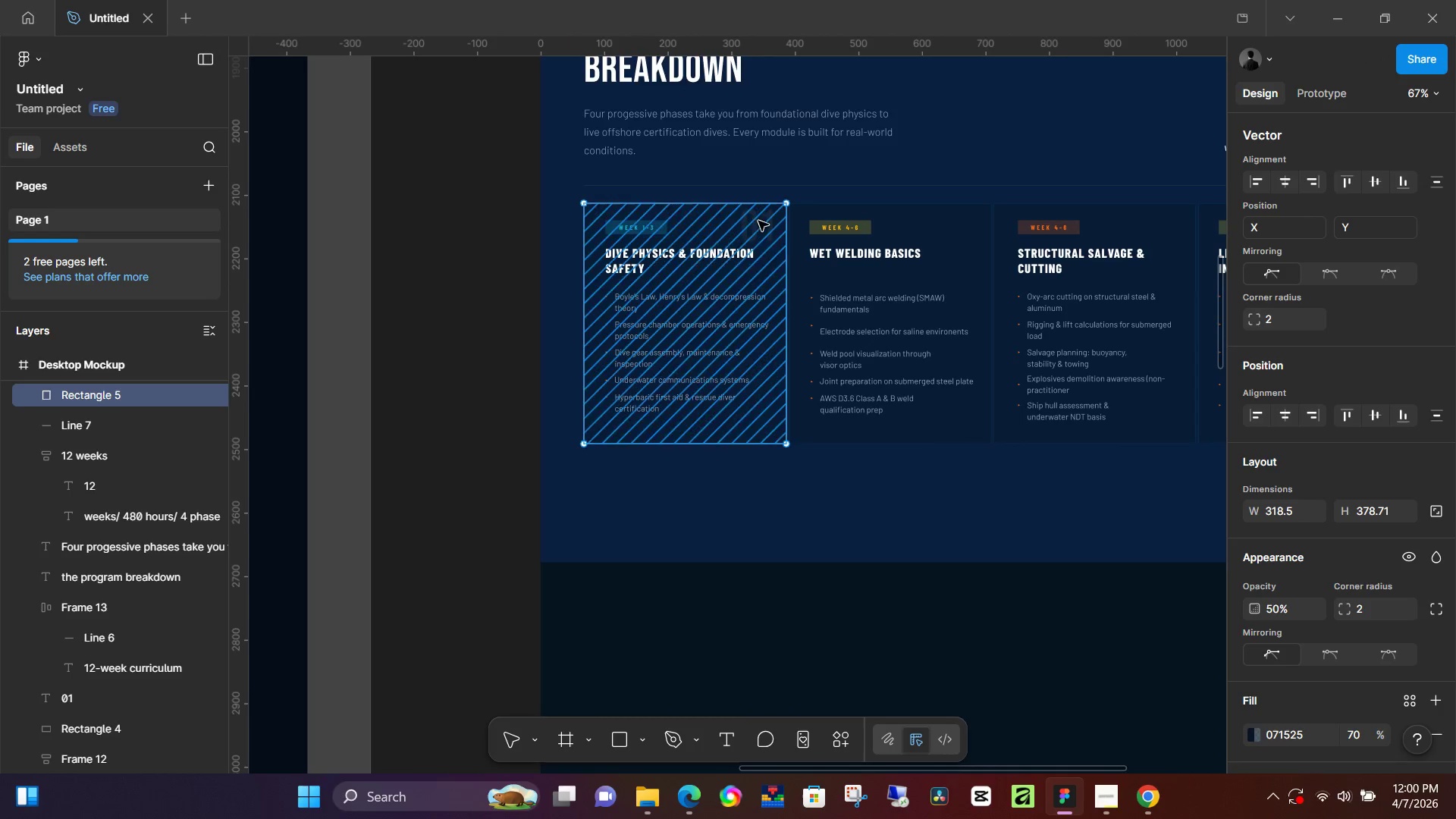 
triple_click([758, 221])
 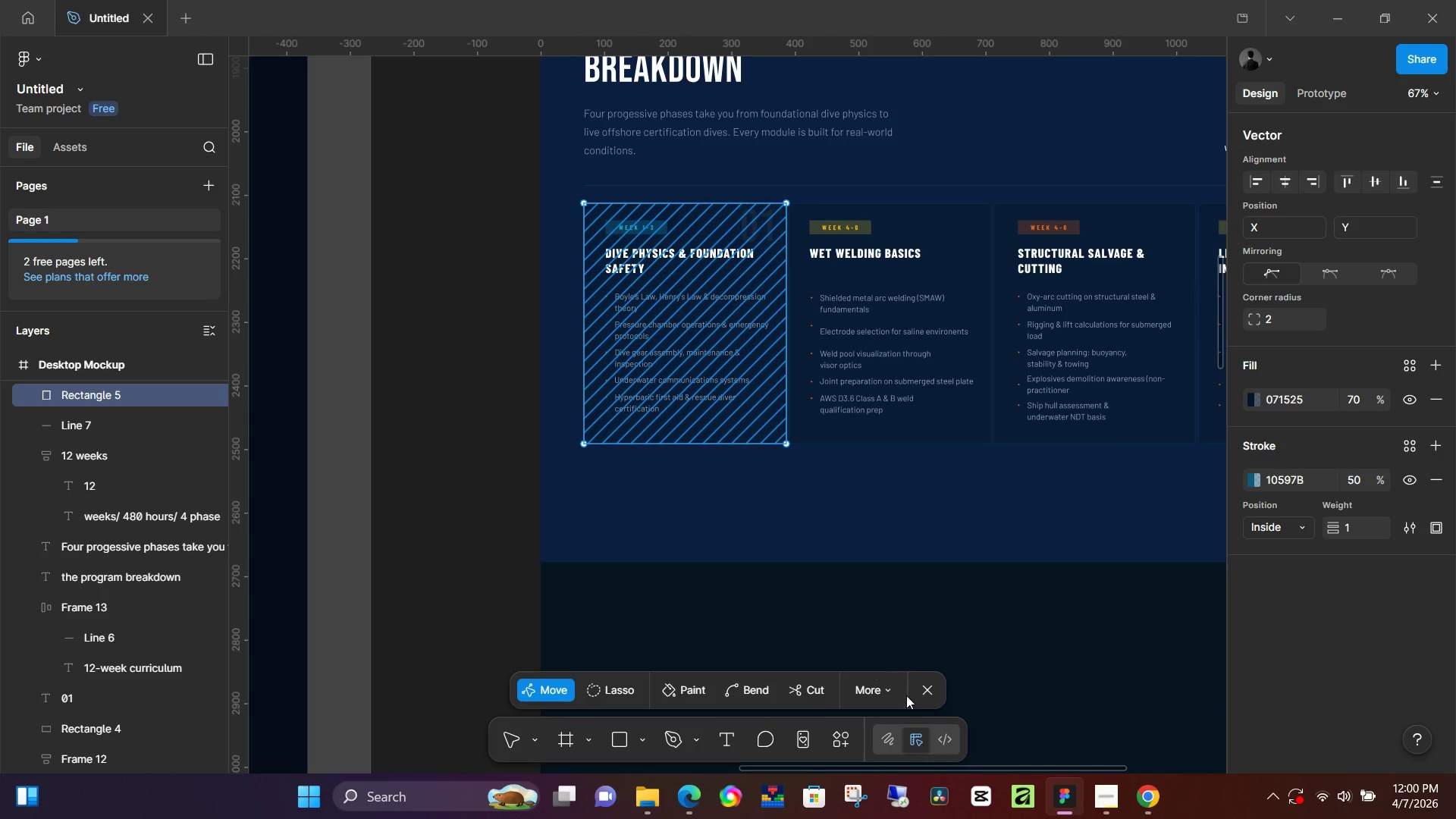 
left_click([915, 686])
 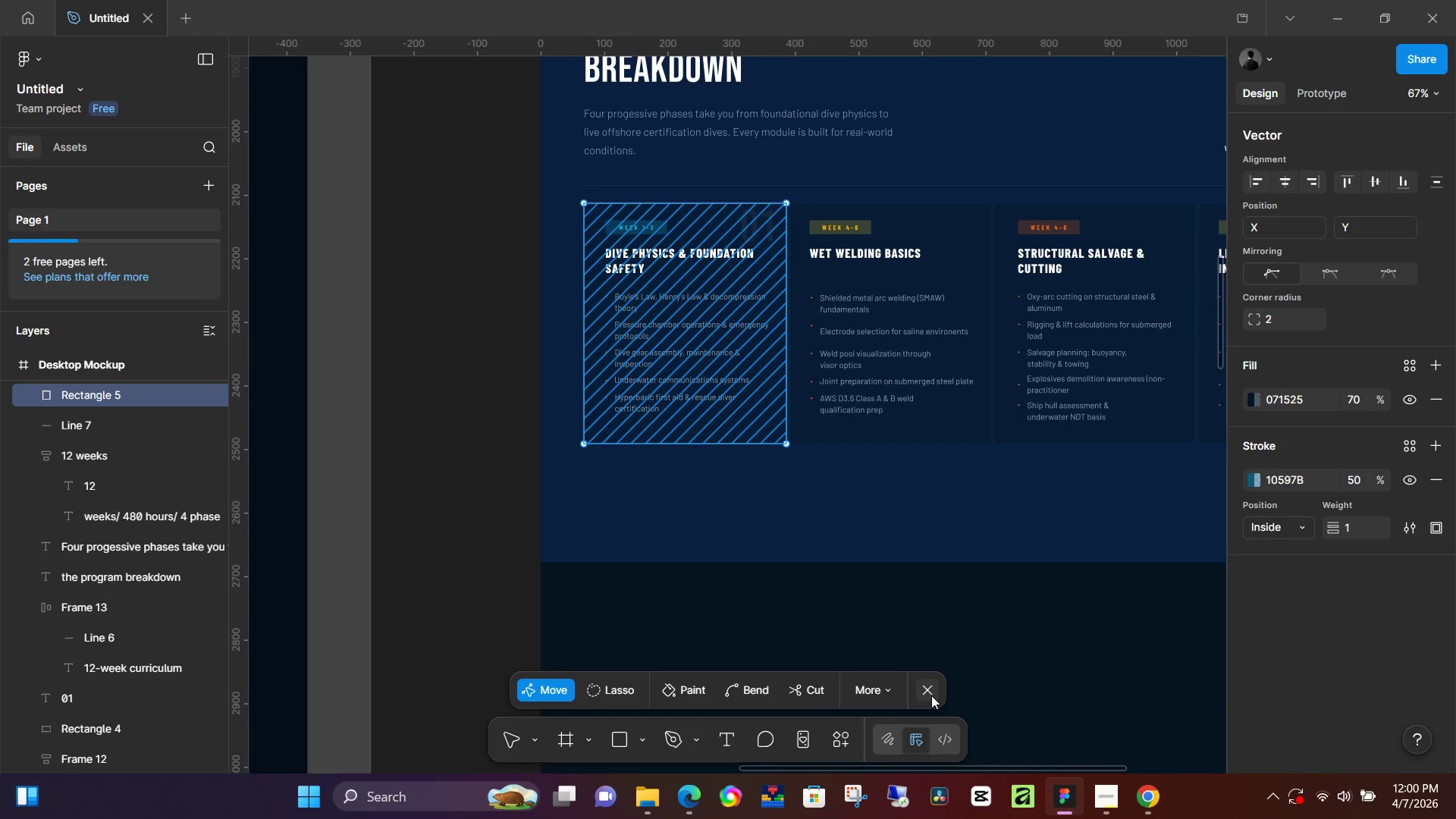 
left_click([931, 695])
 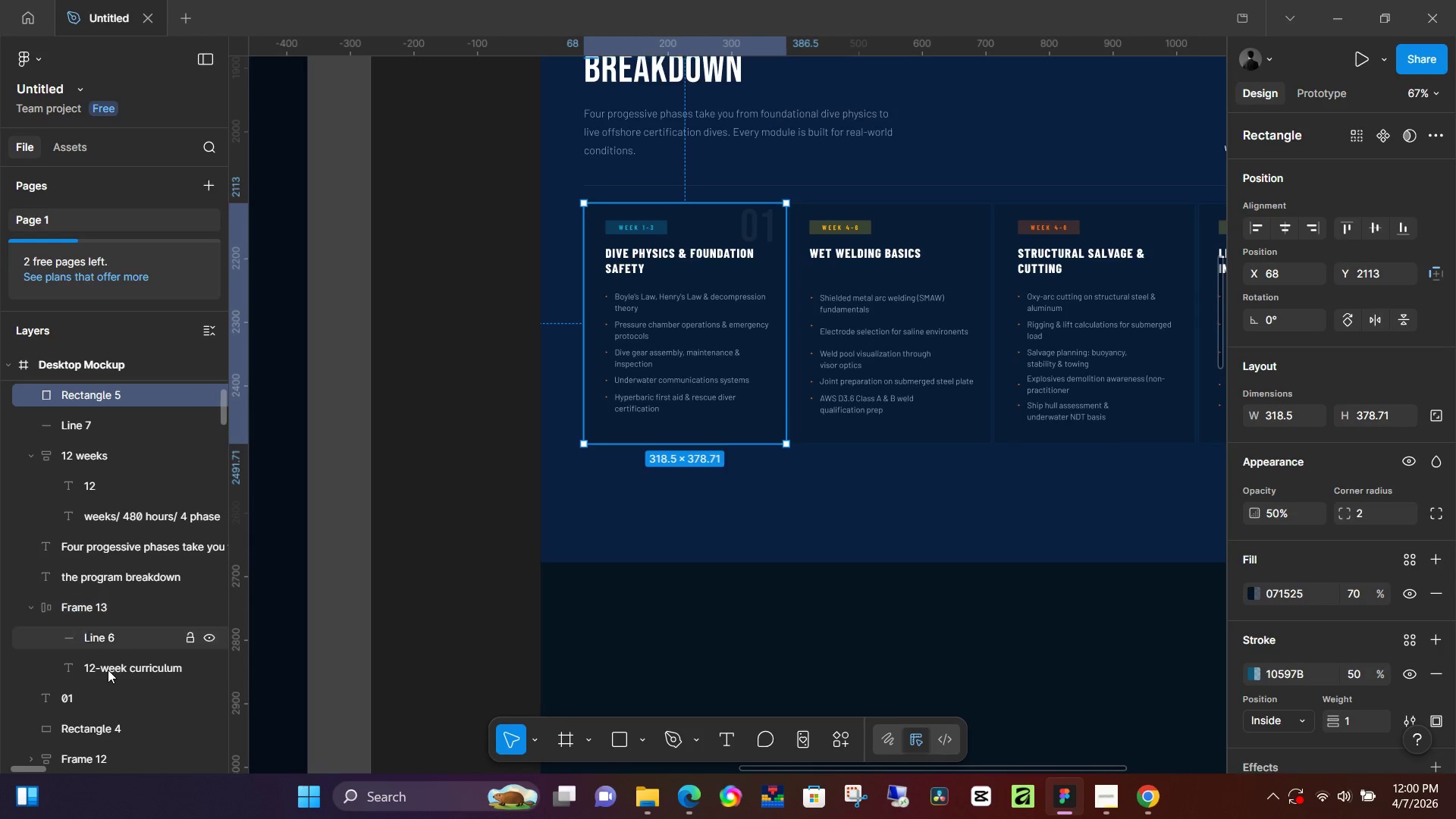 
left_click([72, 704])
 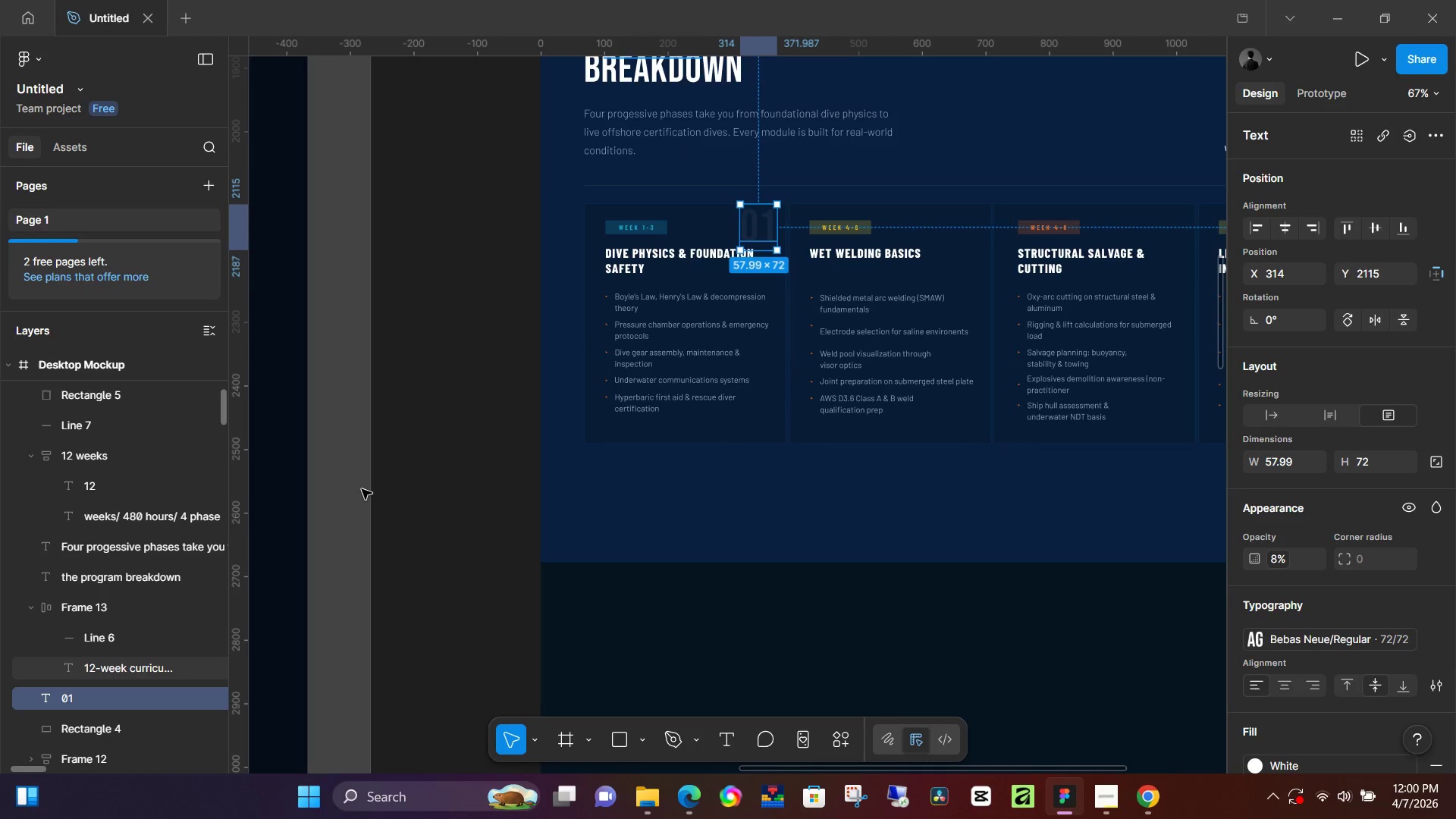 
hold_key(key=ControlLeft, duration=1.52)
scroll: coordinate [760, 233], scroll_direction: up, amount: 13.0
 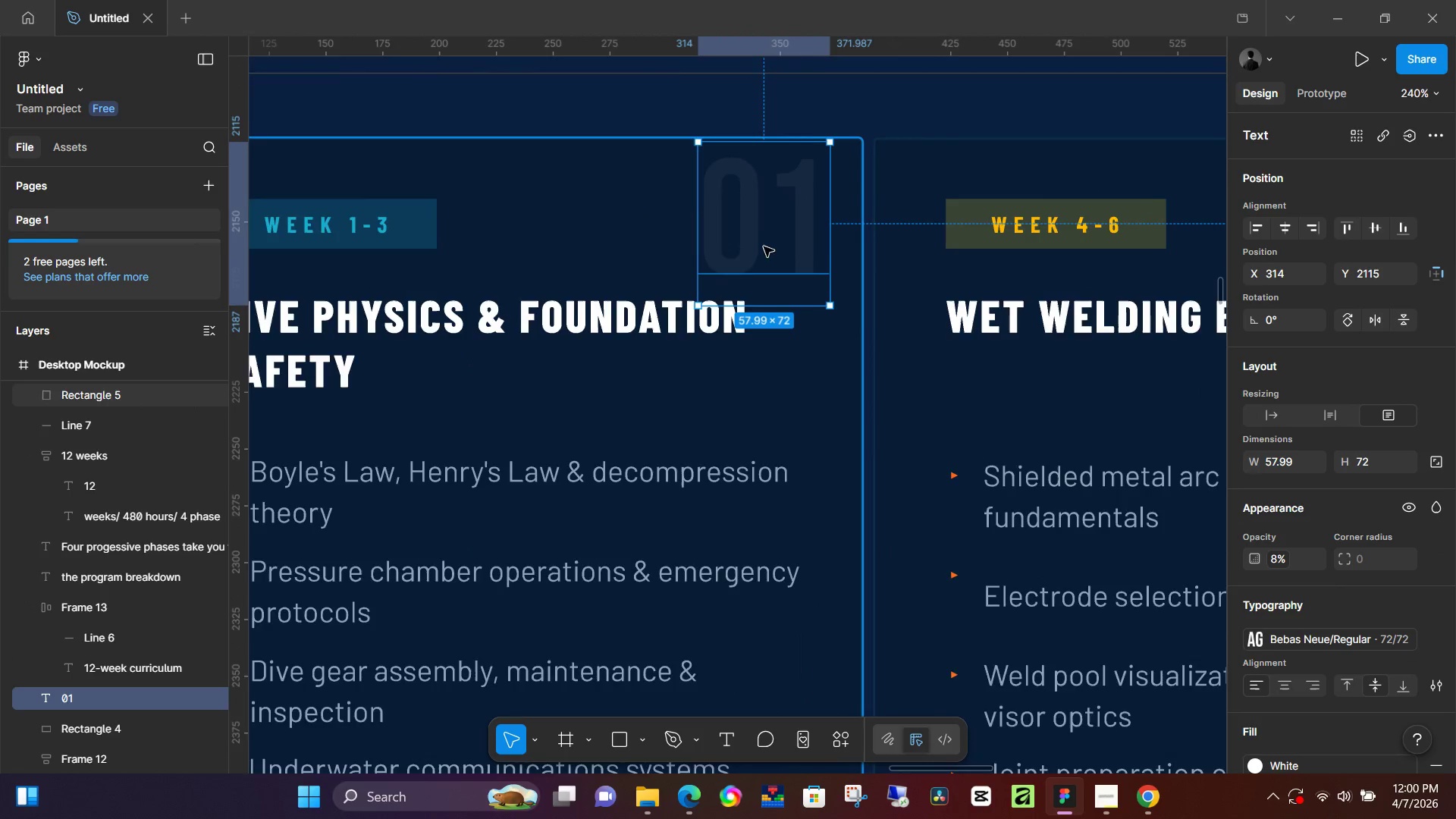 
key(Control+ControlLeft)
 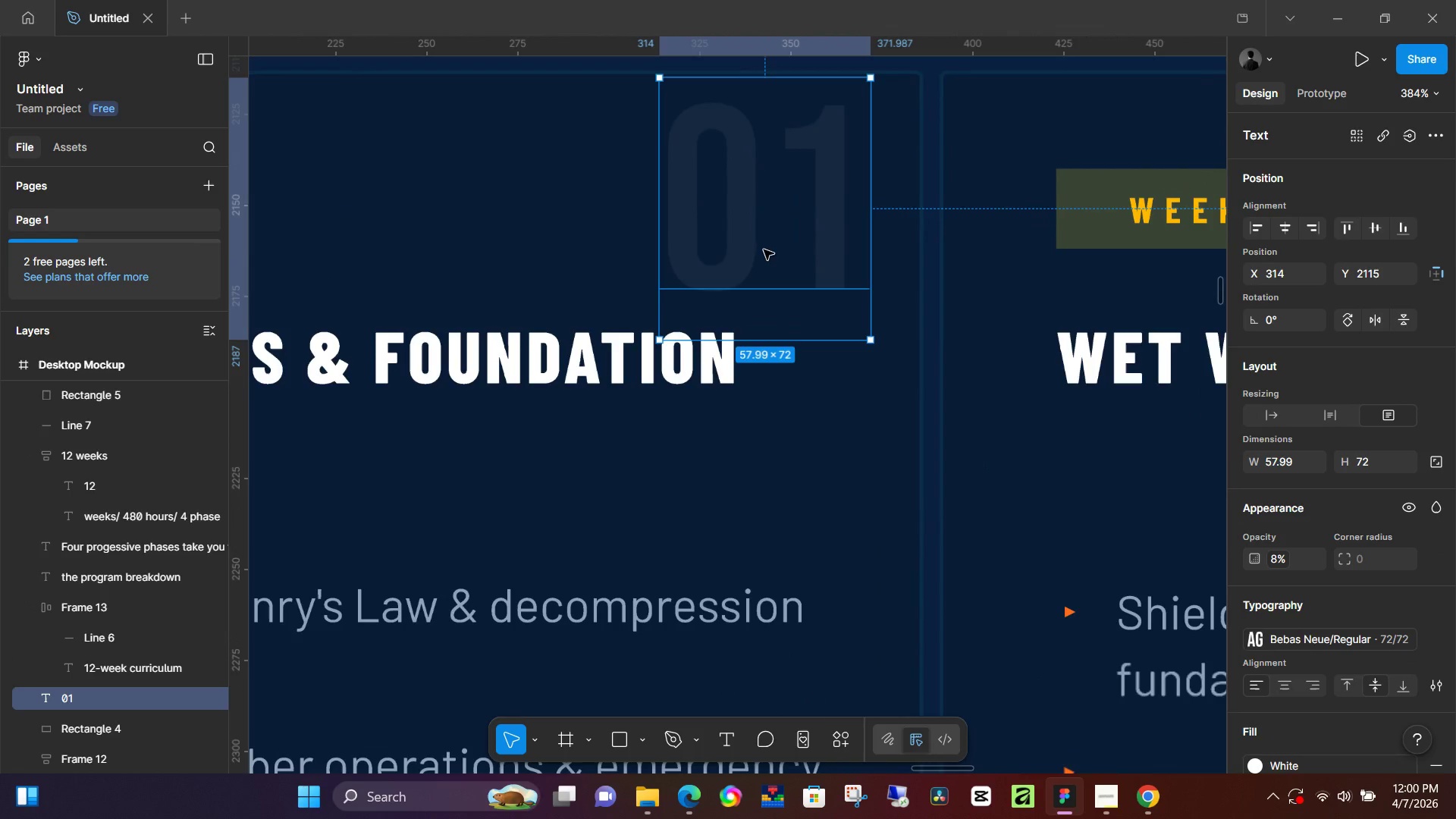 
key(Control+ControlLeft)
 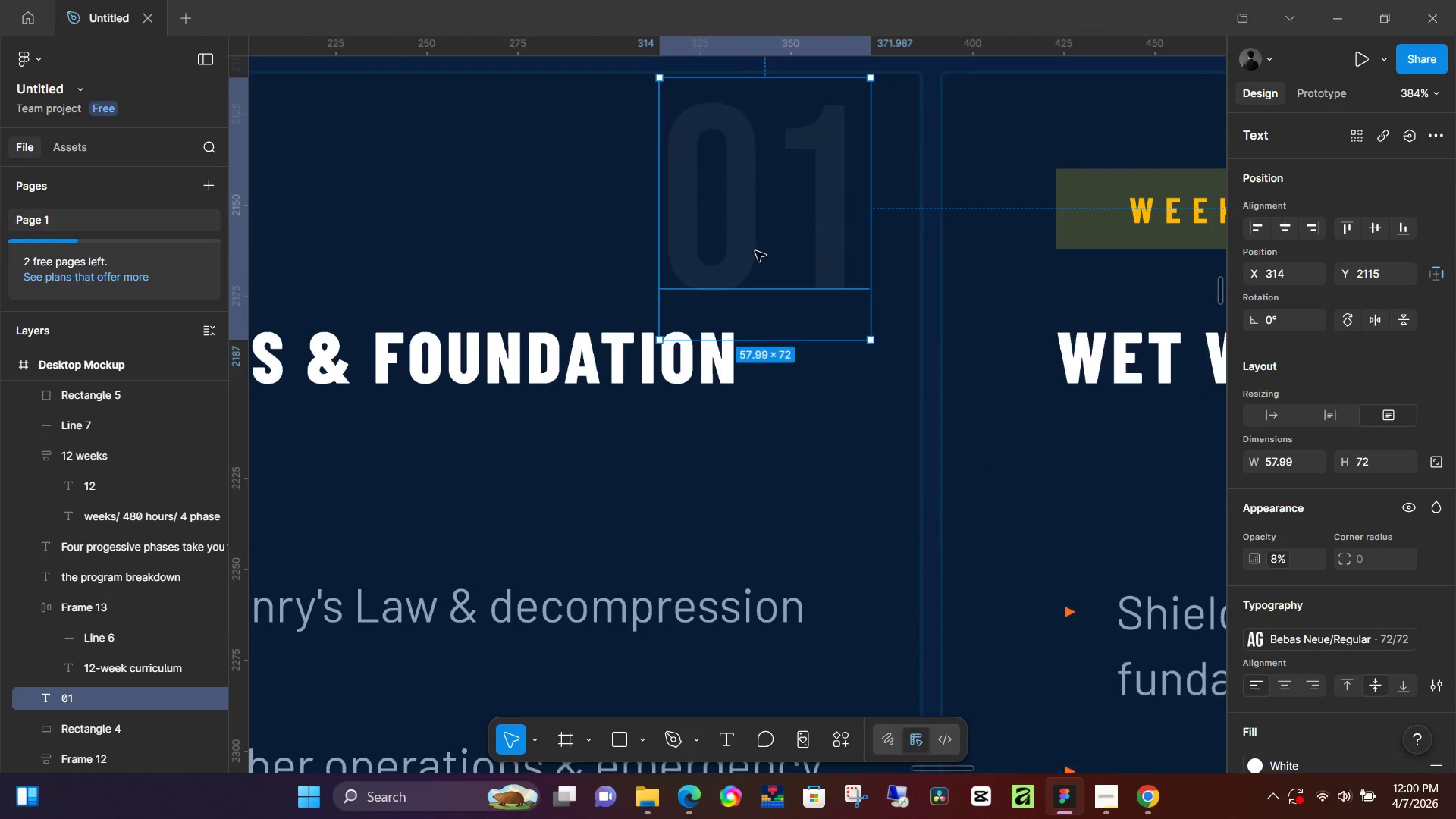 
key(Control+ControlLeft)
 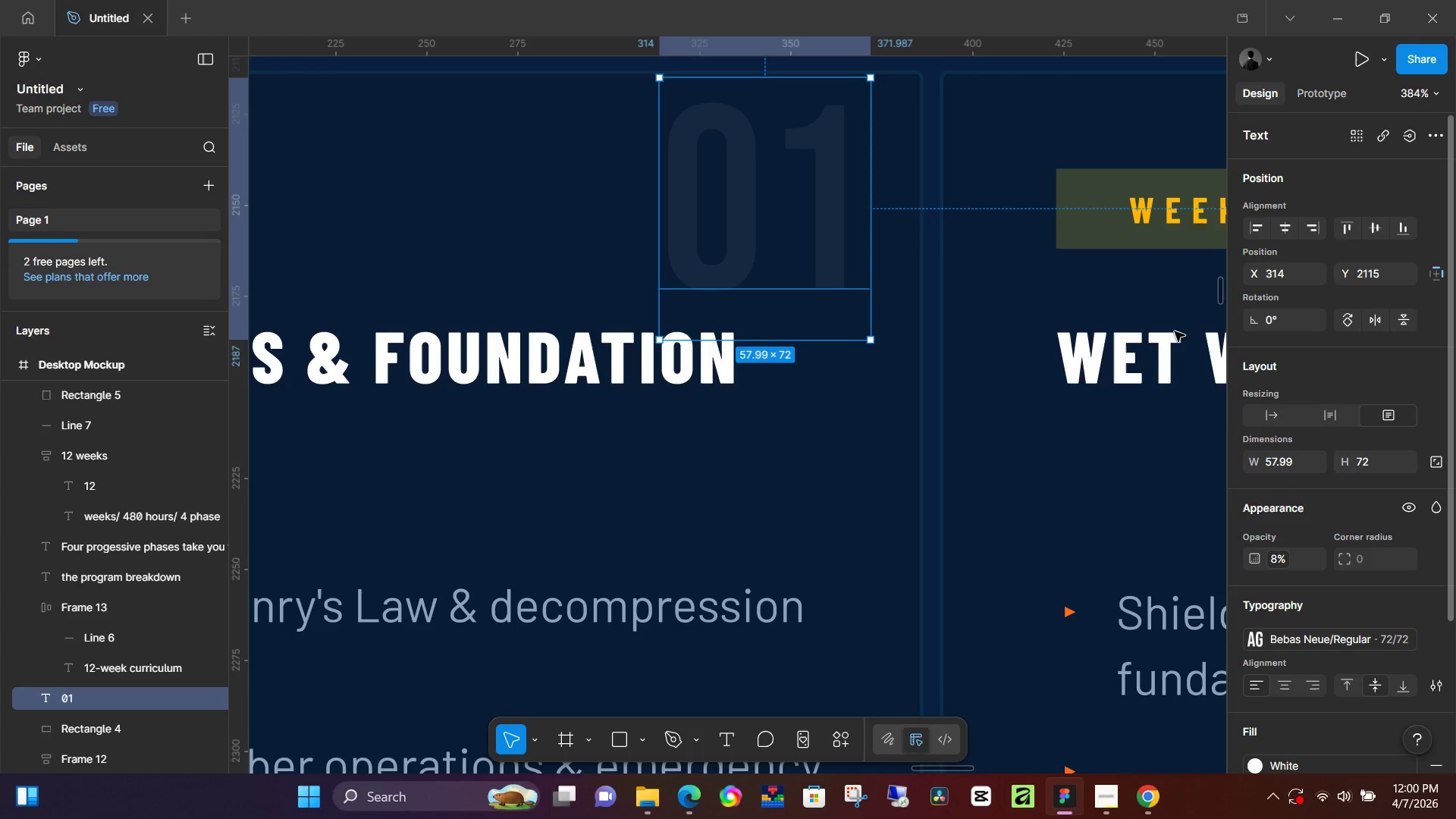 
scroll: coordinate [764, 249], scroll_direction: up, amount: 4.0
 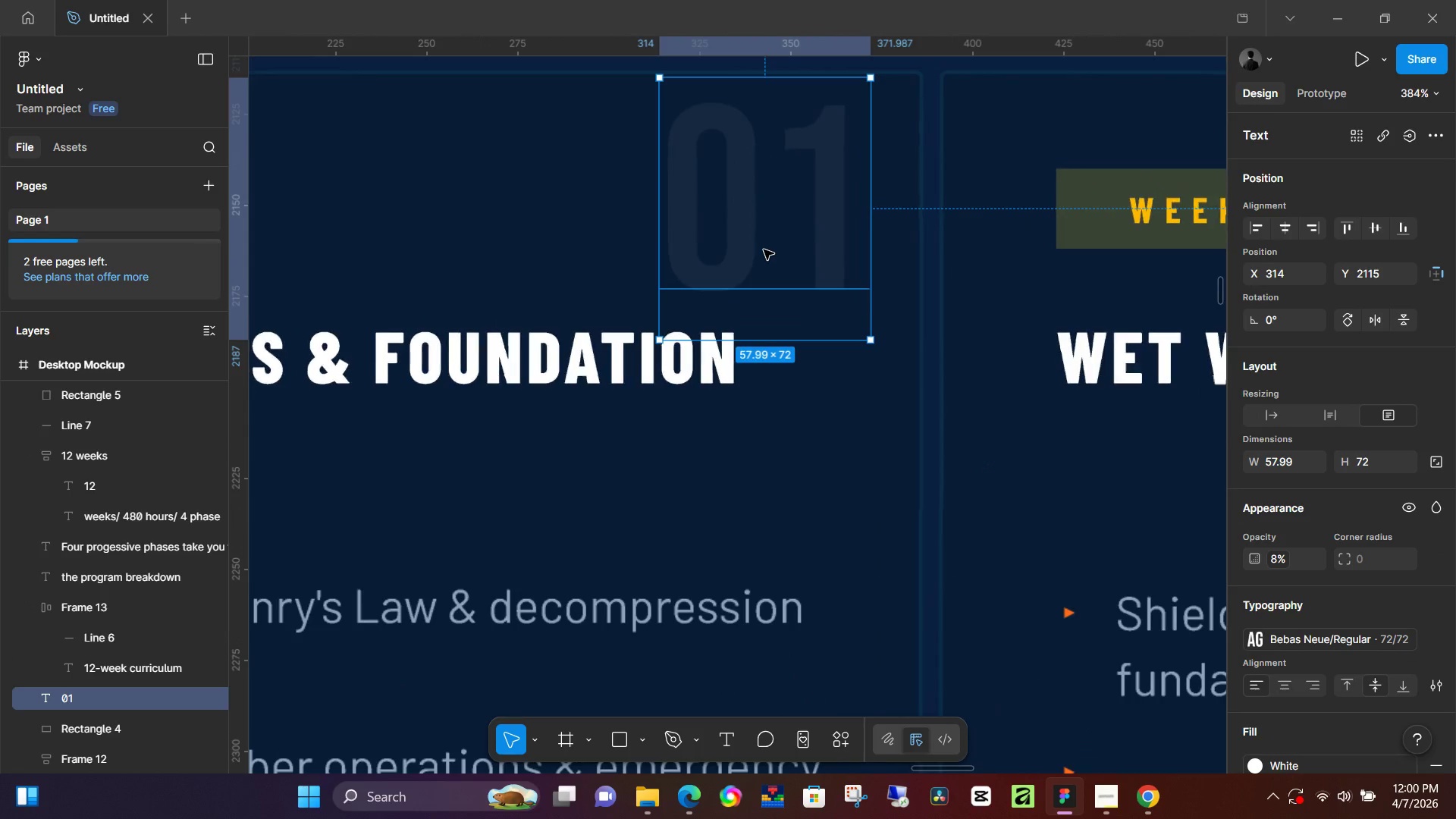 
key(K)
 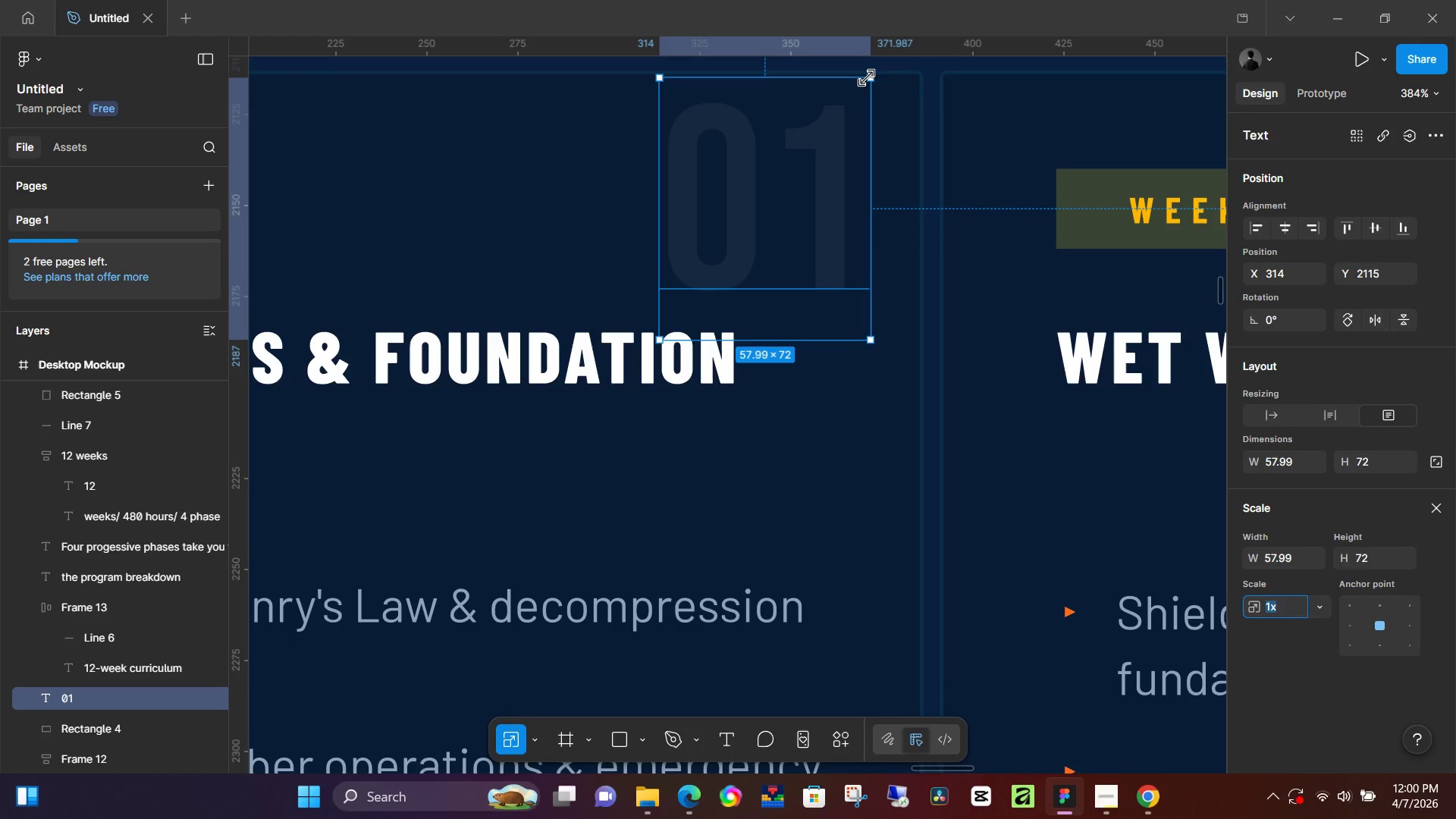 
left_click_drag(start_coordinate=[867, 78], to_coordinate=[759, 184])
 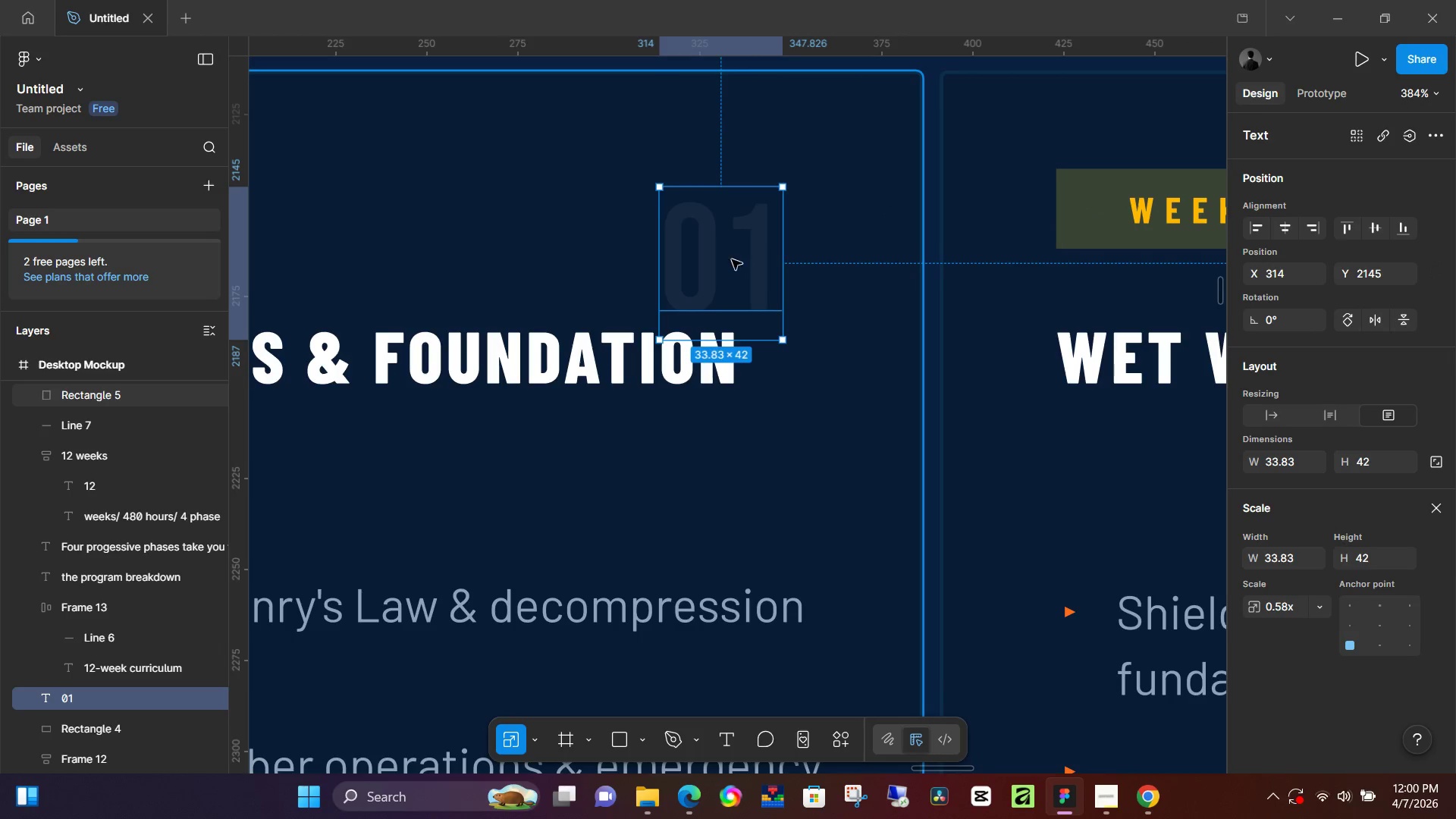 
left_click_drag(start_coordinate=[732, 259], to_coordinate=[830, 167])
 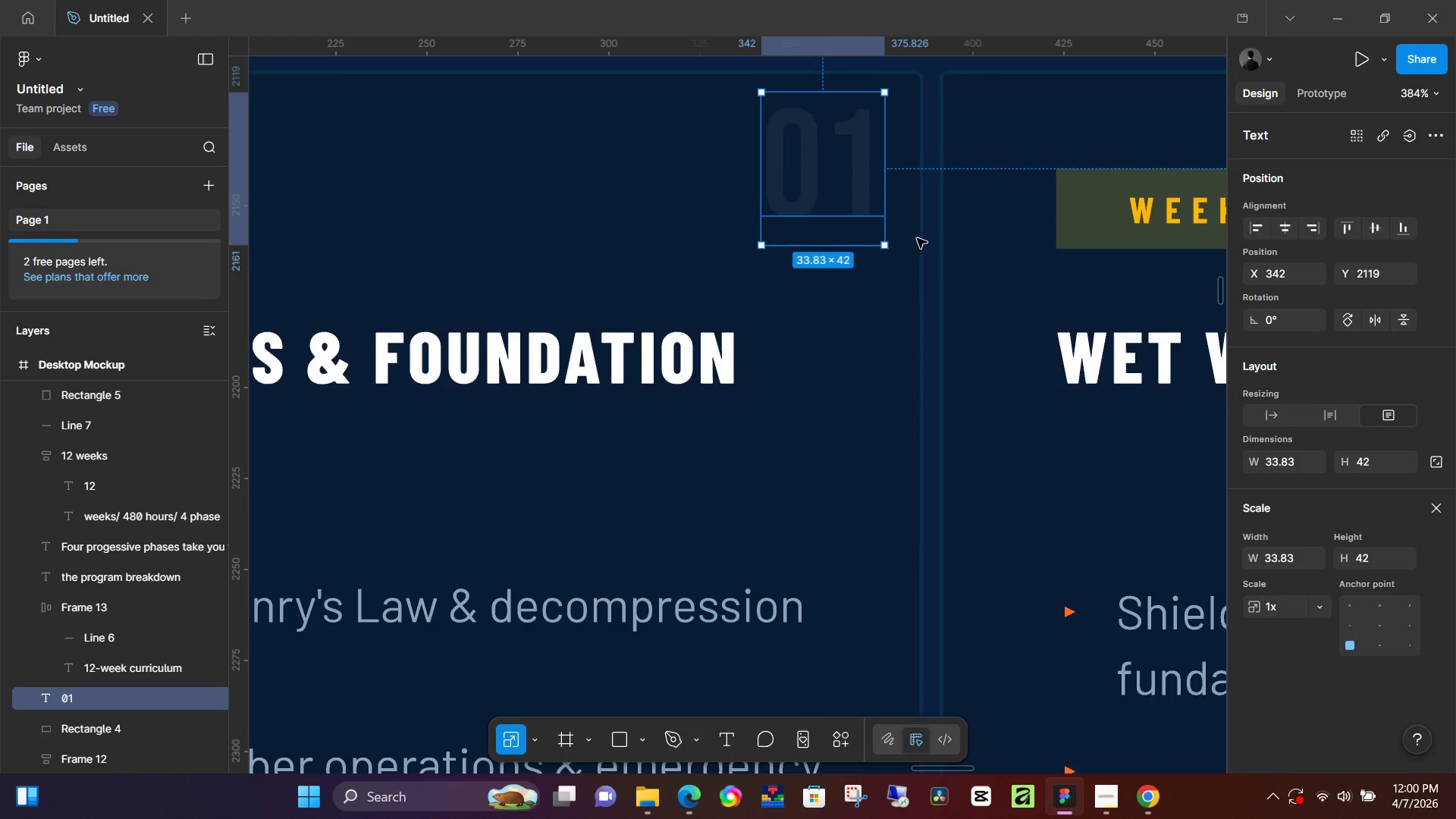 
hold_key(key=ControlLeft, duration=0.97)
 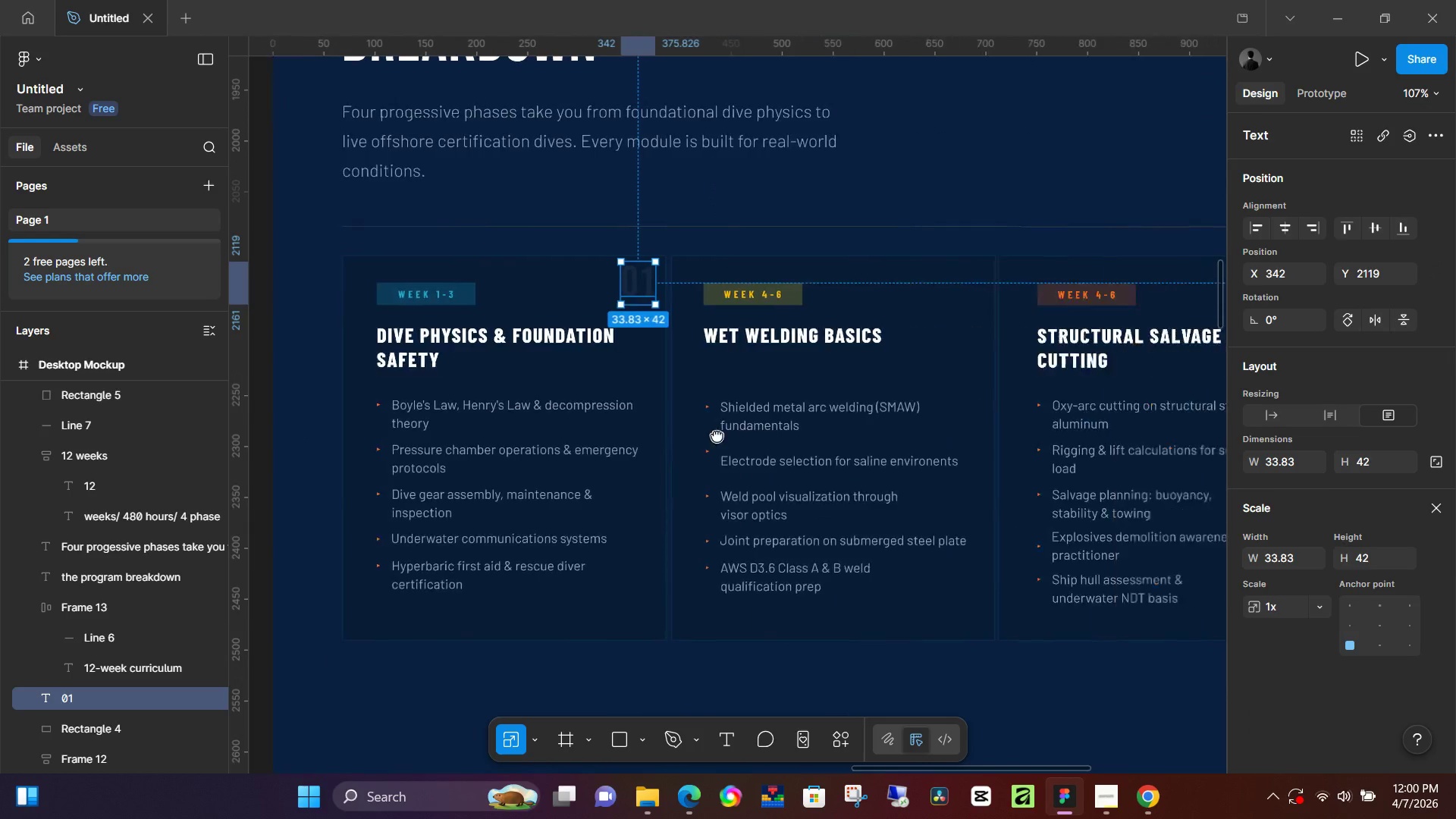 
hold_key(key=Space, duration=0.72)
 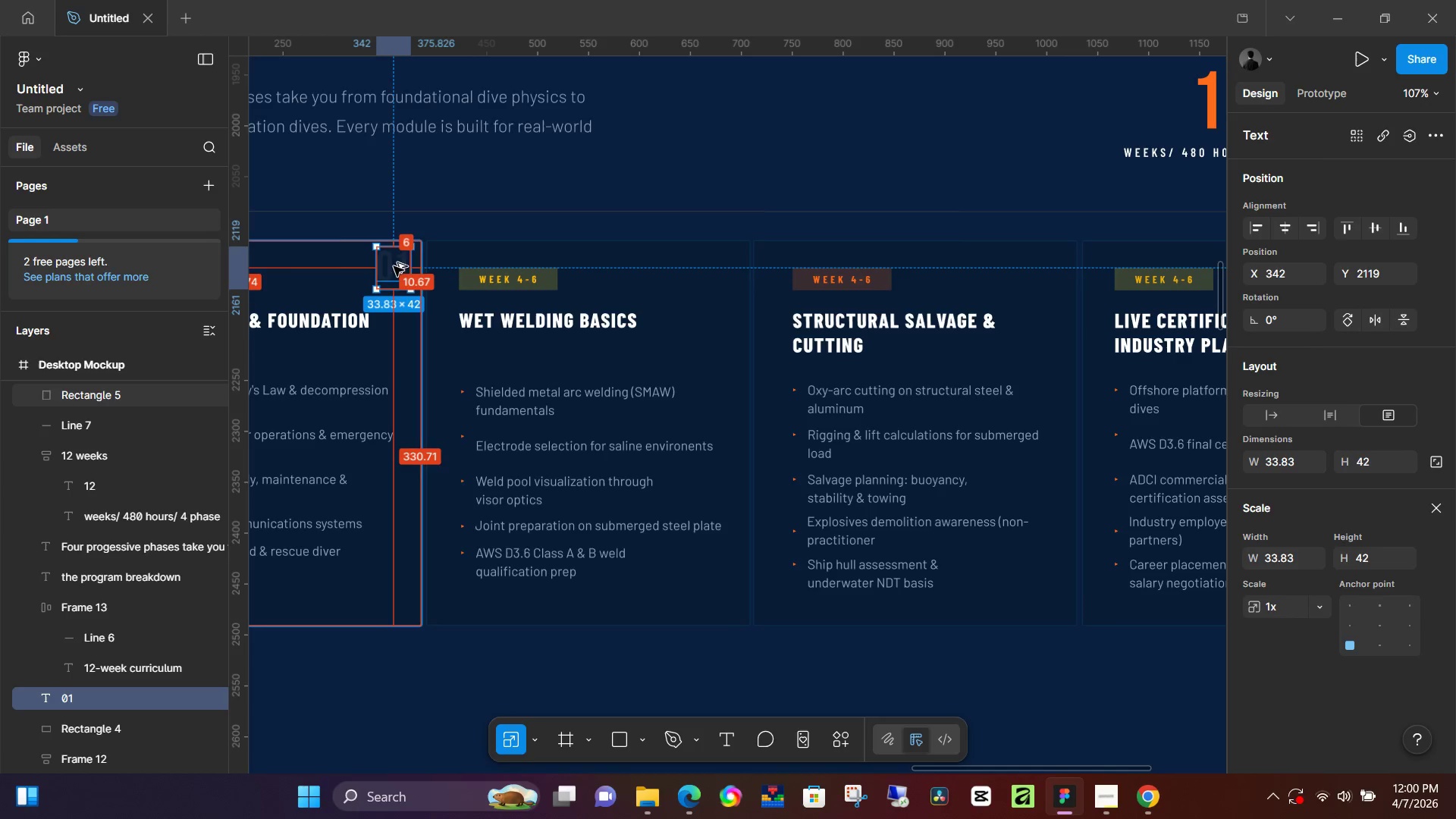 
left_click_drag(start_coordinate=[1082, 429], to_coordinate=[563, 420])
 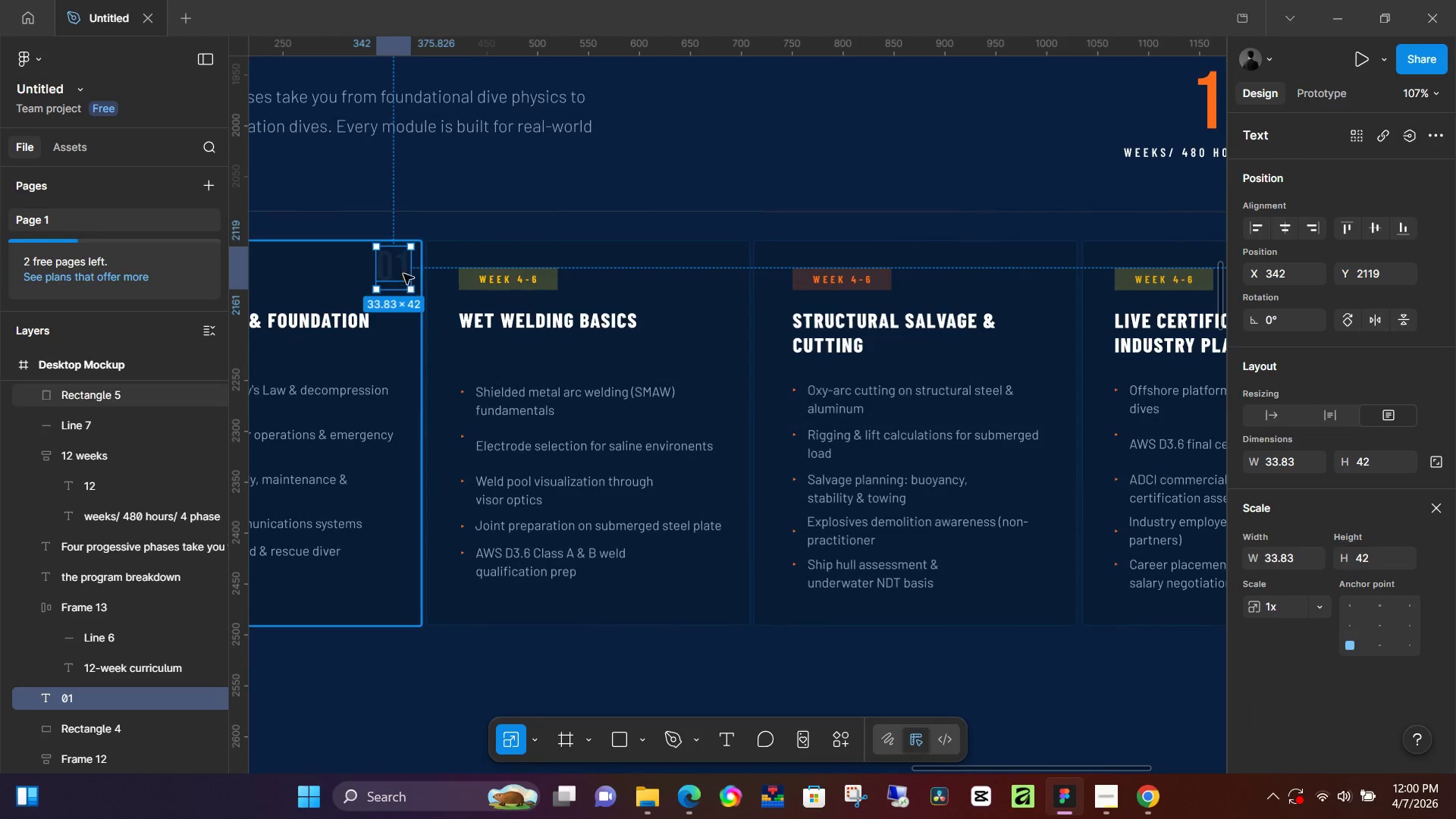 
scroll: coordinate [959, 345], scroll_direction: down, amount: 12.0
 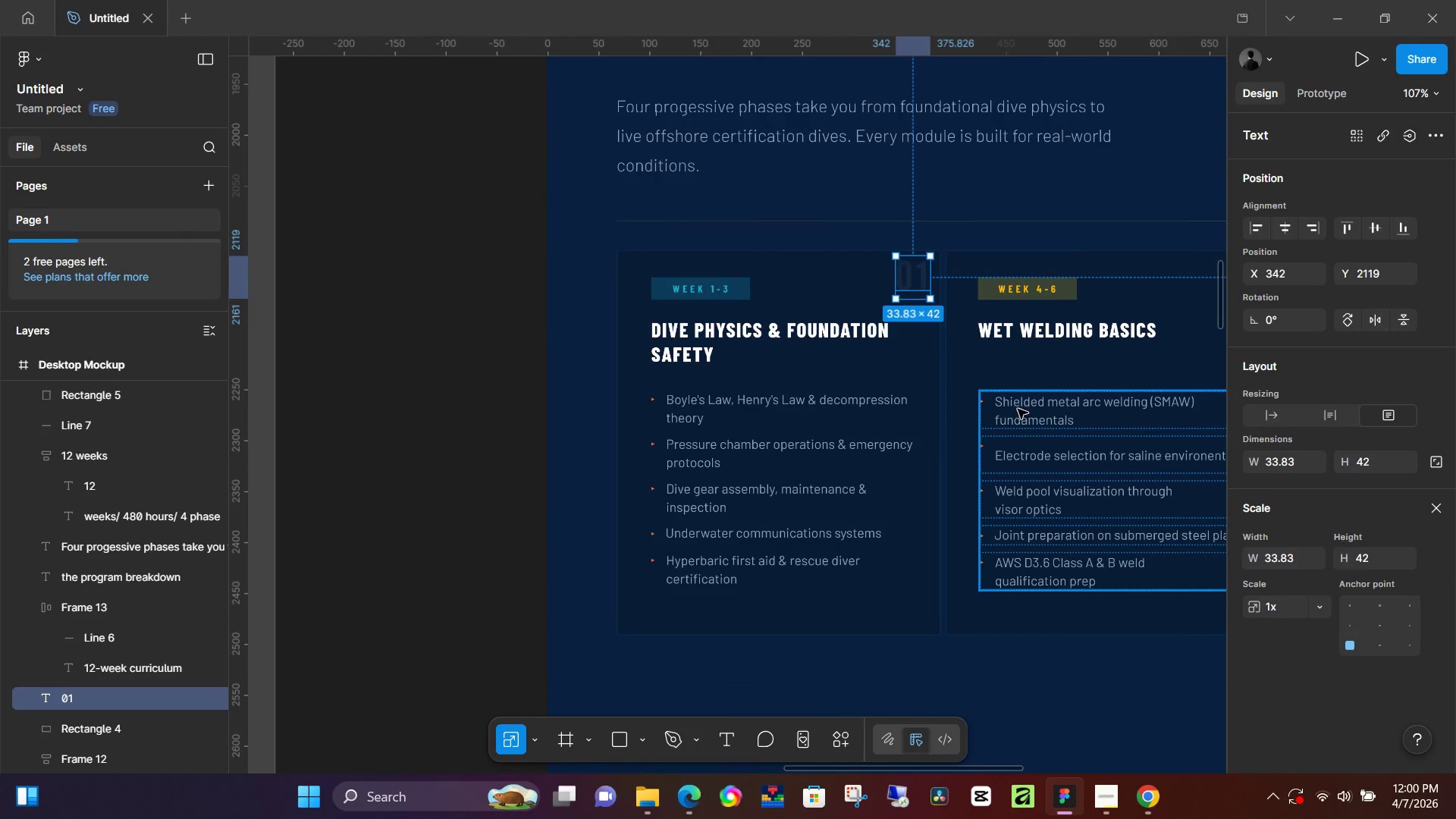 
hold_key(key=AltLeft, duration=1.51)
left_click_drag(start_coordinate=[391, 264], to_coordinate=[719, 265])
 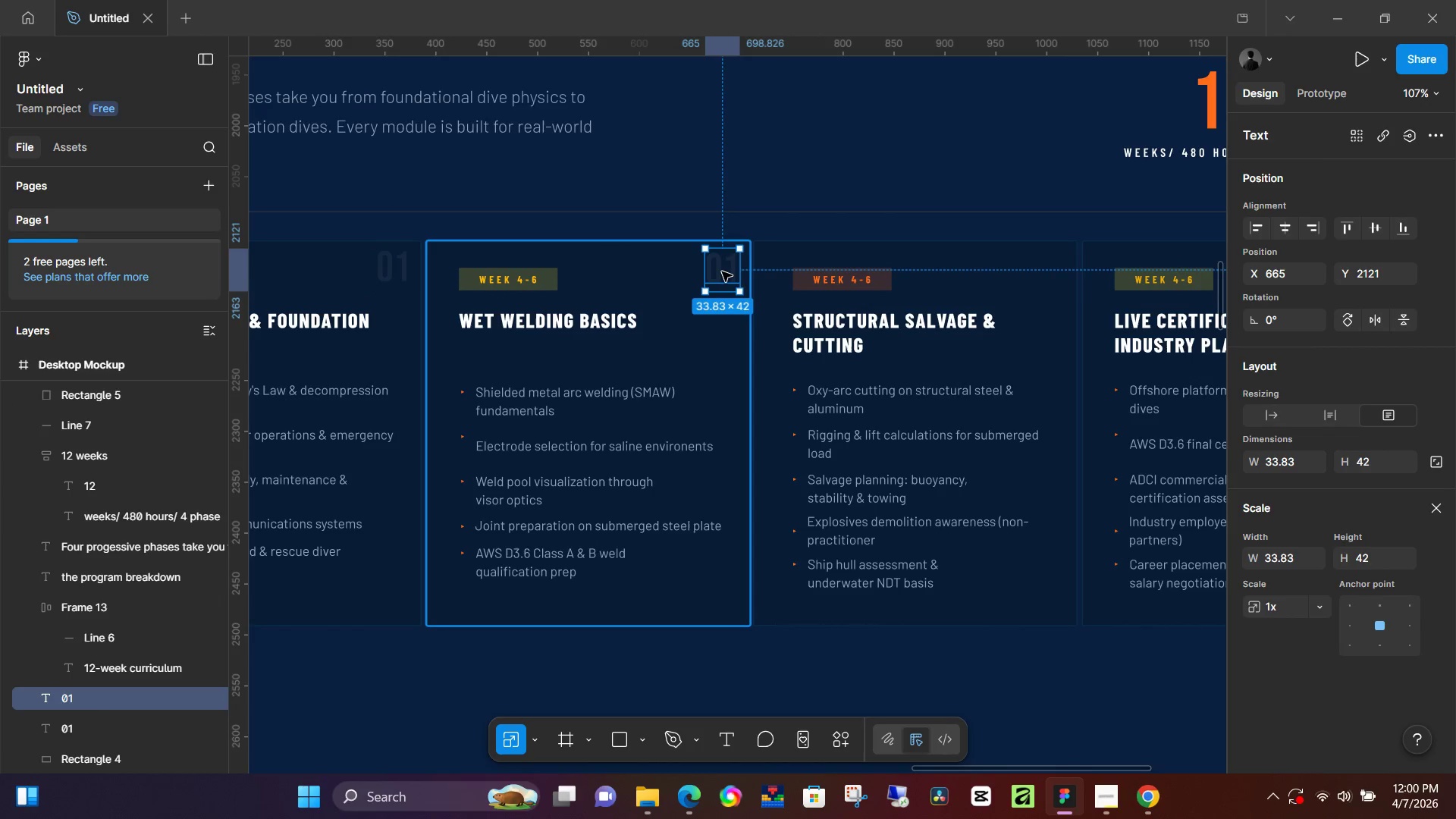 
hold_key(key=AltLeft, duration=1.5)
 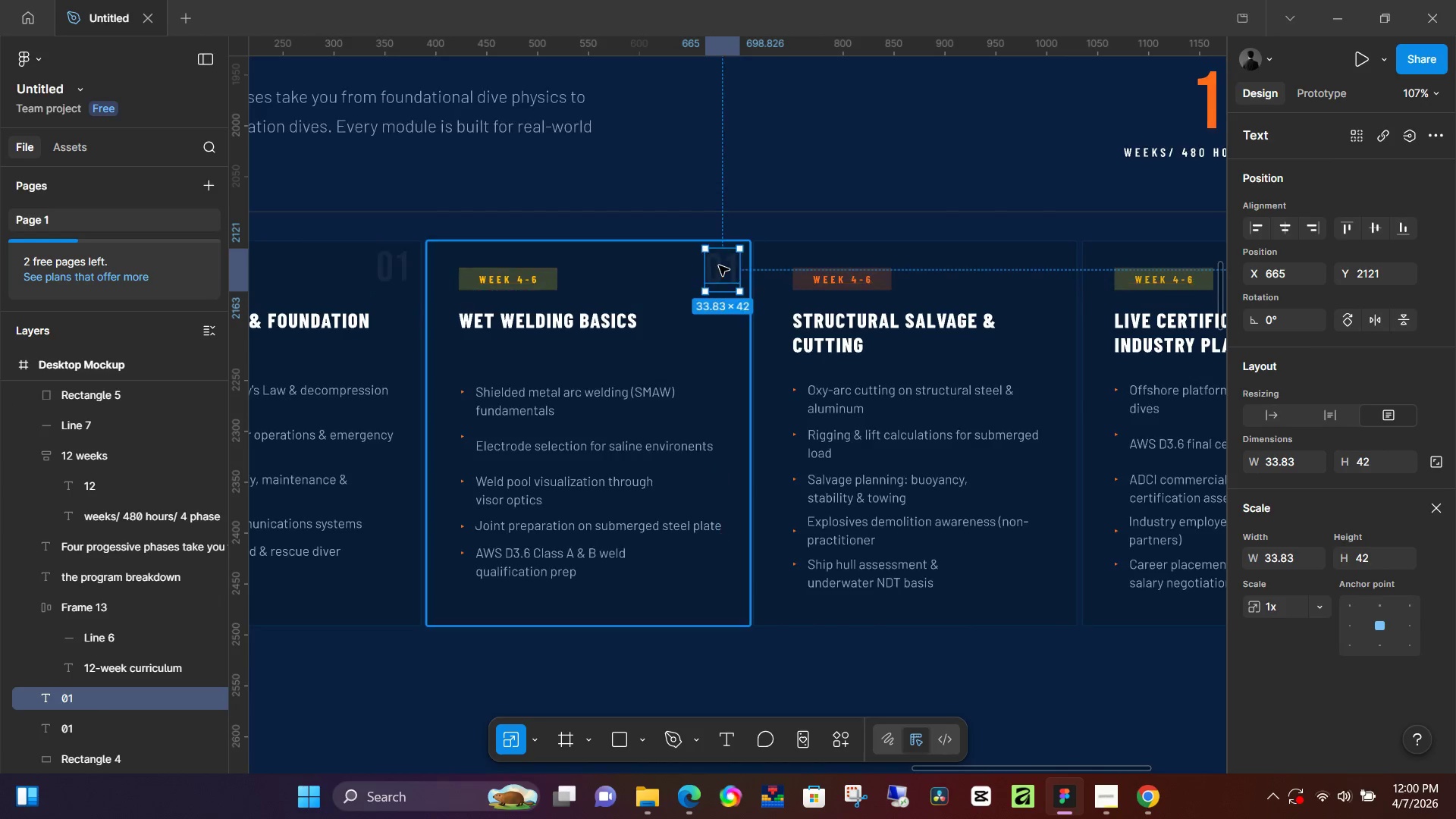 
key(Alt+AltLeft)
 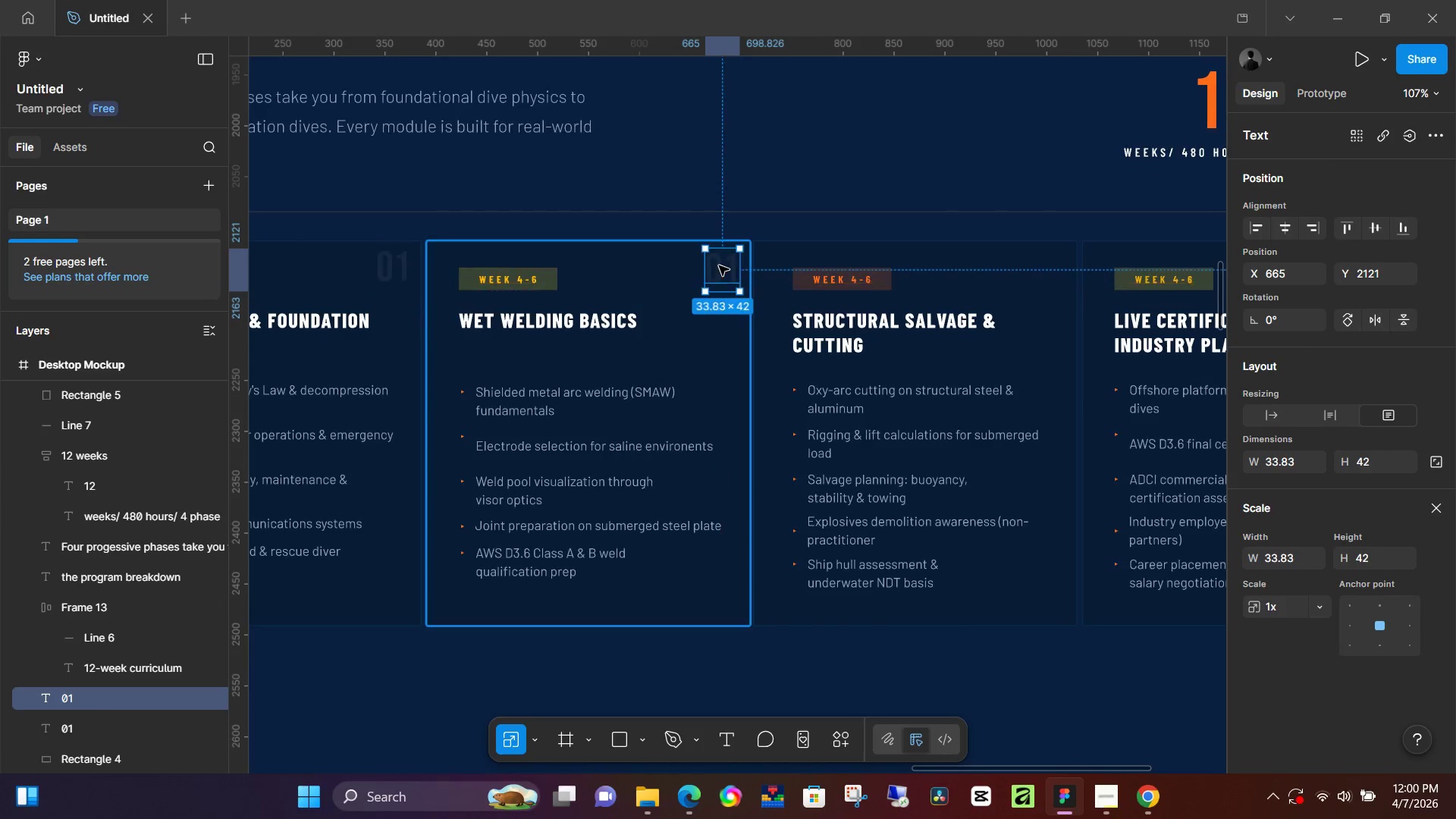 
key(Alt+AltLeft)
 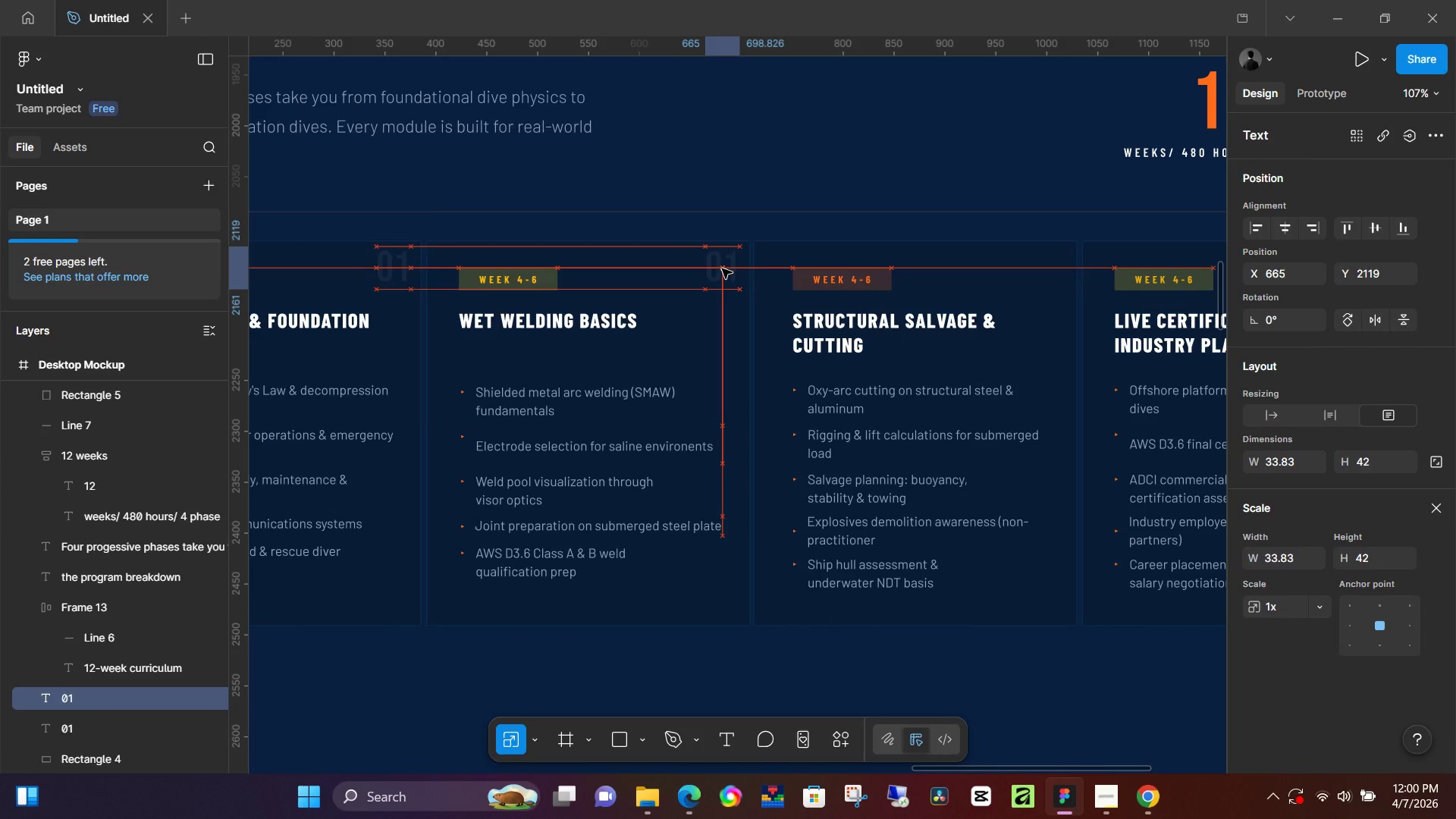 
double_click([722, 268])
 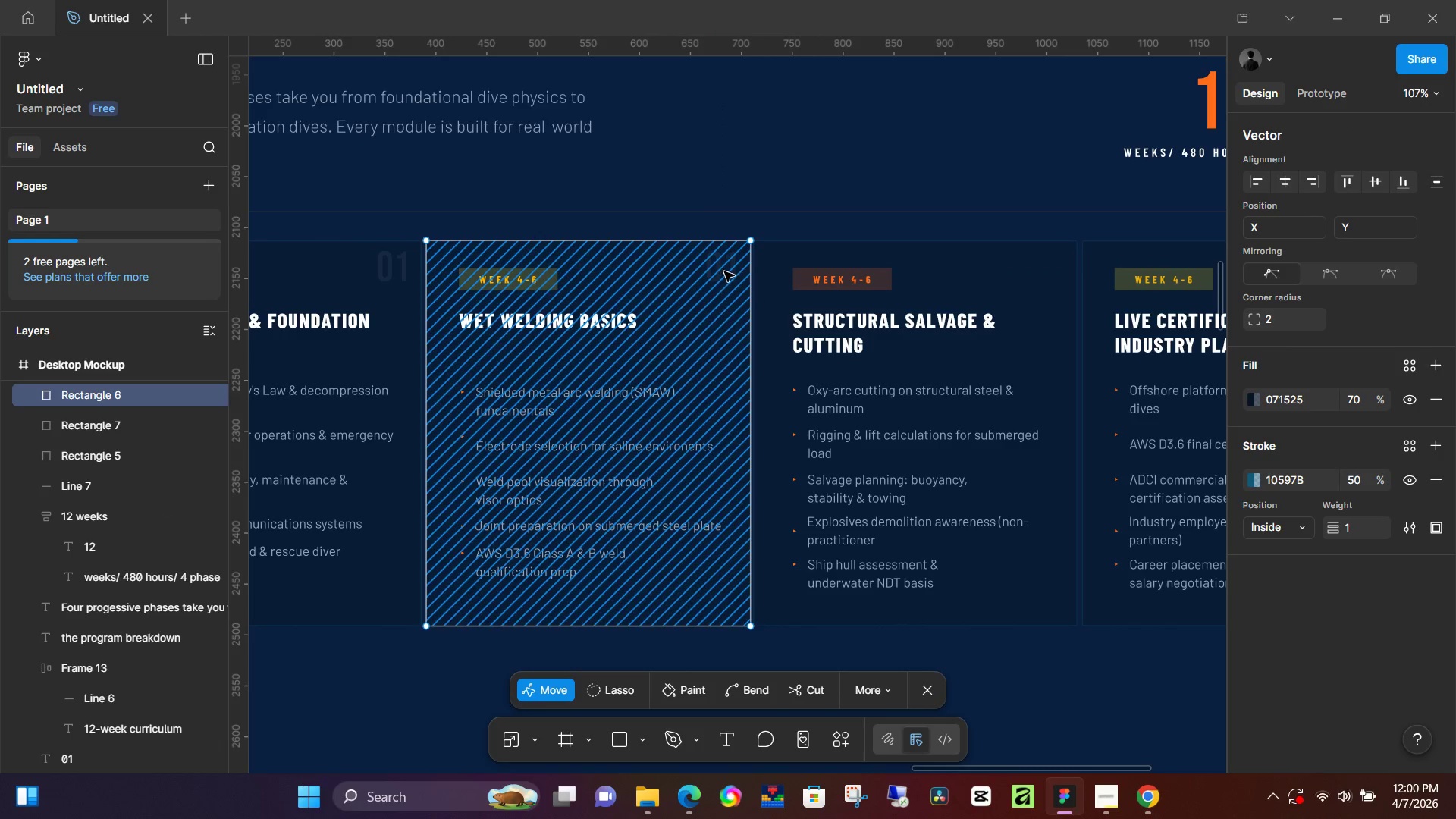 
left_click([724, 271])
 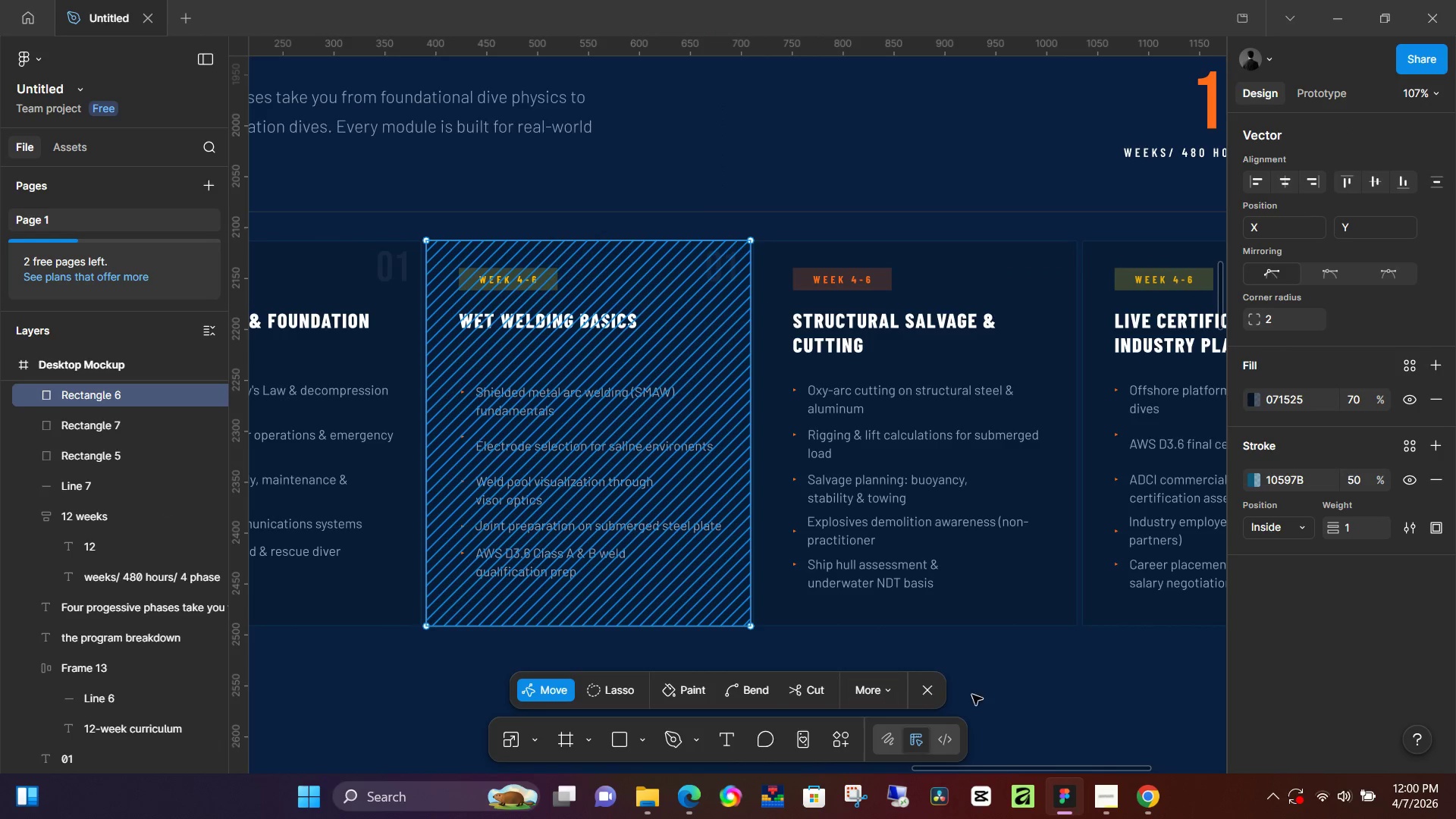 
left_click([936, 691])
 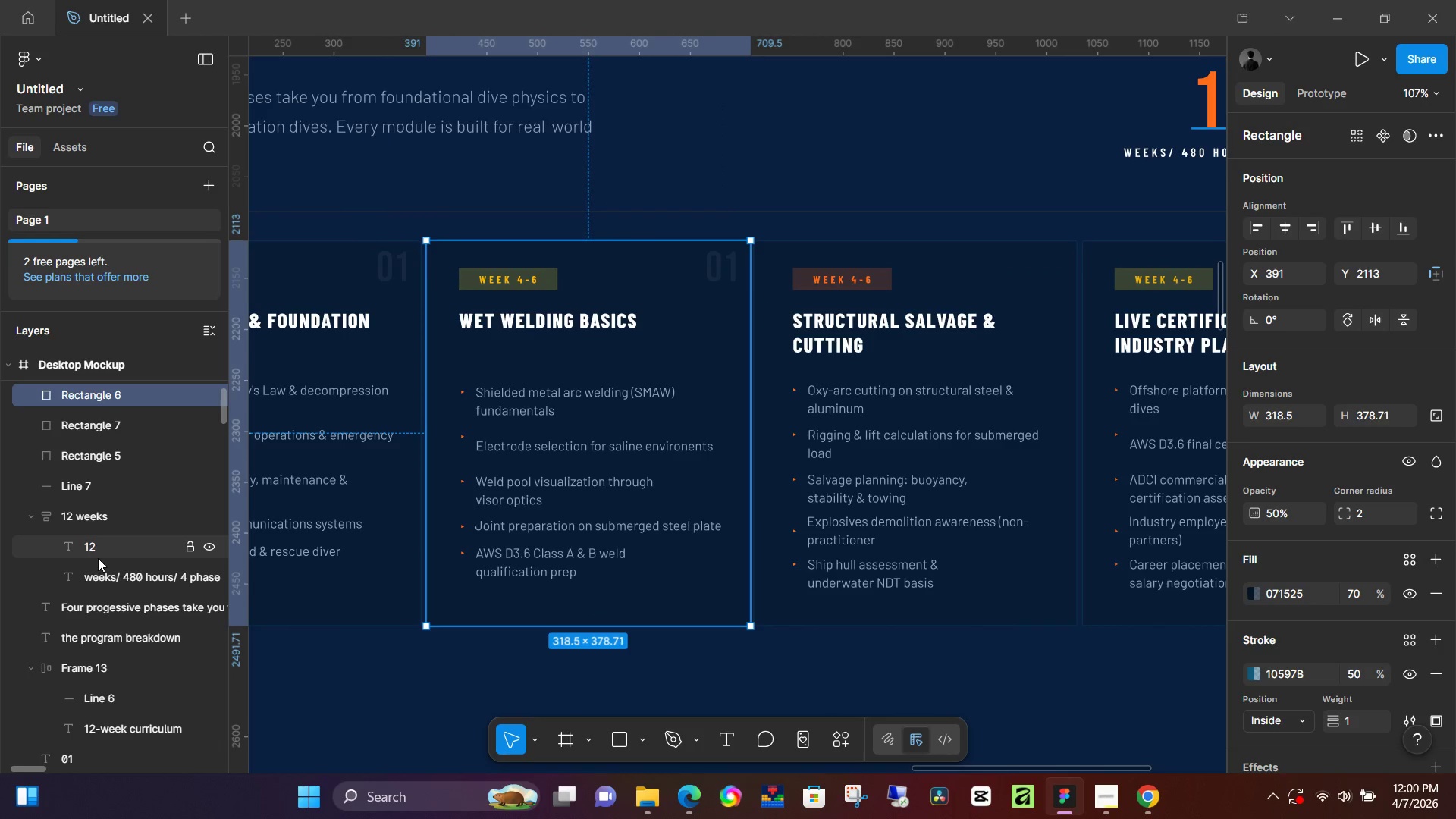 
scroll: coordinate [119, 698], scroll_direction: down, amount: 1.0
 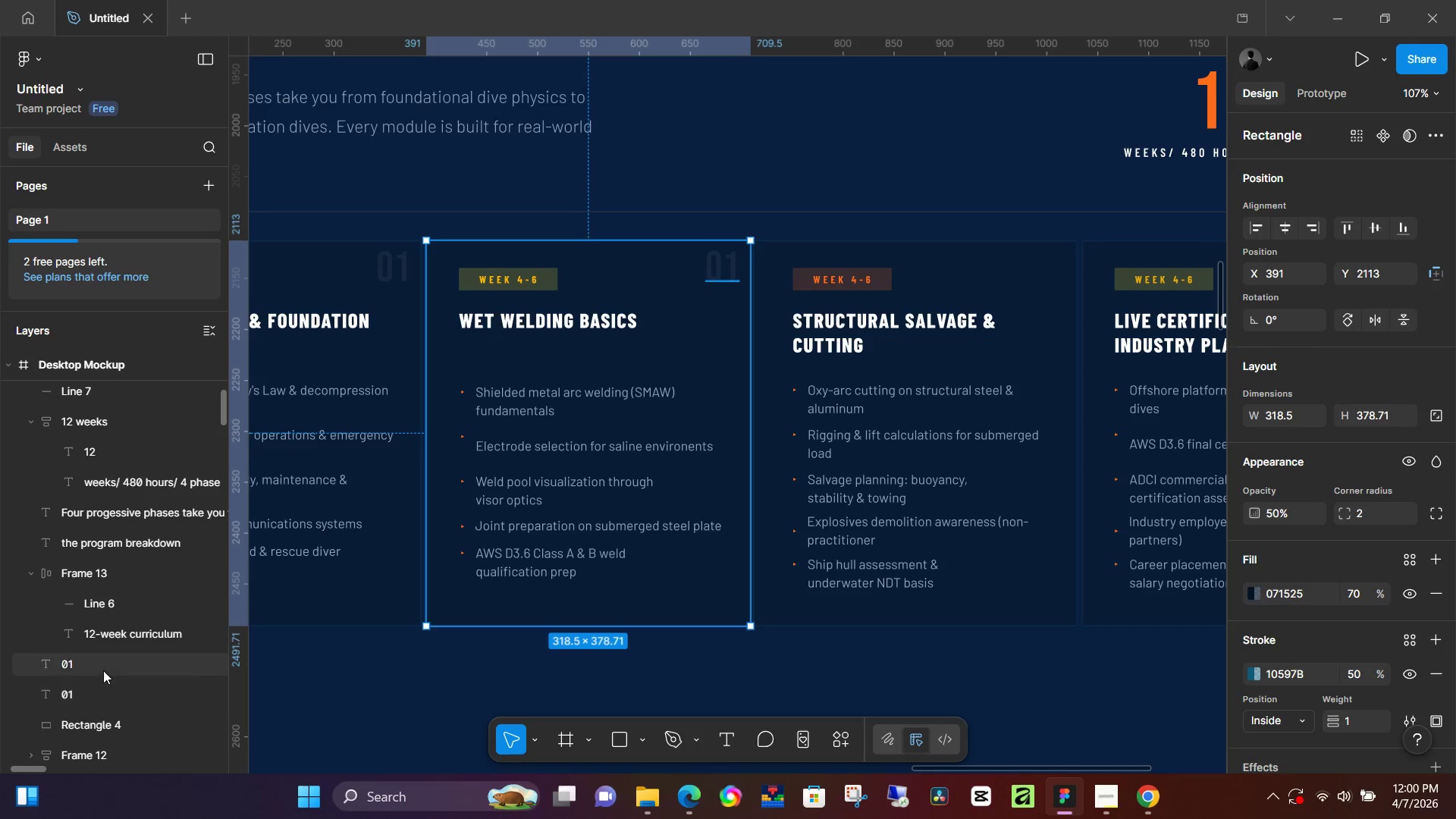 
left_click([103, 670])
 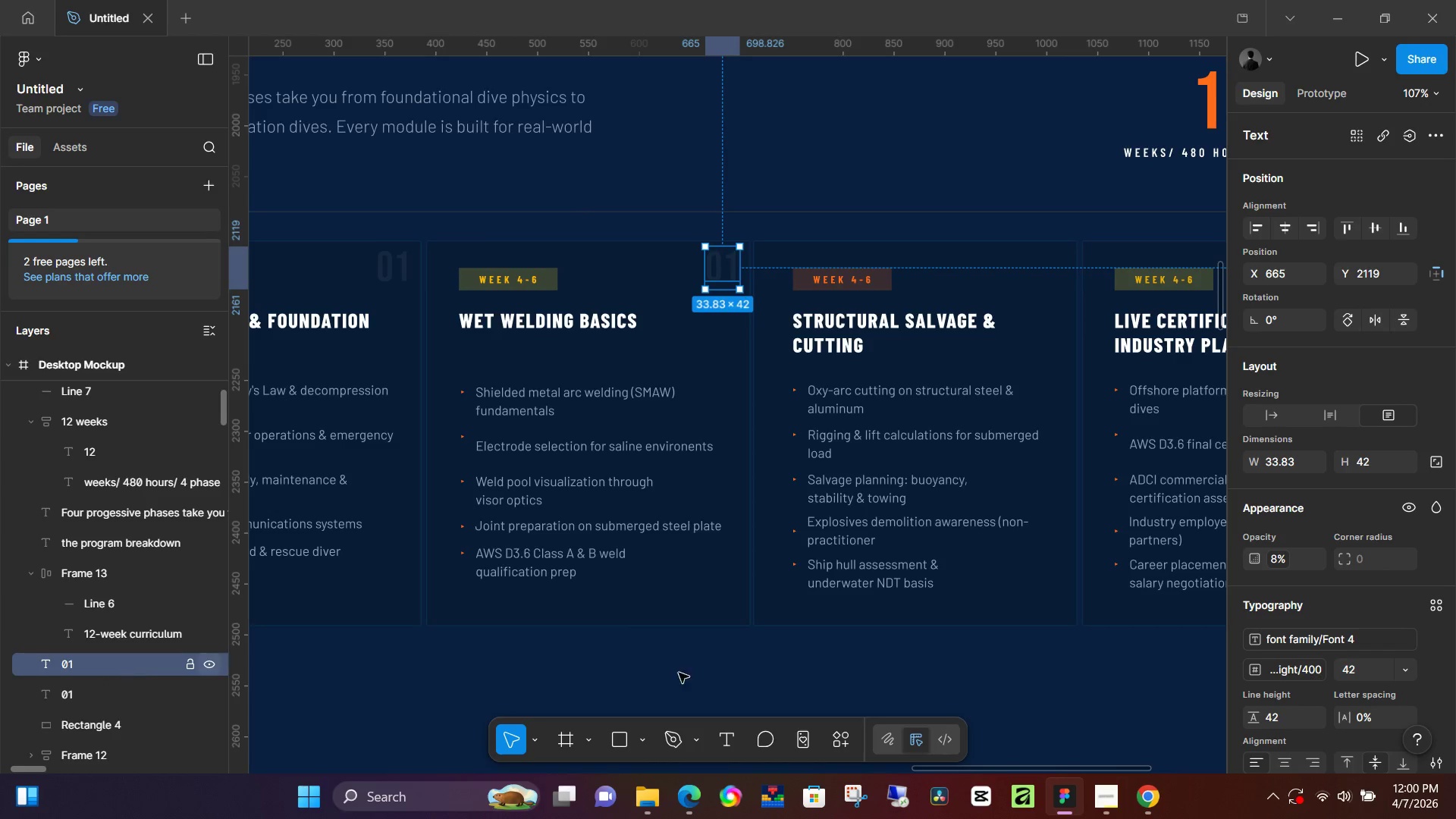 
scroll: coordinate [1323, 613], scroll_direction: down, amount: 3.0
 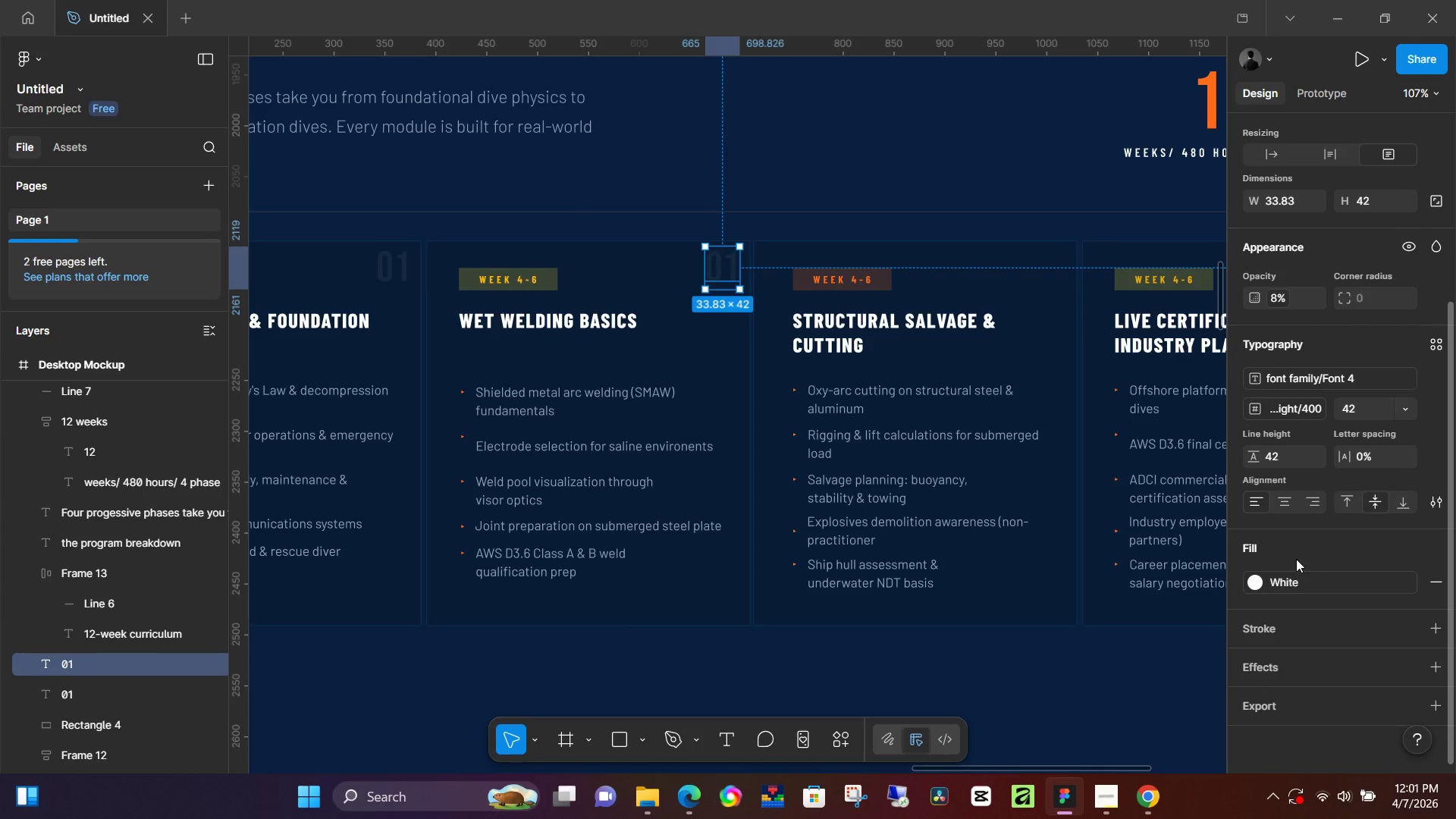 
wait(7.05)
 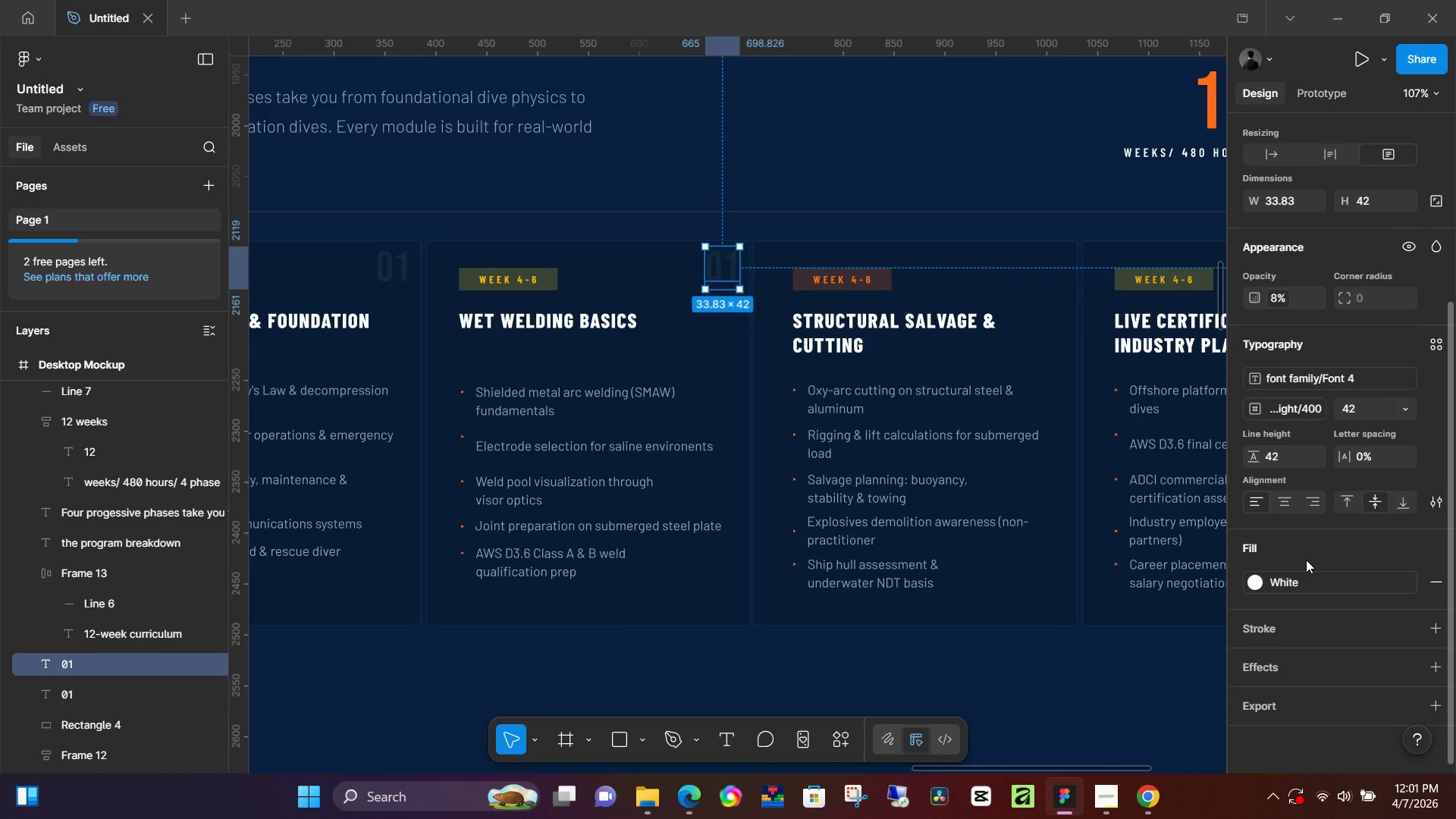 
left_click_drag(start_coordinate=[723, 271], to_coordinate=[731, 223])
 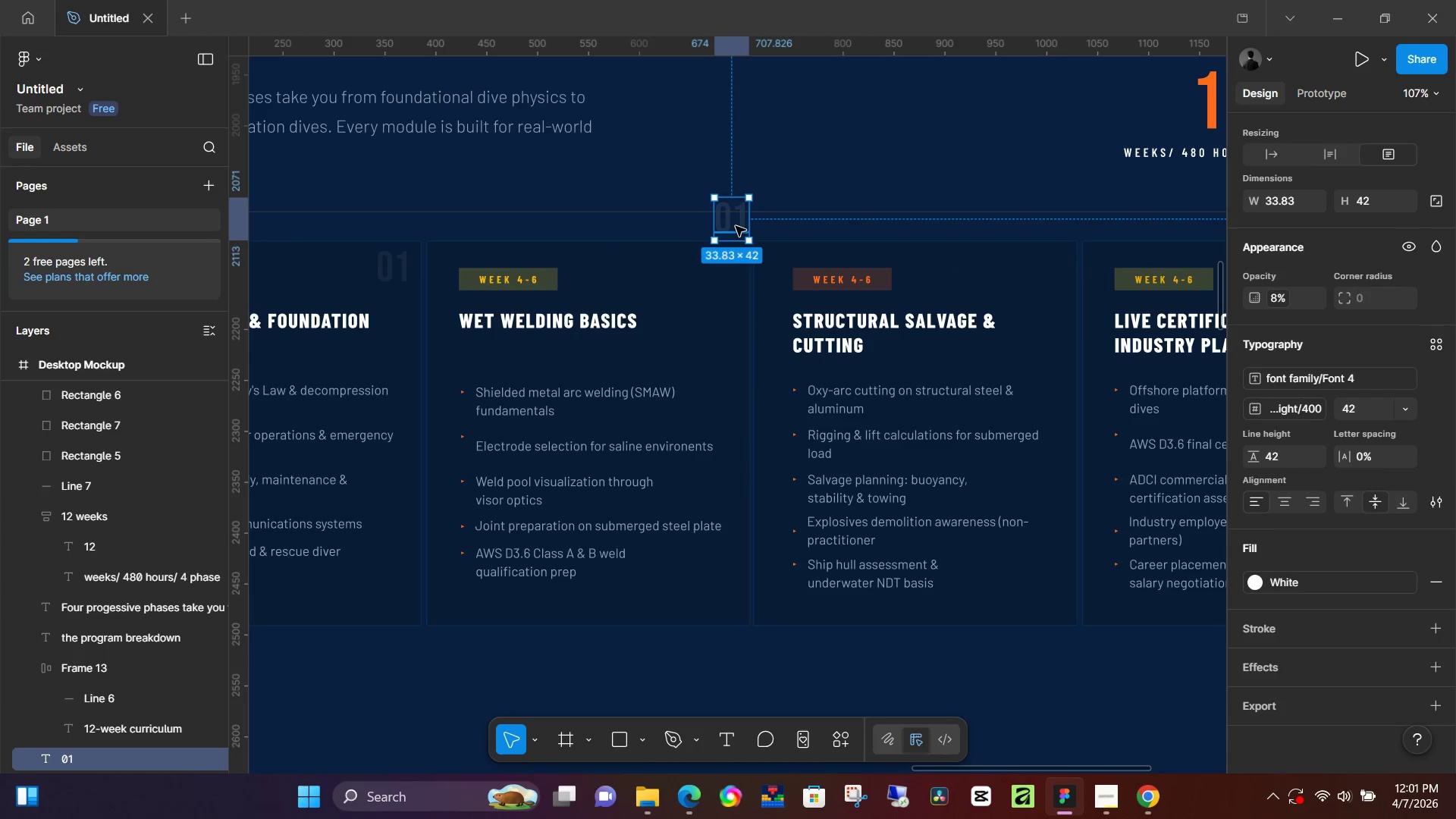 
double_click([736, 226])
 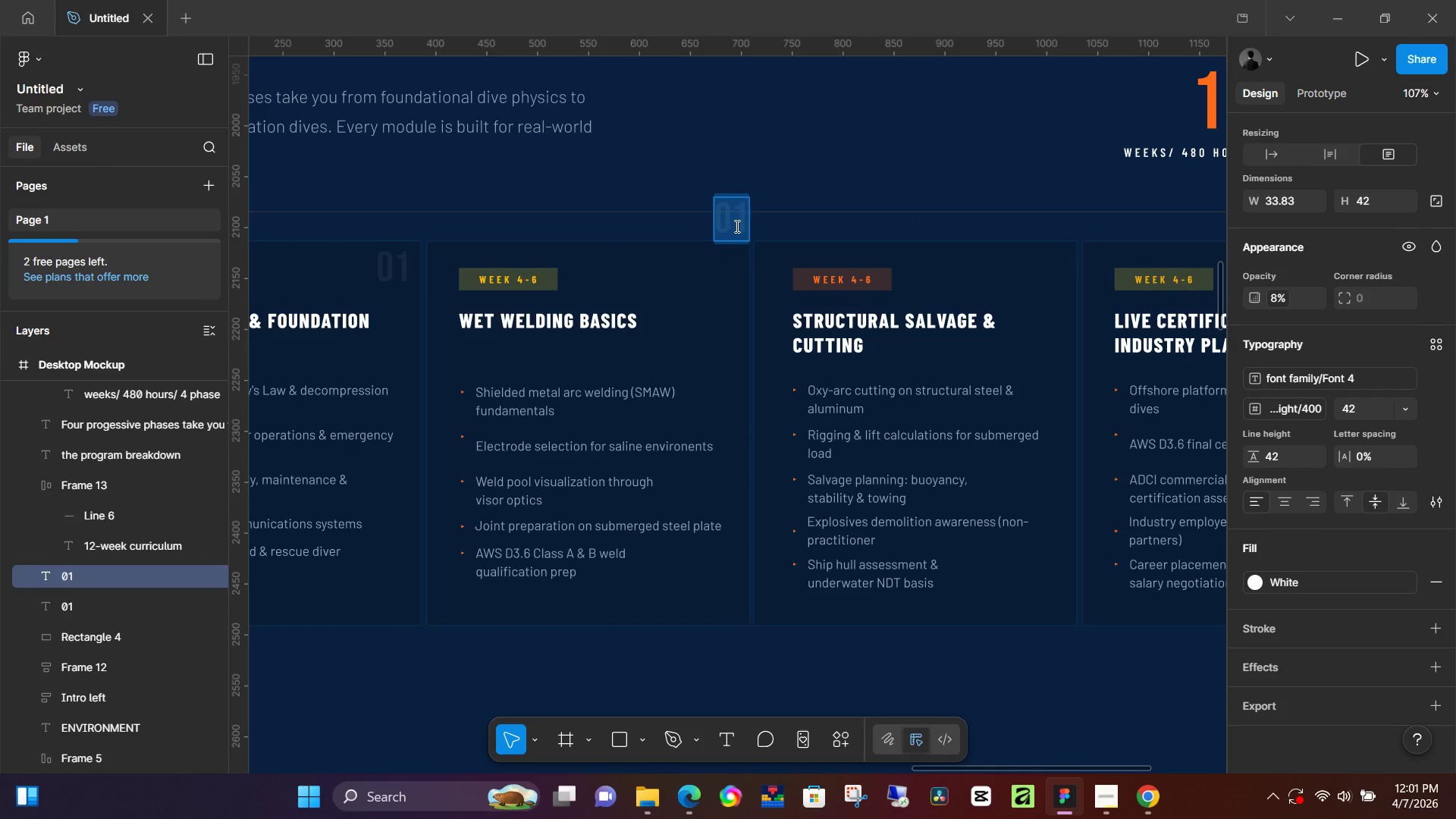 
type(02)
 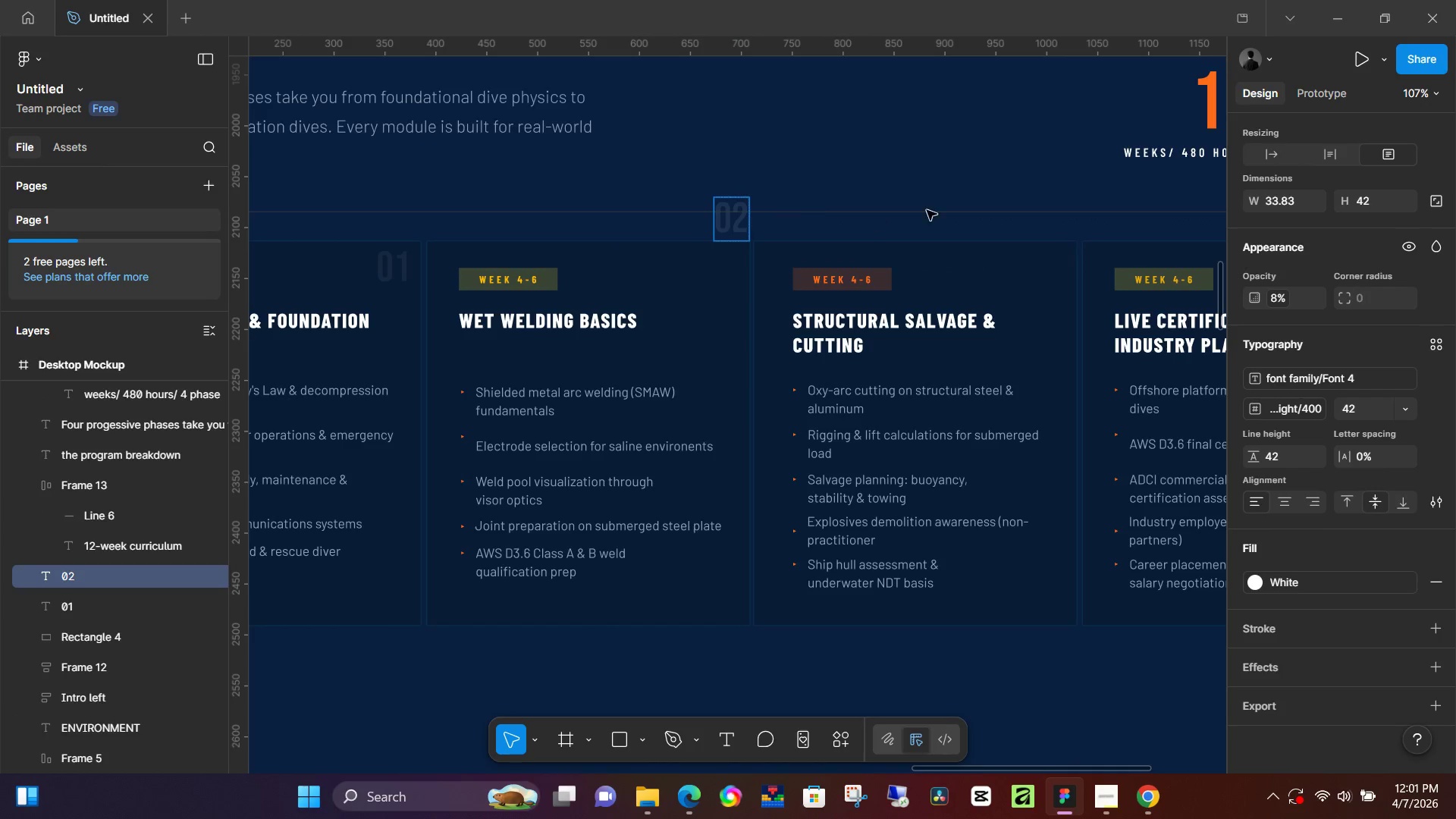 
left_click([927, 210])
 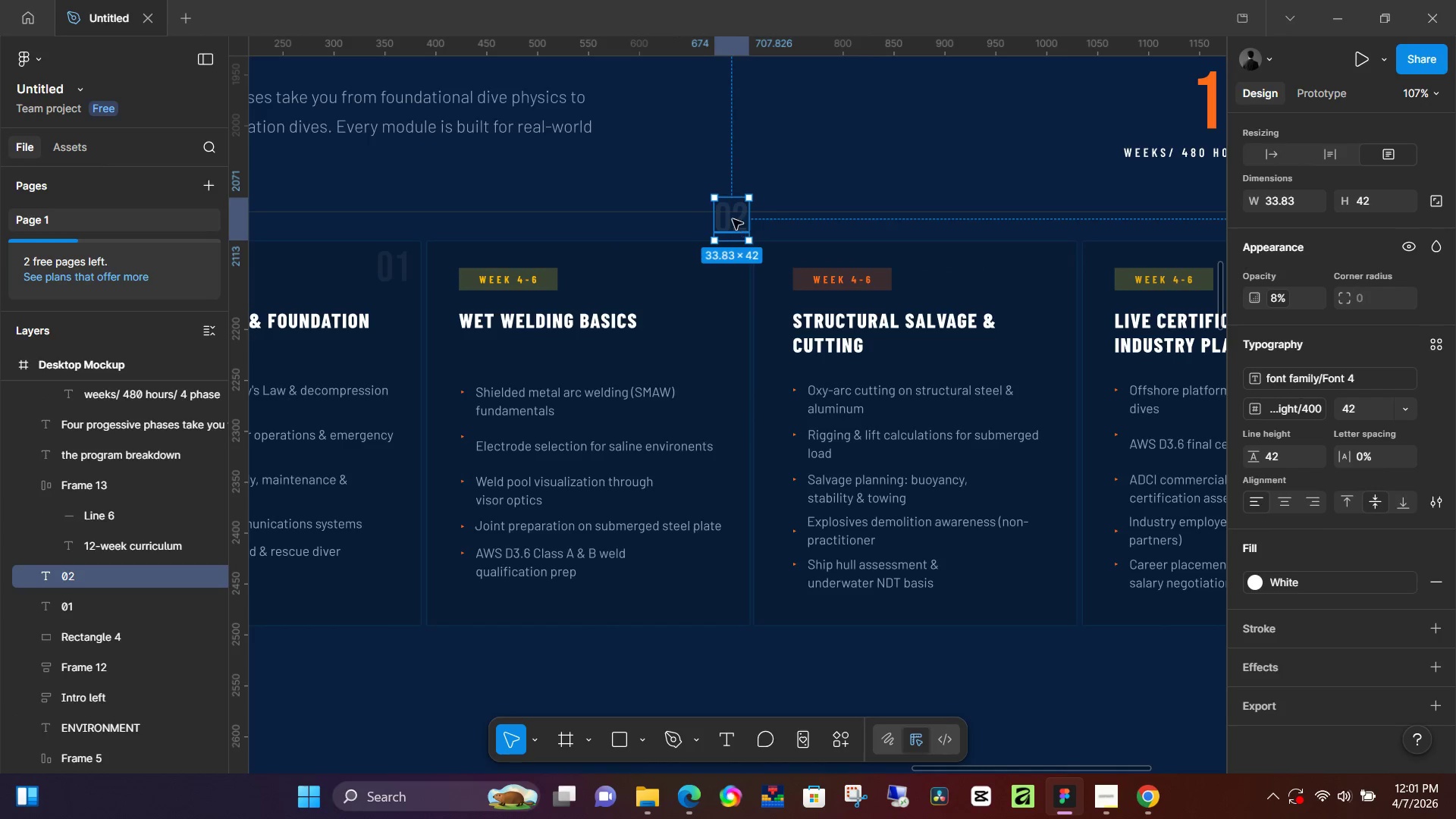 
left_click_drag(start_coordinate=[732, 218], to_coordinate=[722, 265])
 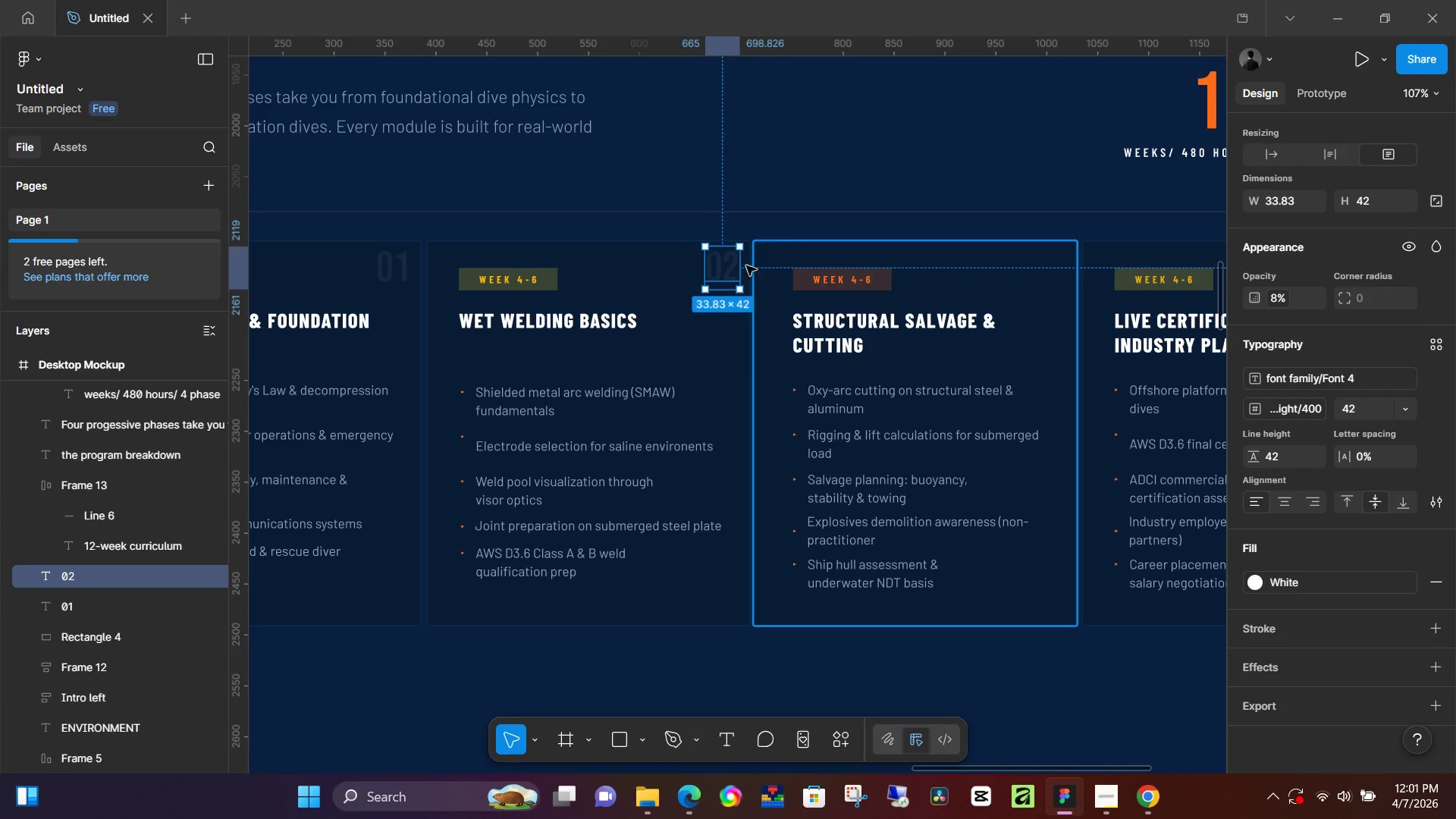 
hold_key(key=AltLeft, duration=0.61)
 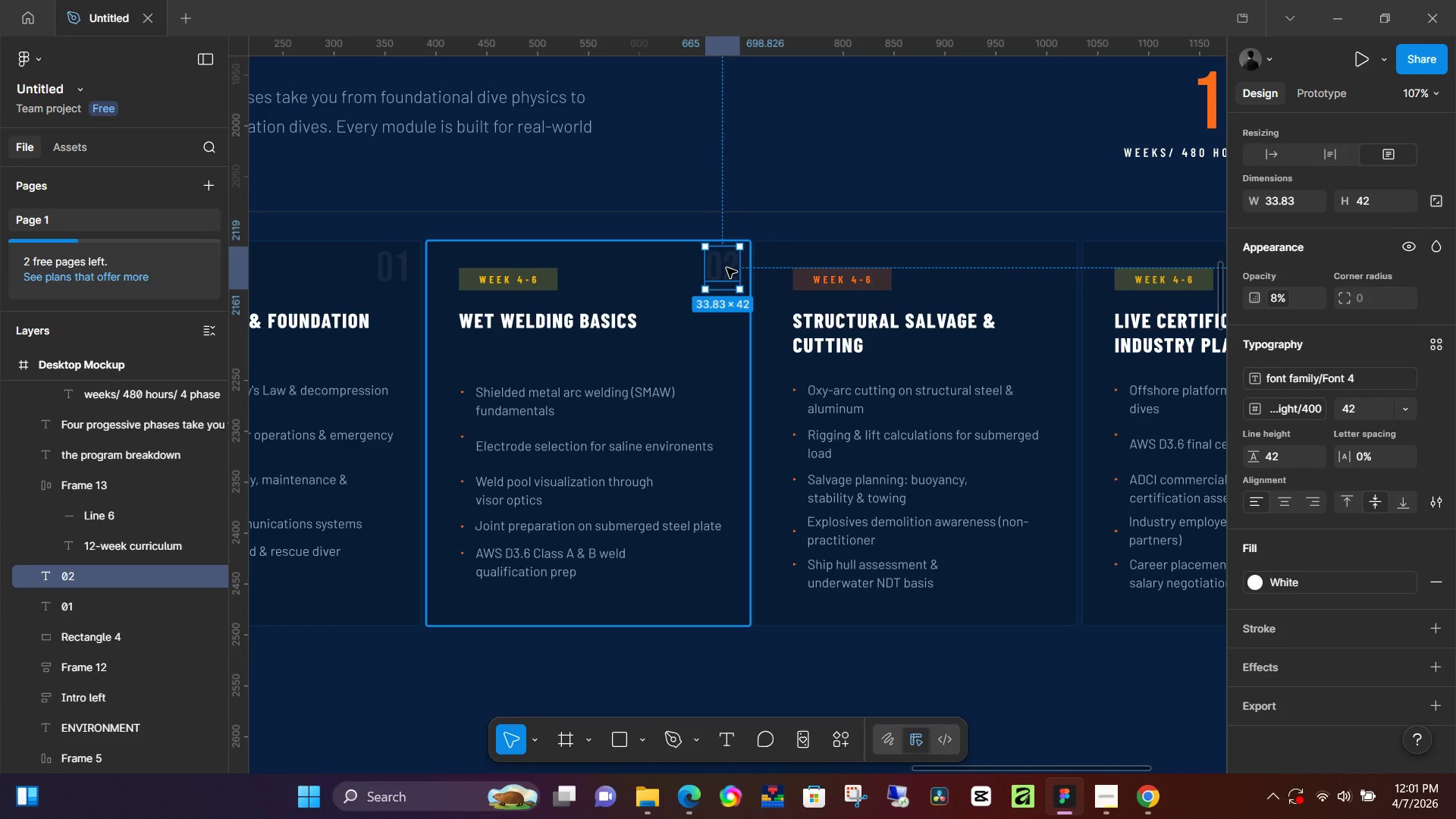 
hold_key(key=AltLeft, duration=1.52)
left_click_drag(start_coordinate=[726, 268], to_coordinate=[1053, 268])
 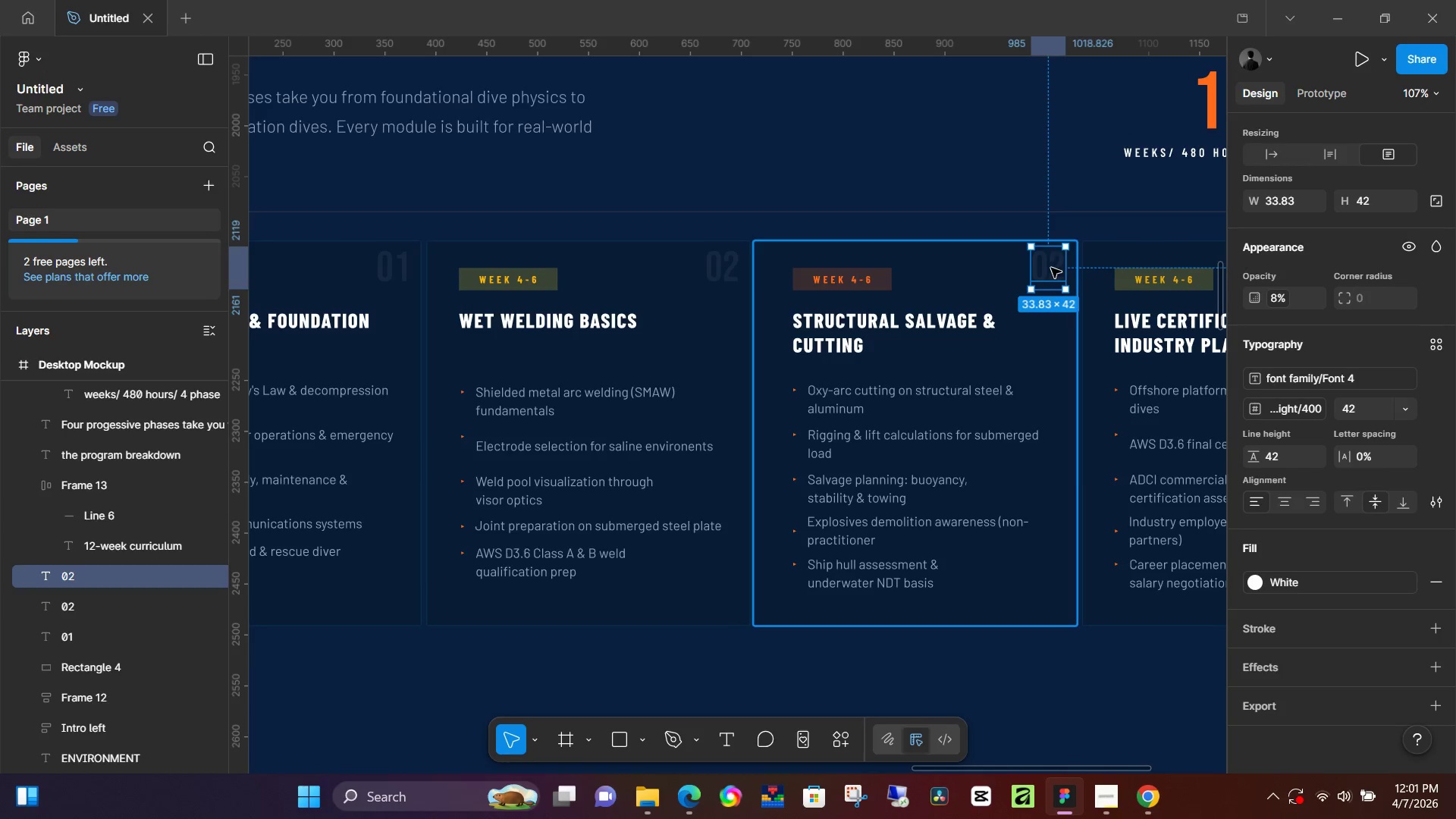 
hold_key(key=AltLeft, duration=1.5)
 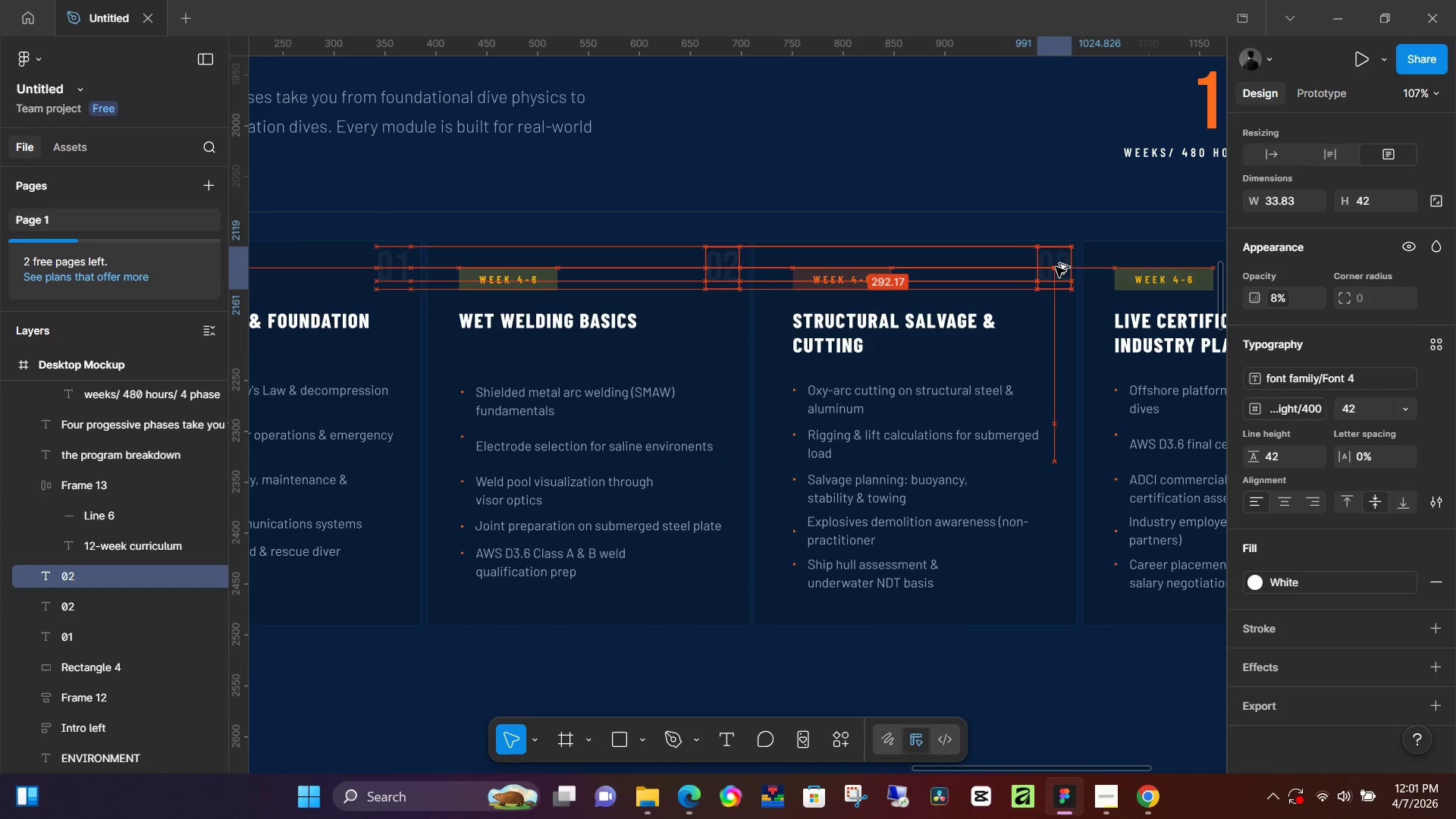 
hold_key(key=AltLeft, duration=1.3)
 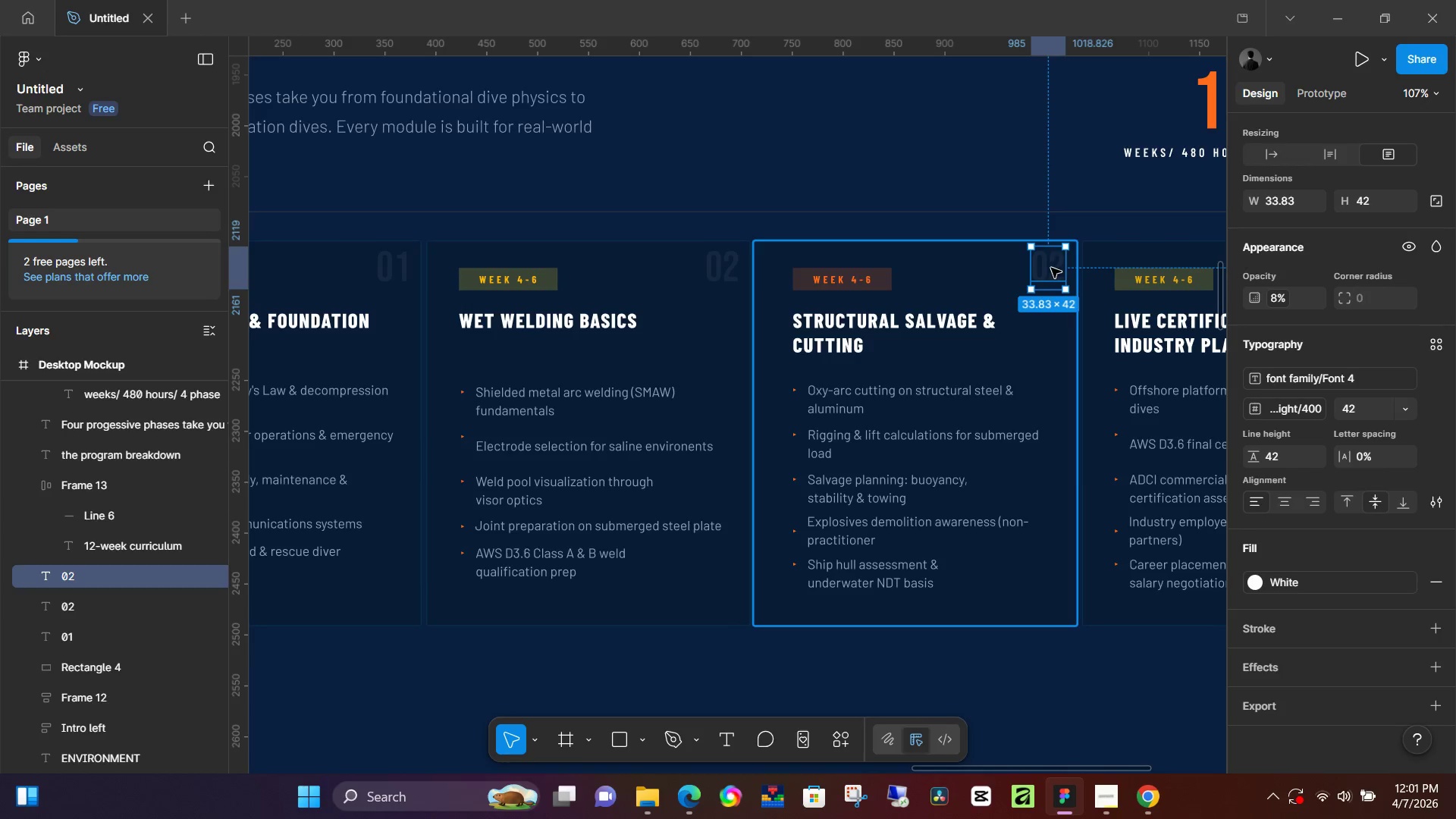 
double_click([1051, 268])
 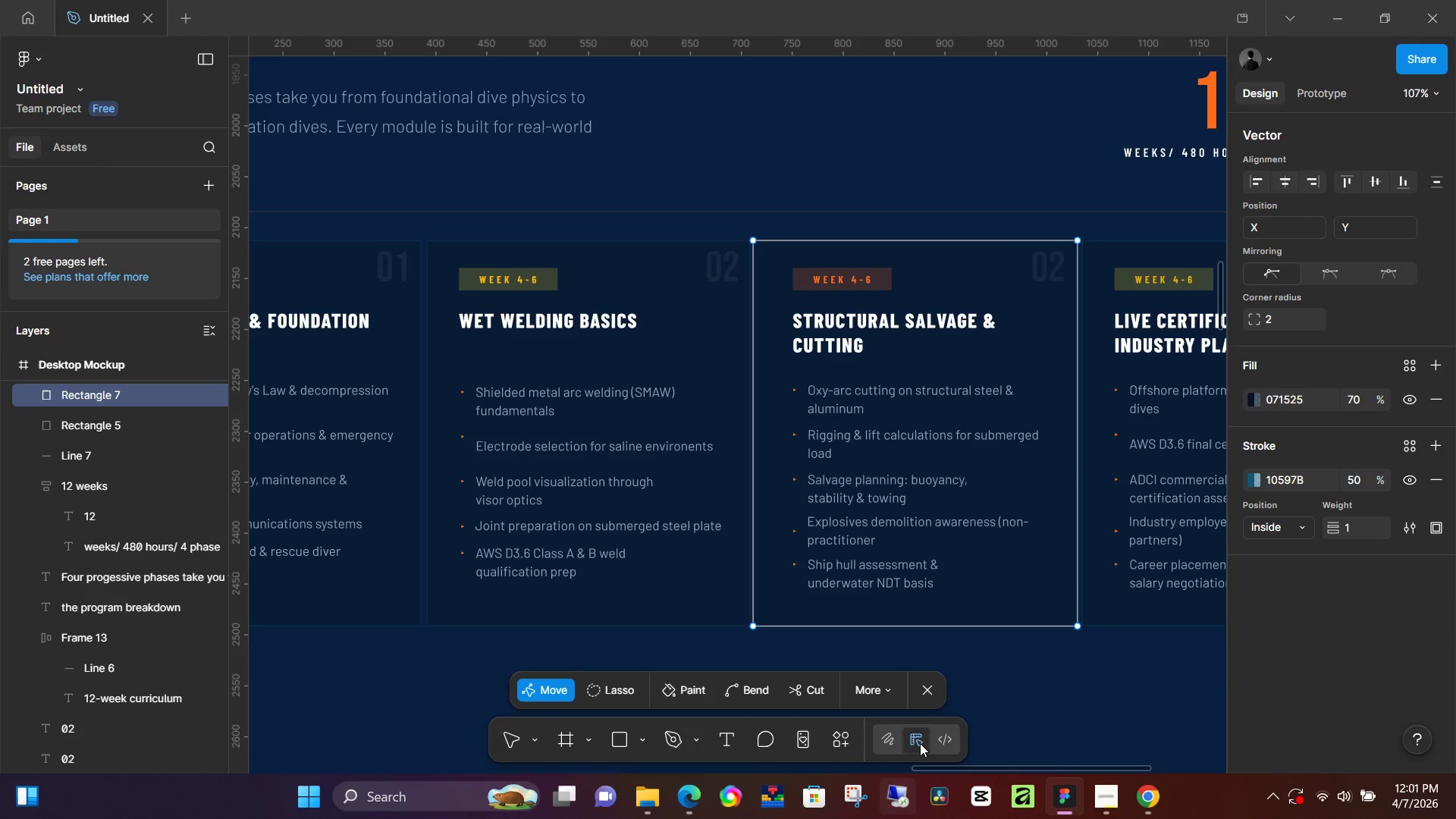 
left_click([924, 695])
 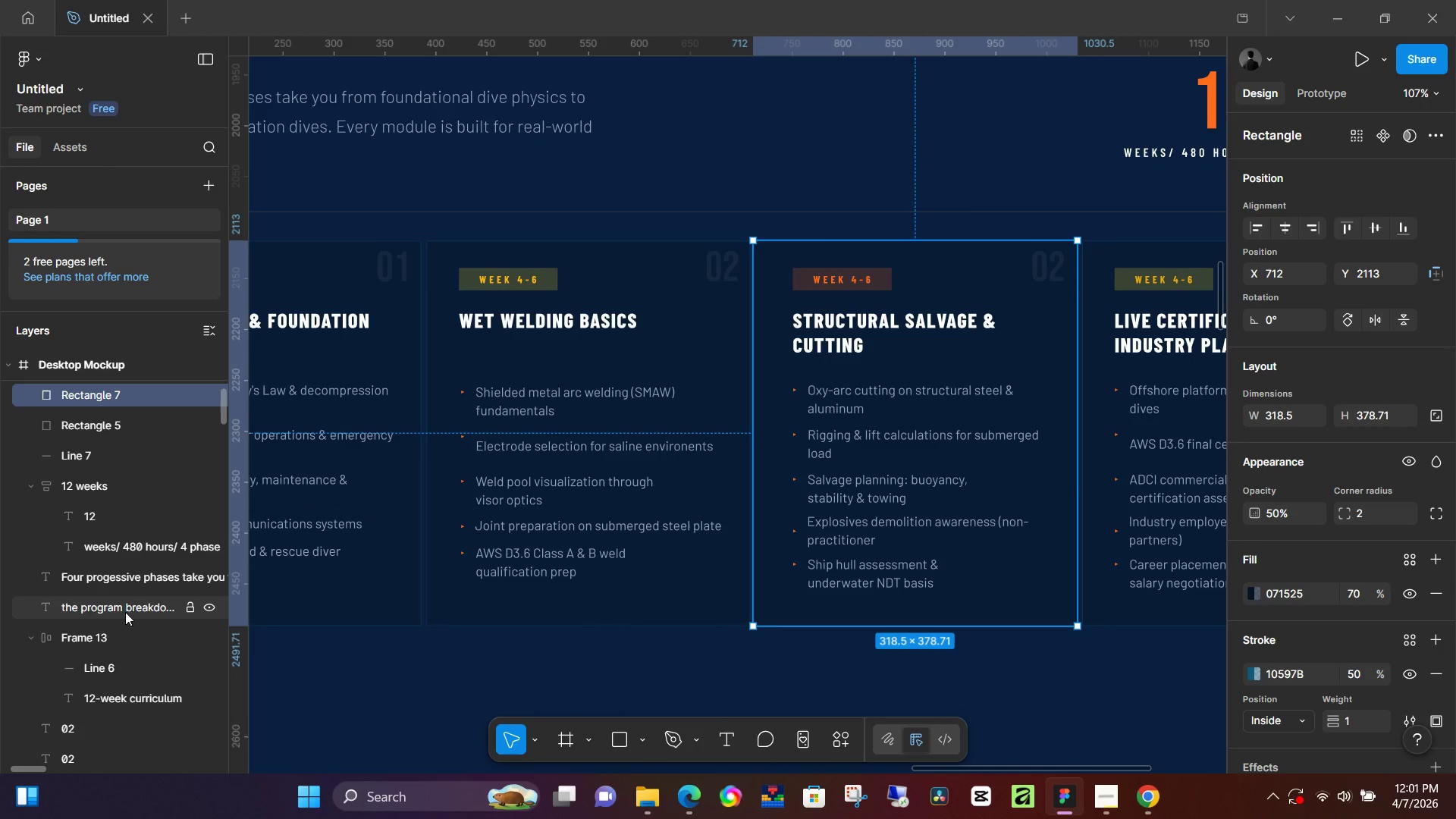 
left_click([109, 734])
 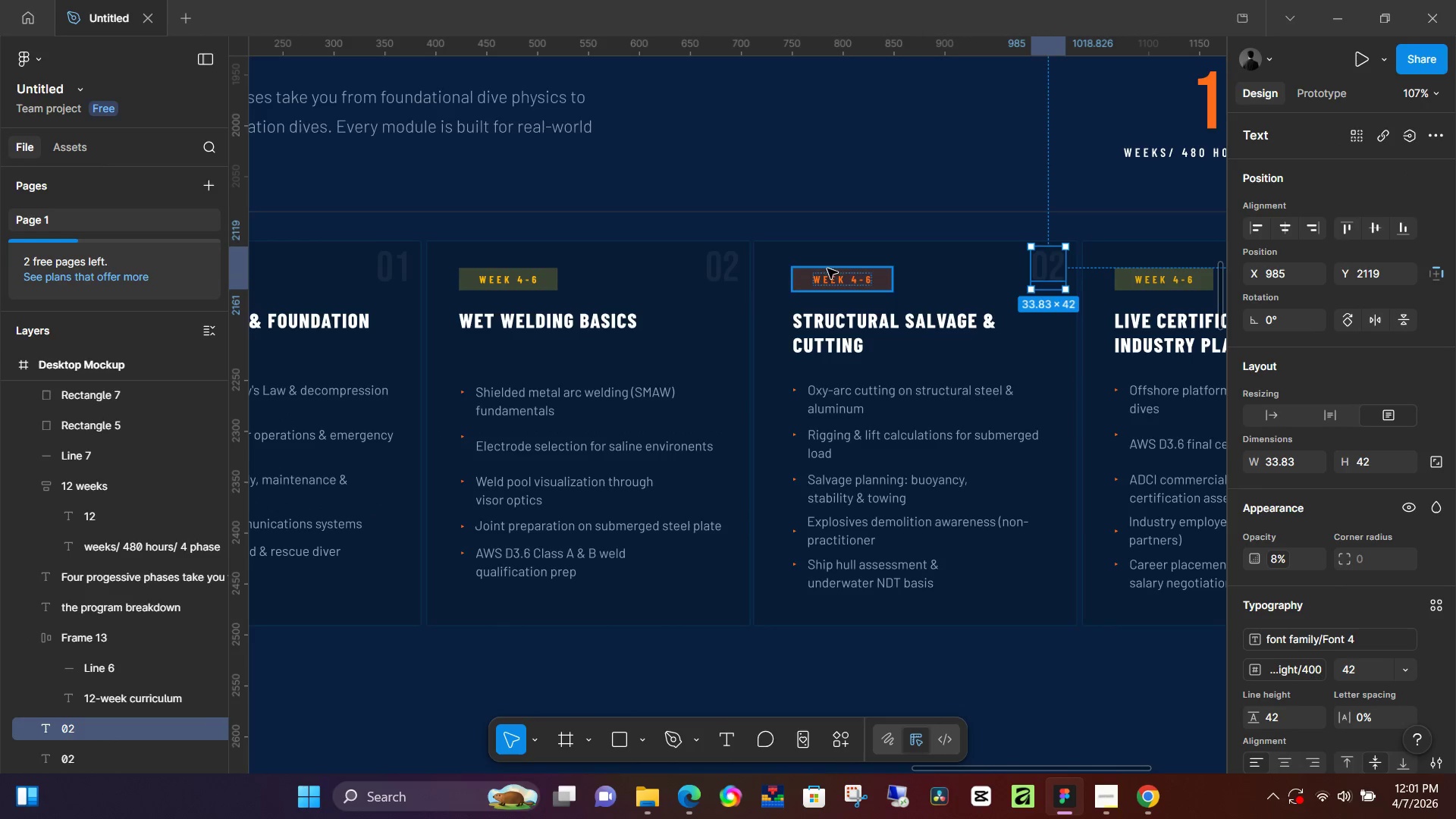 
left_click_drag(start_coordinate=[1043, 271], to_coordinate=[1040, 231])
 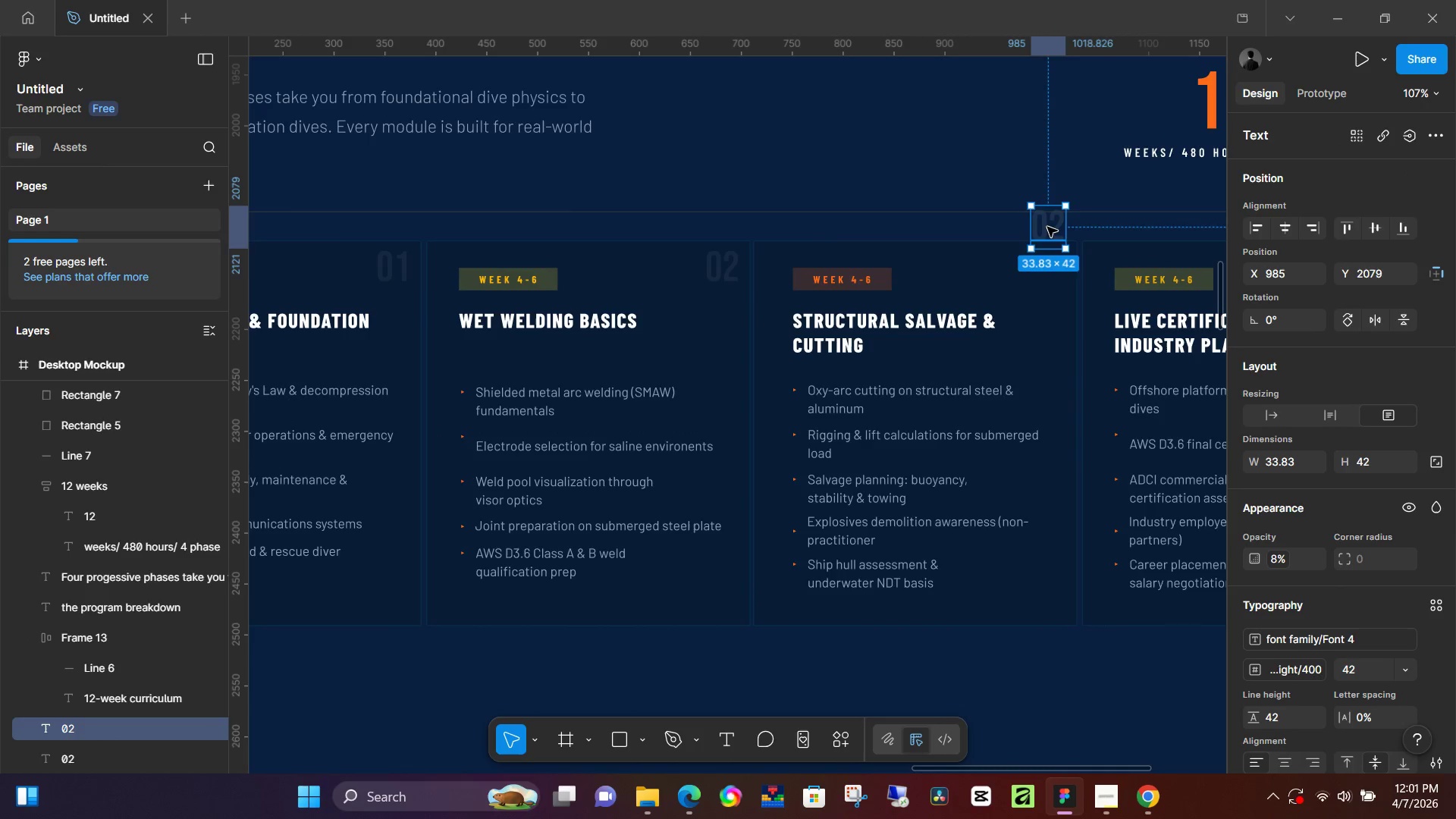 
double_click([1047, 227])
 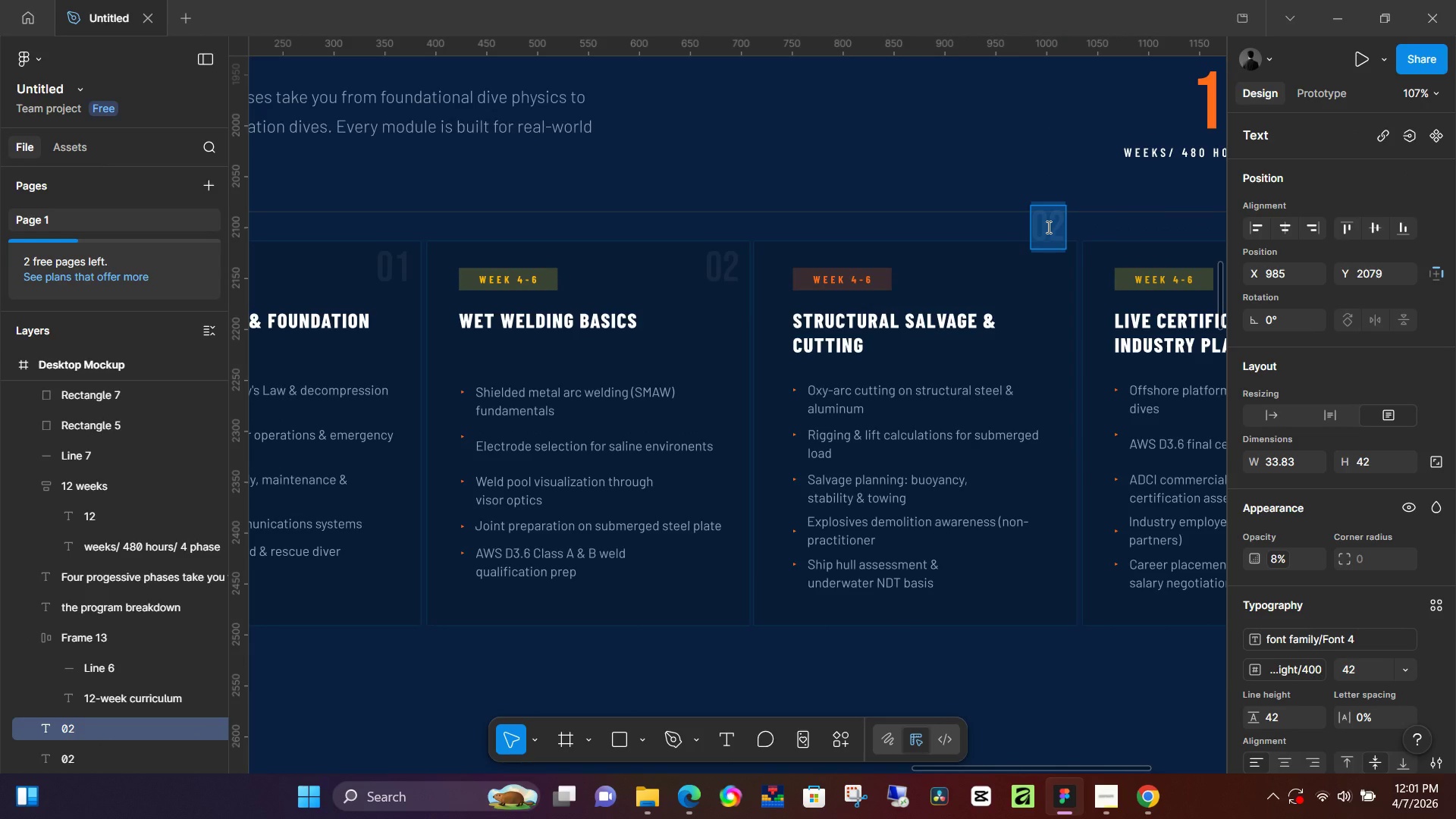 
type(03)
 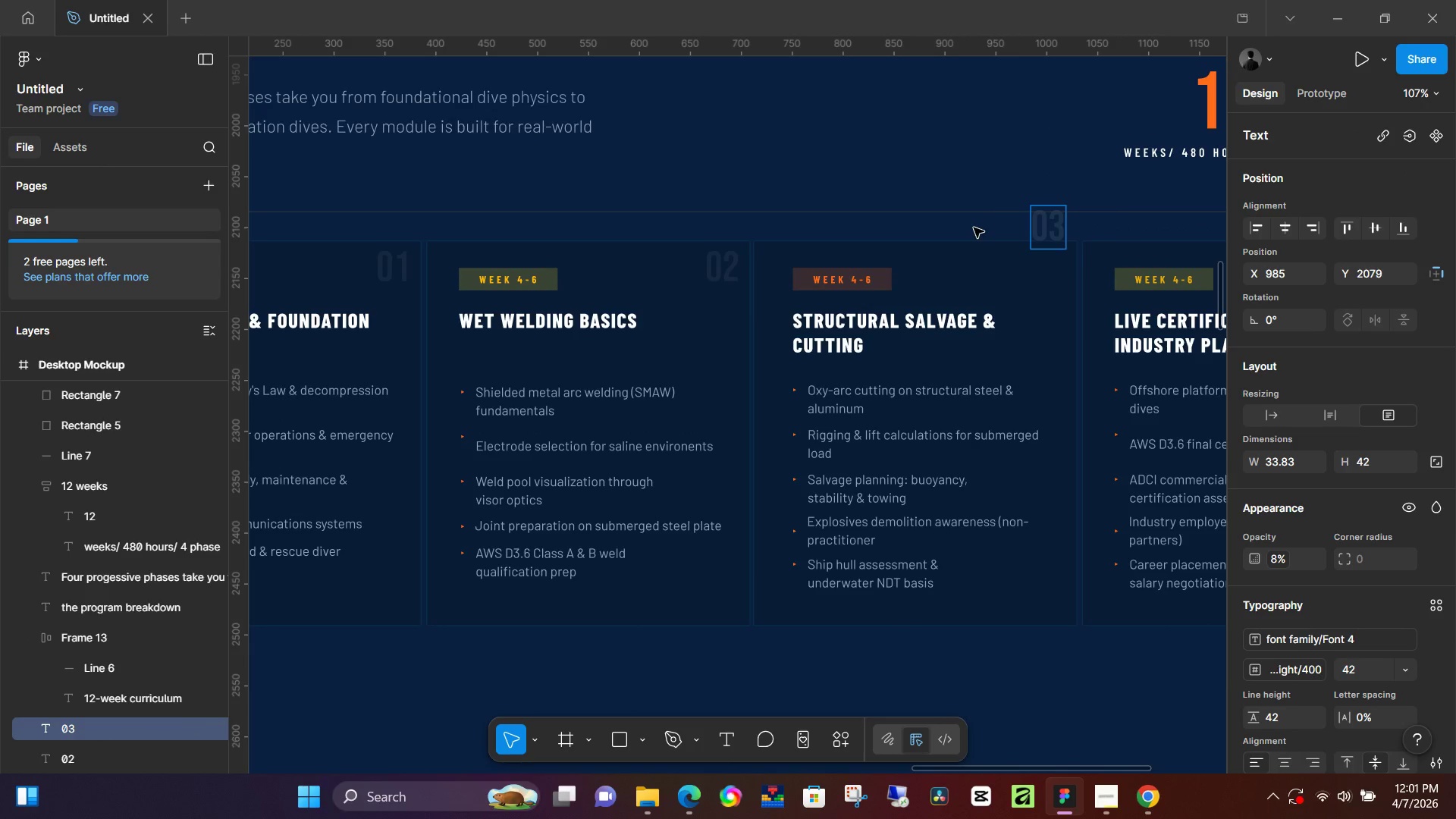 
left_click([984, 208])
 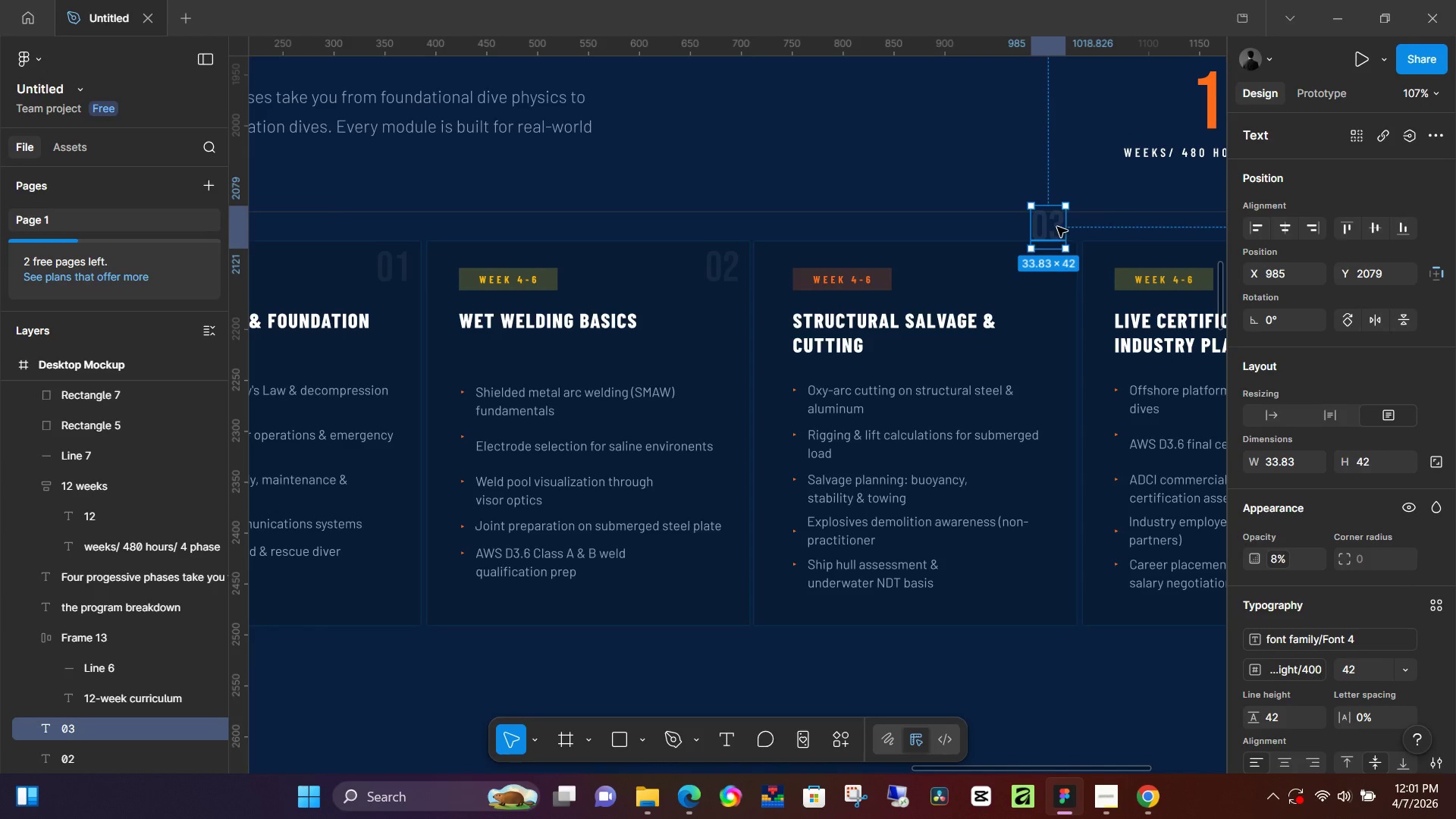 
hold_key(key=ArrowDown, duration=1.44)
 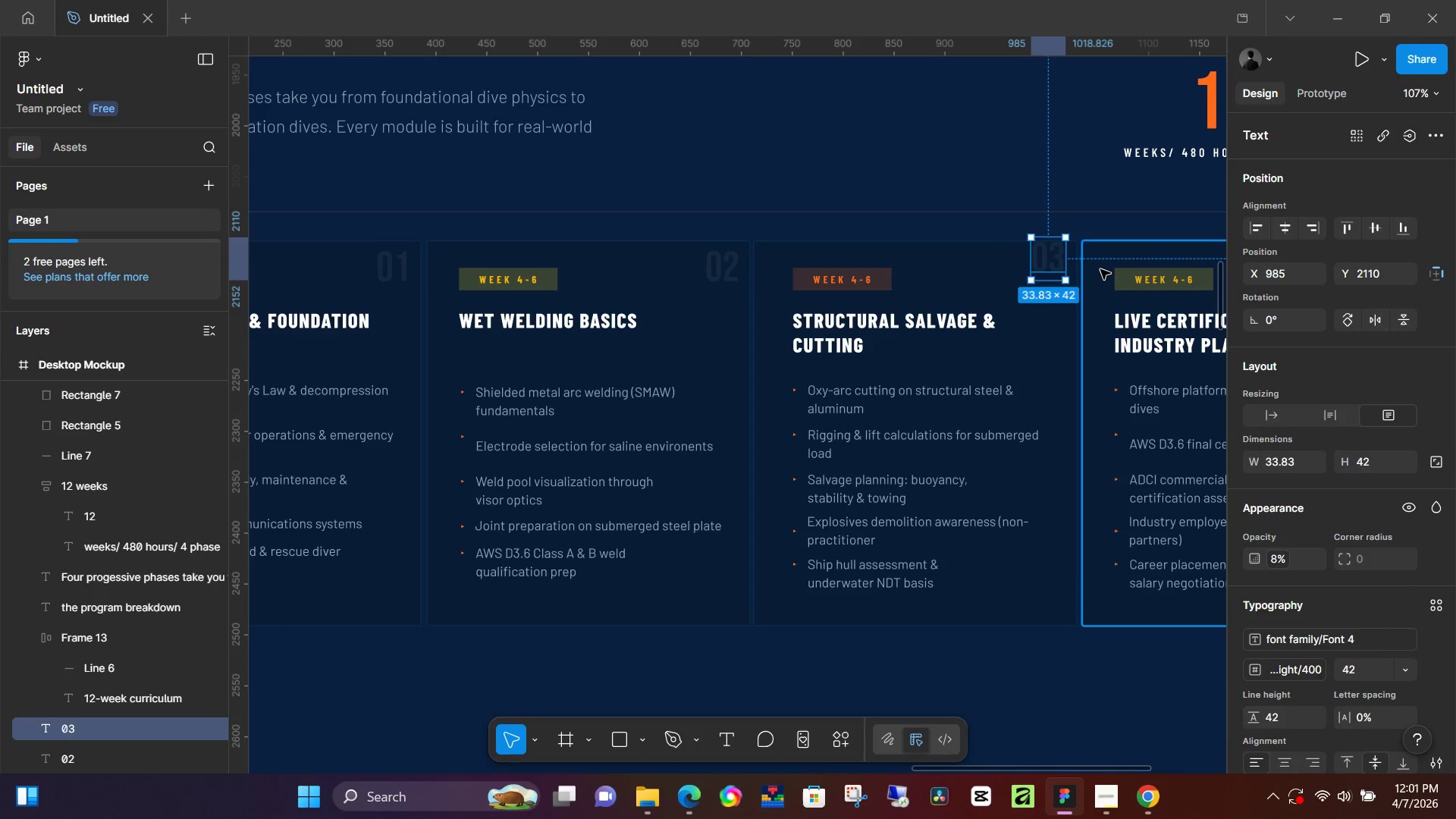 
key(ArrowDown)
 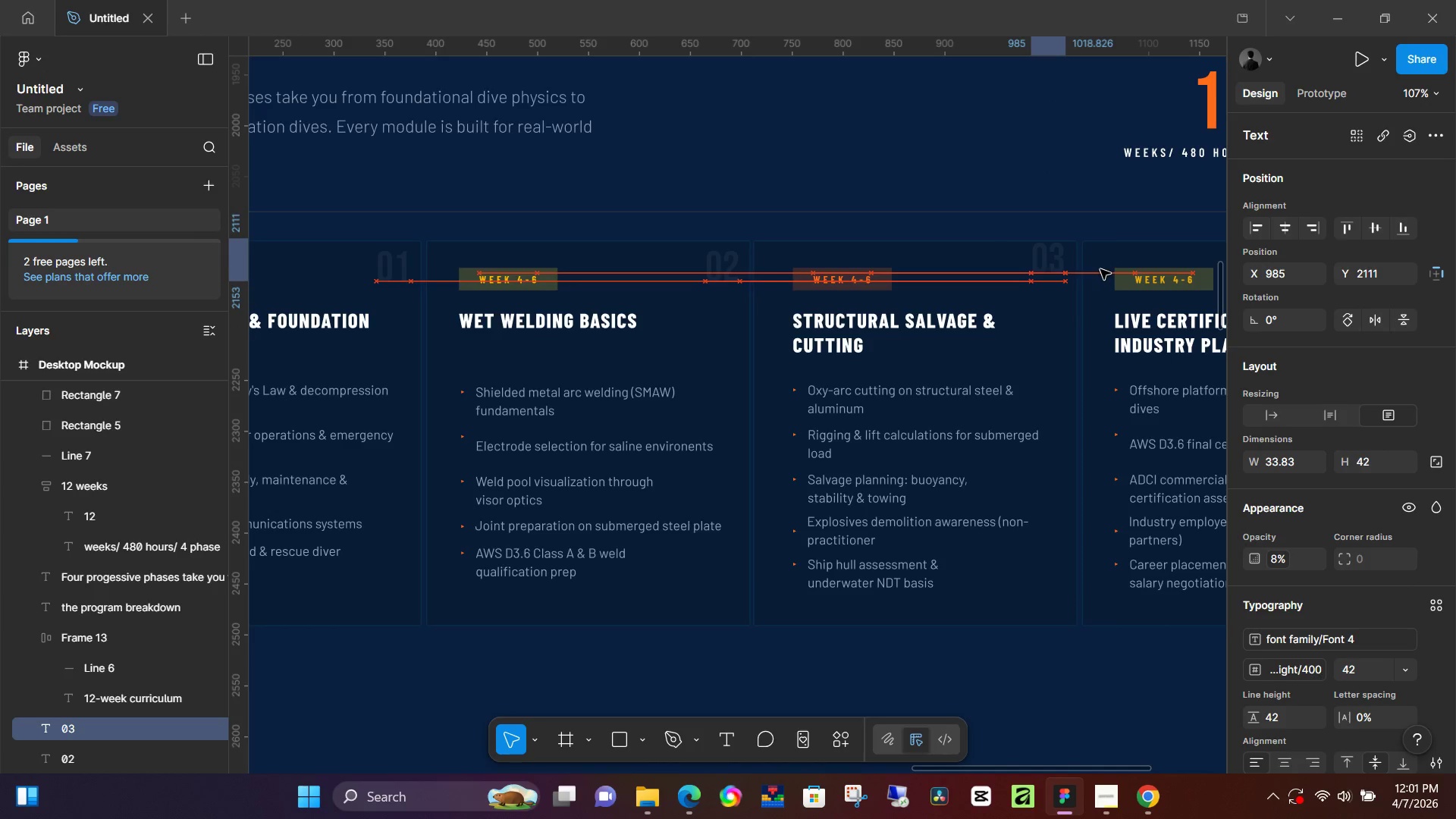 
hold_key(key=ArrowDown, duration=0.8)
 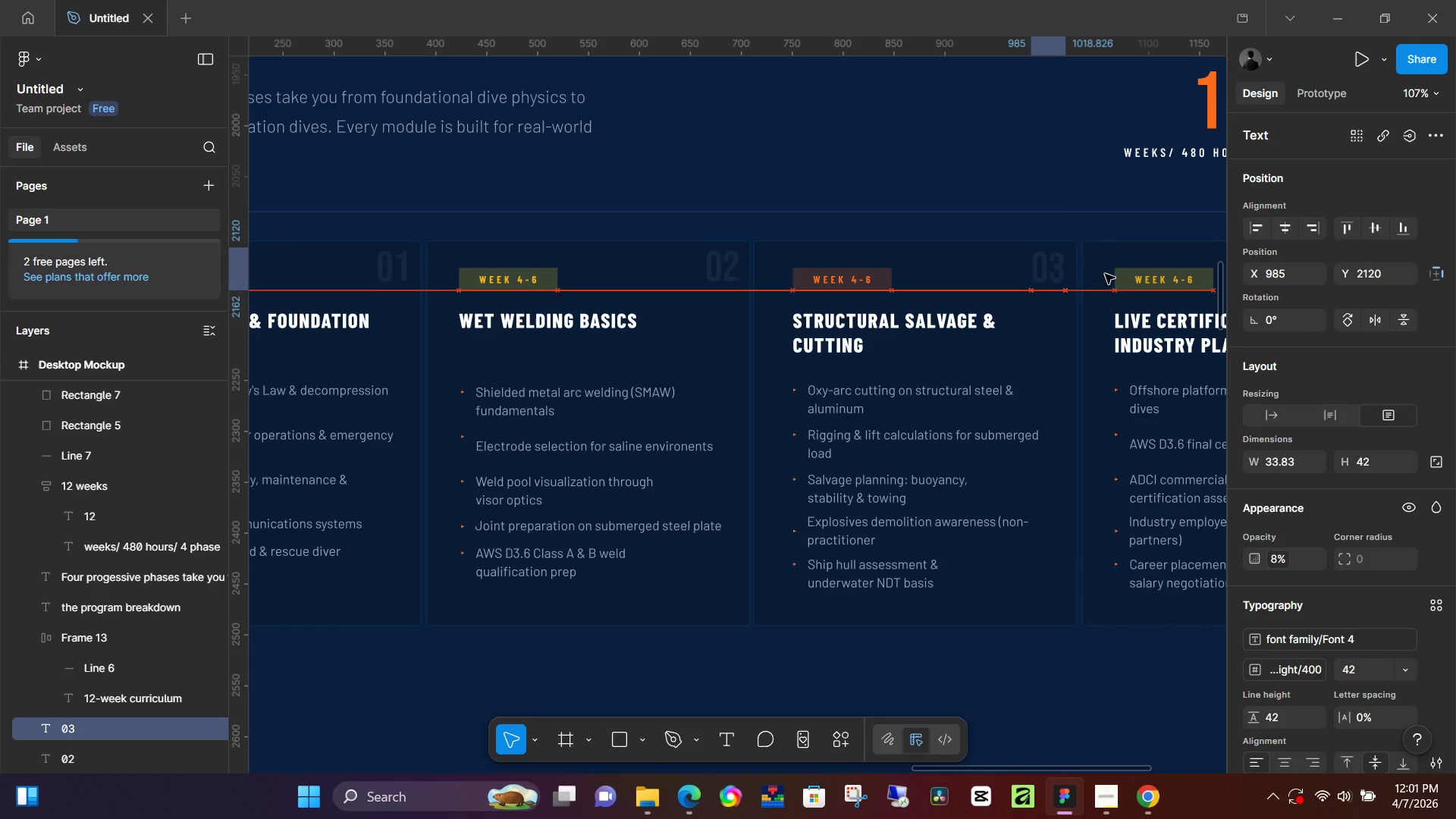 
key(ArrowUp)
 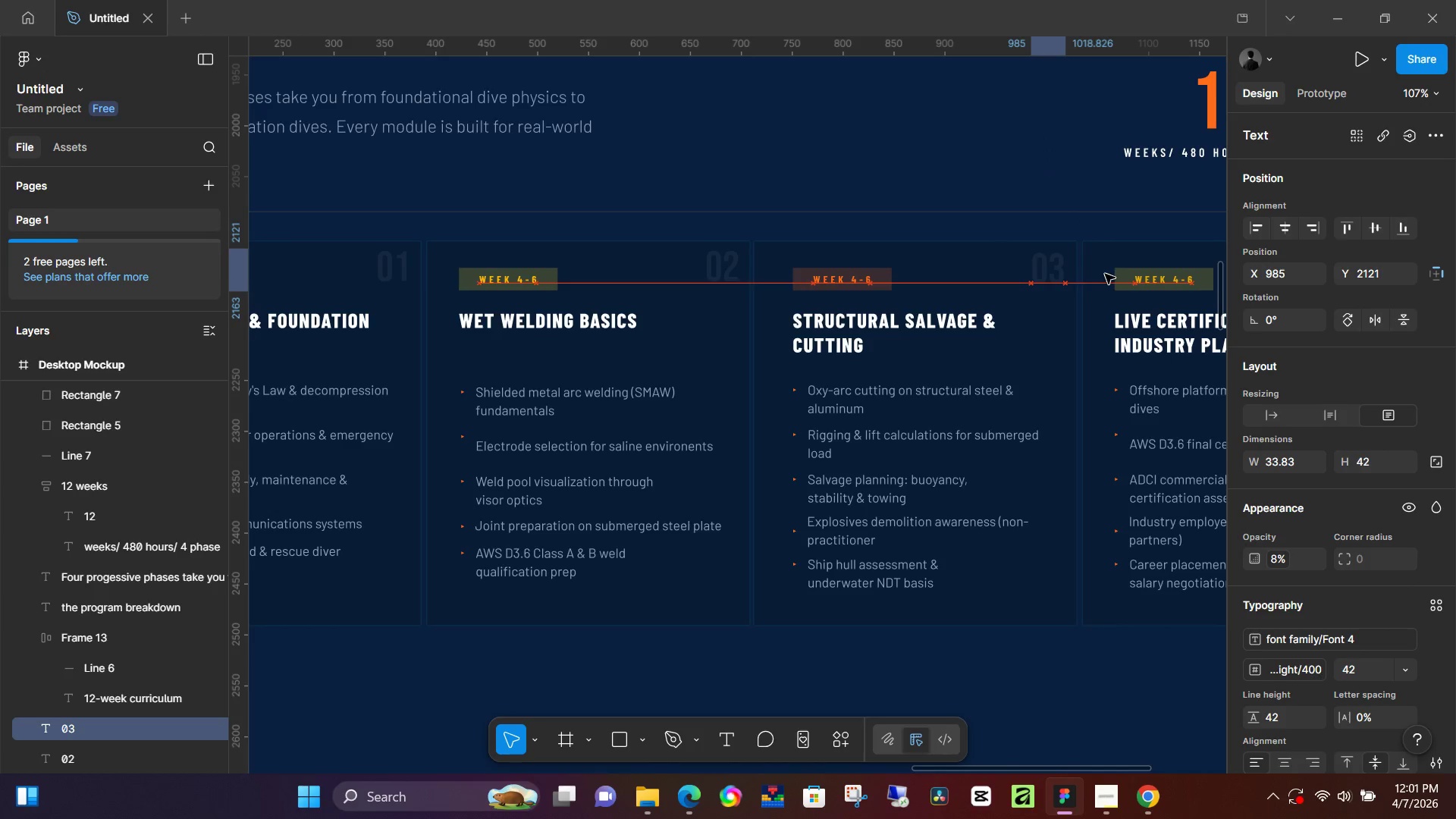 
key(ArrowUp)
 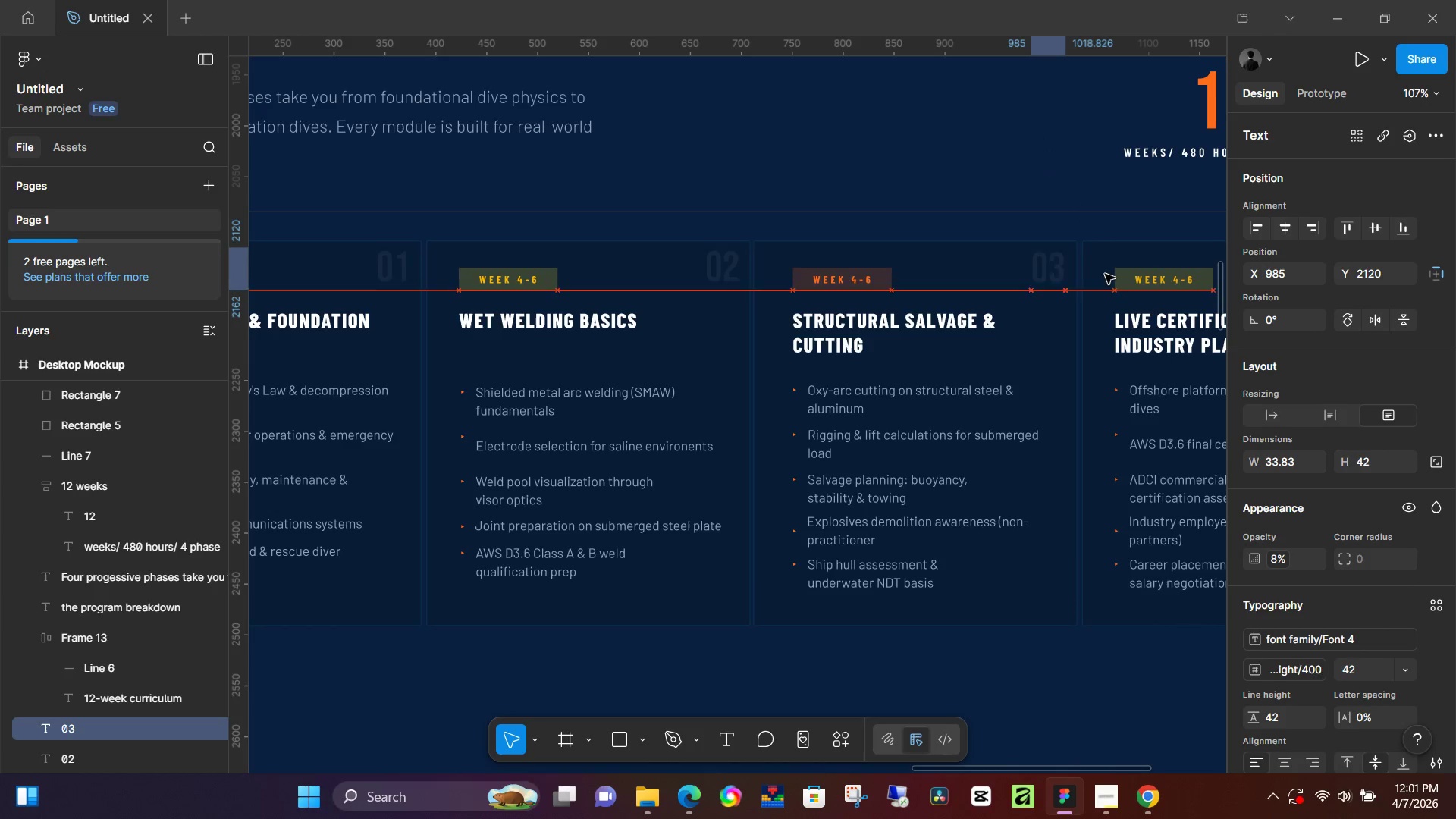 
key(ArrowUp)
 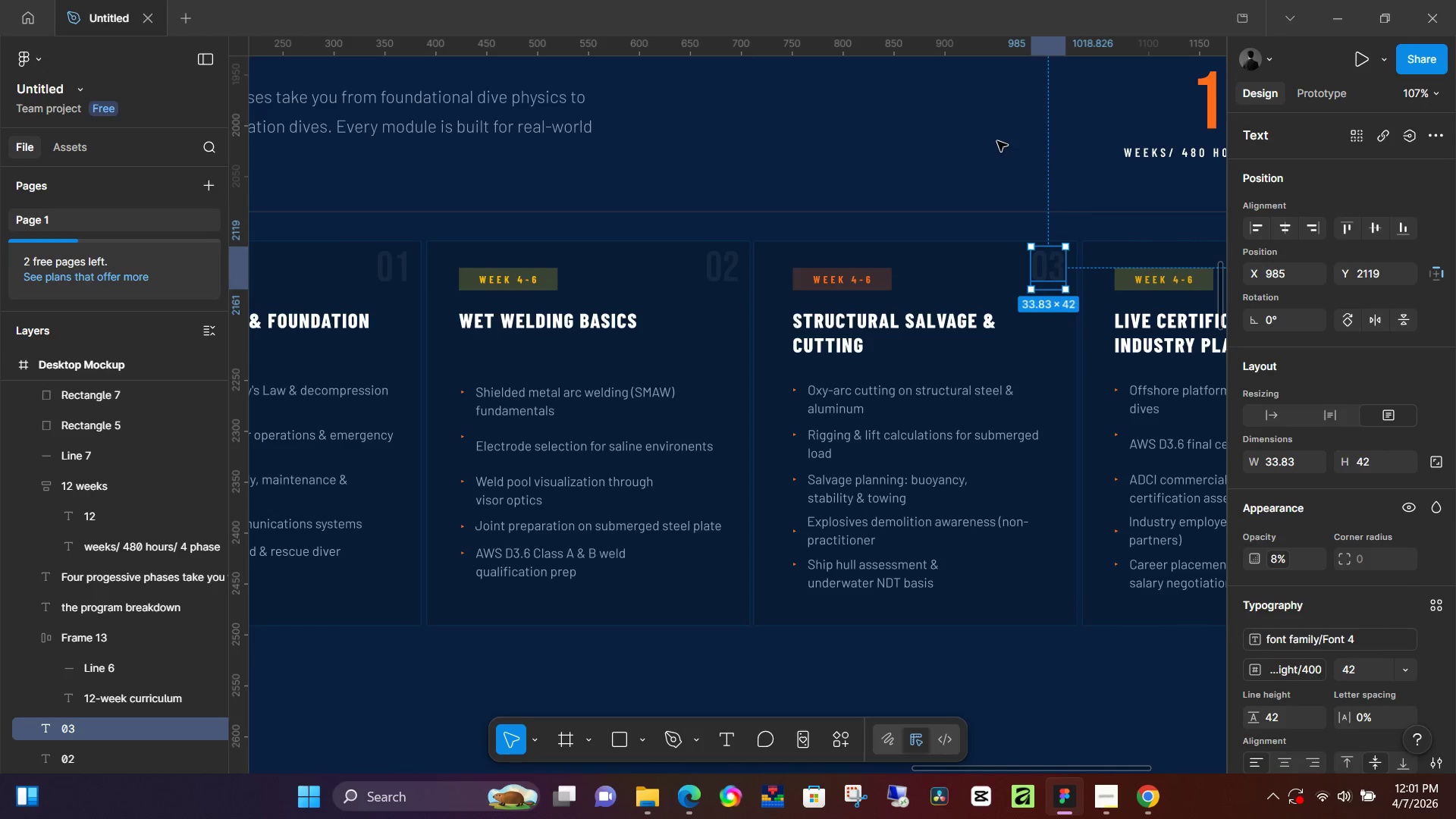 
hold_key(key=Space, duration=0.64)
 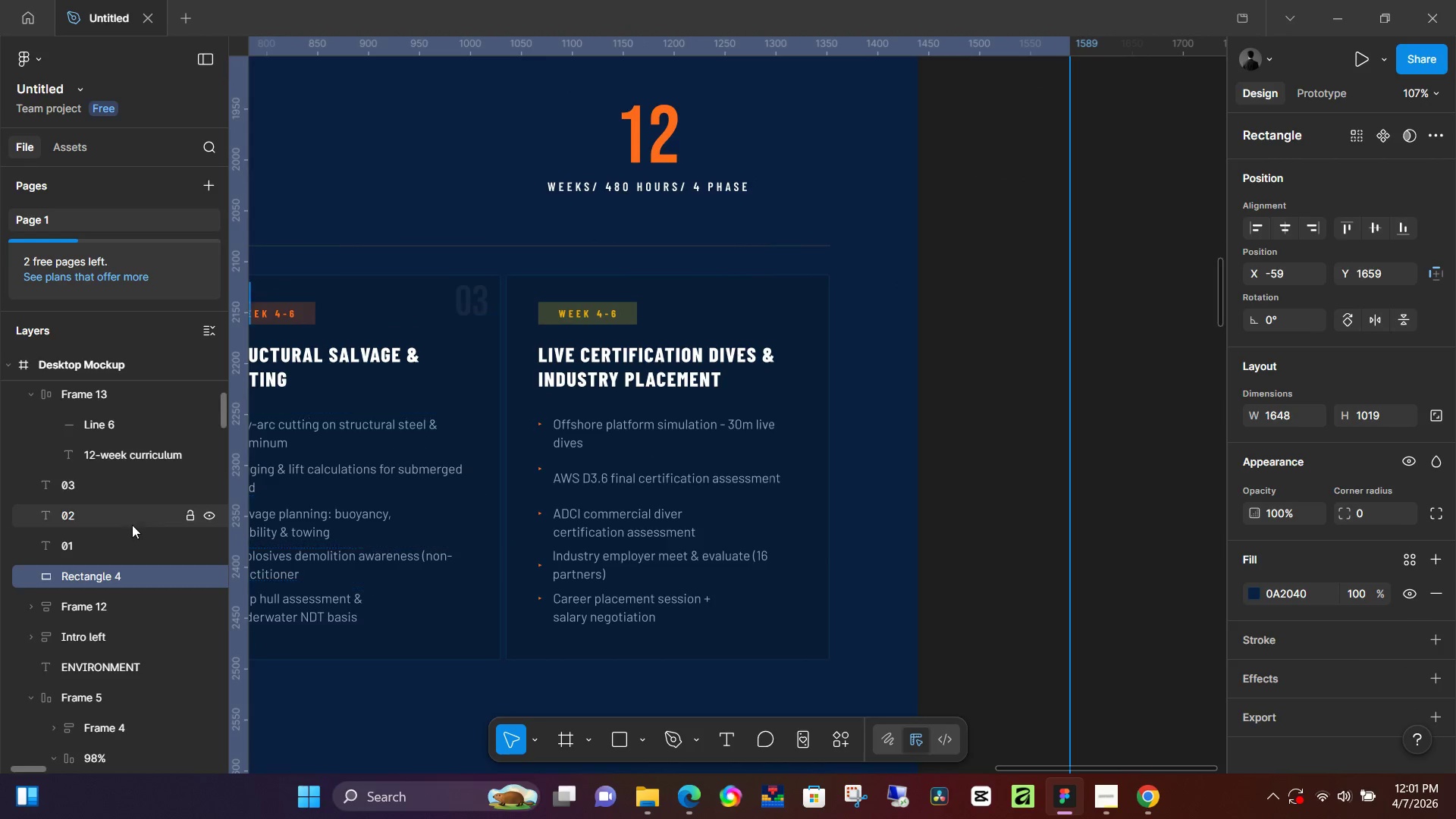 
left_click_drag(start_coordinate=[1092, 165], to_coordinate=[516, 199])
 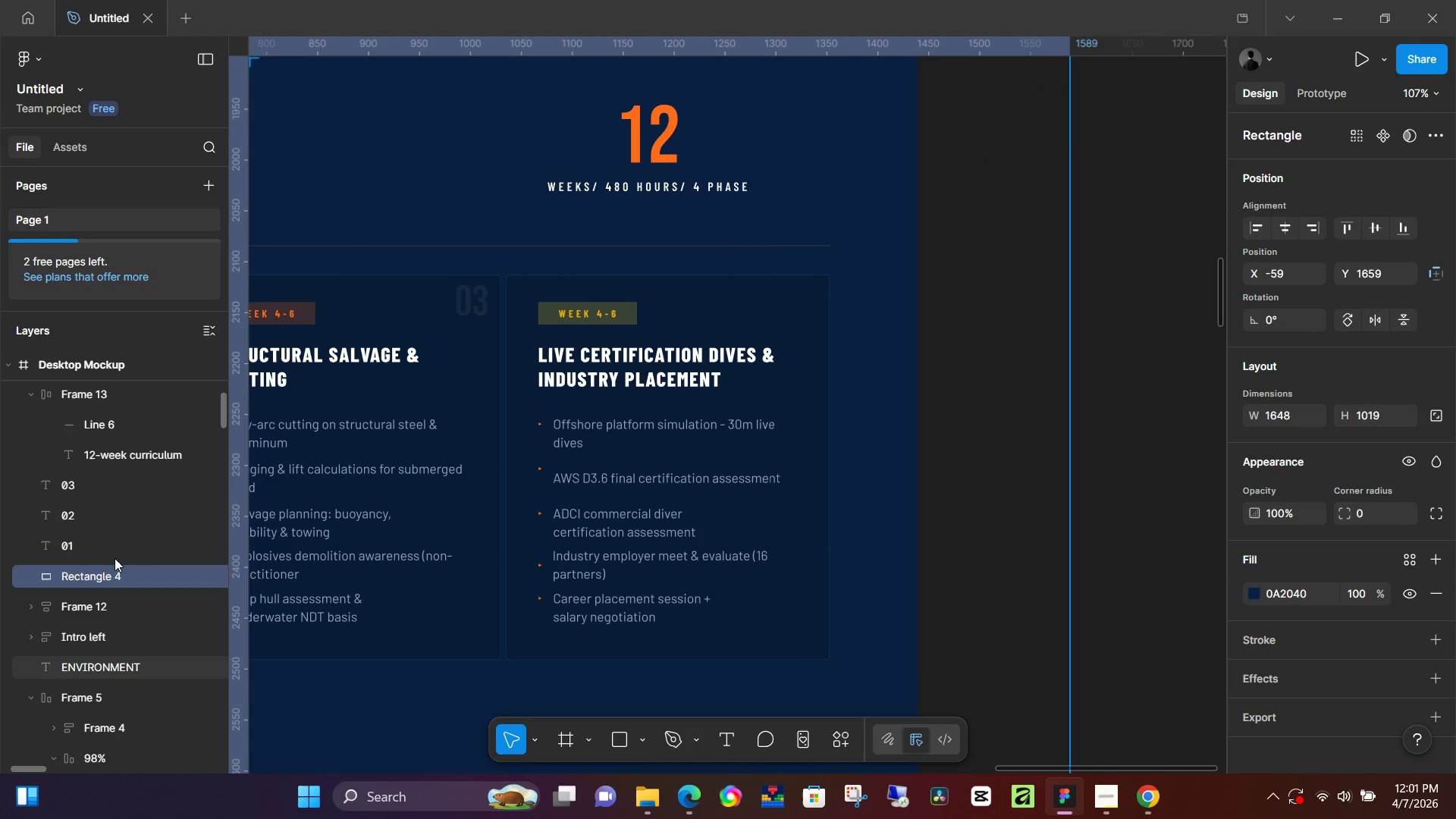 
left_click([112, 494])
 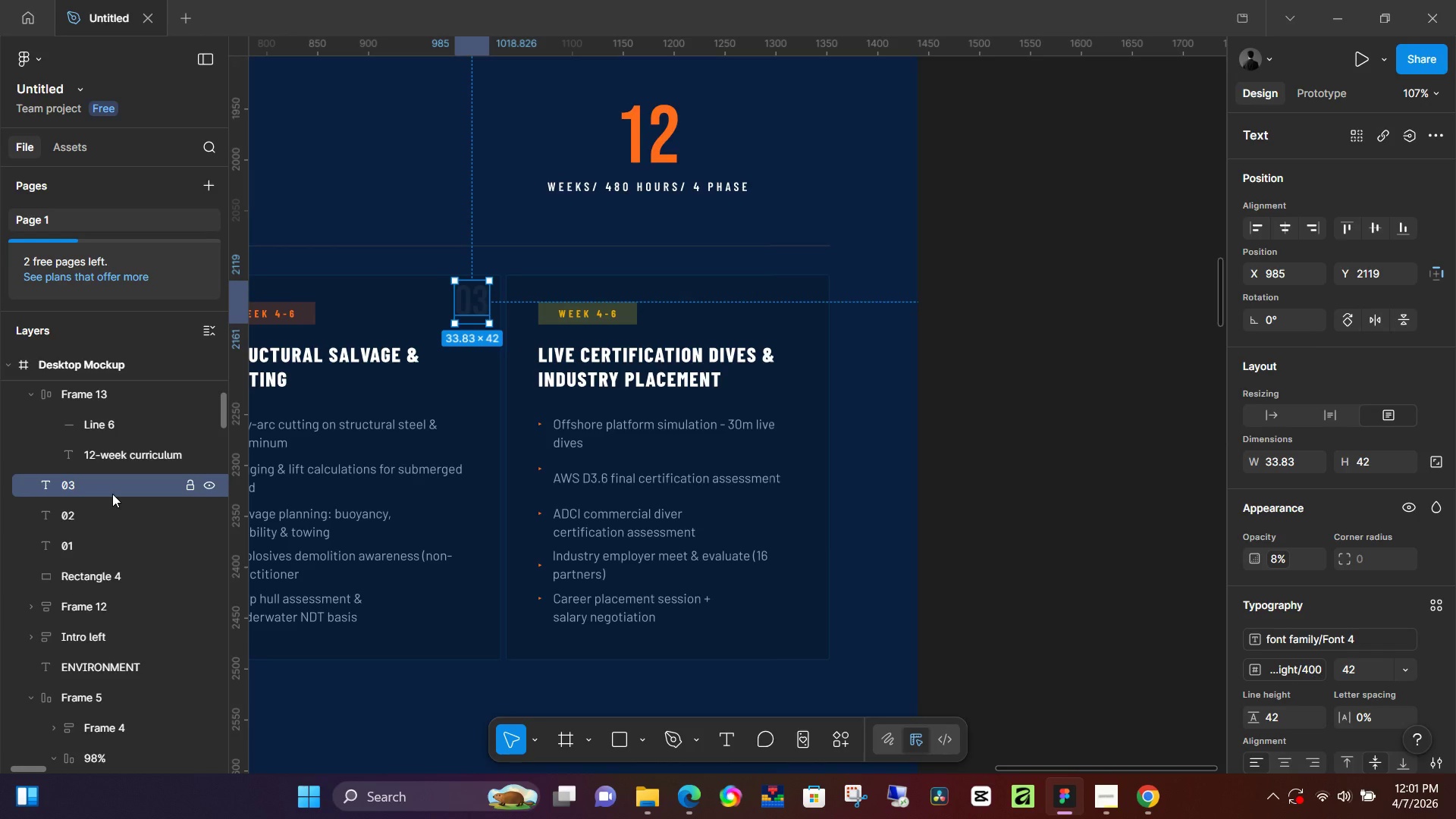 
key(Control+D)
 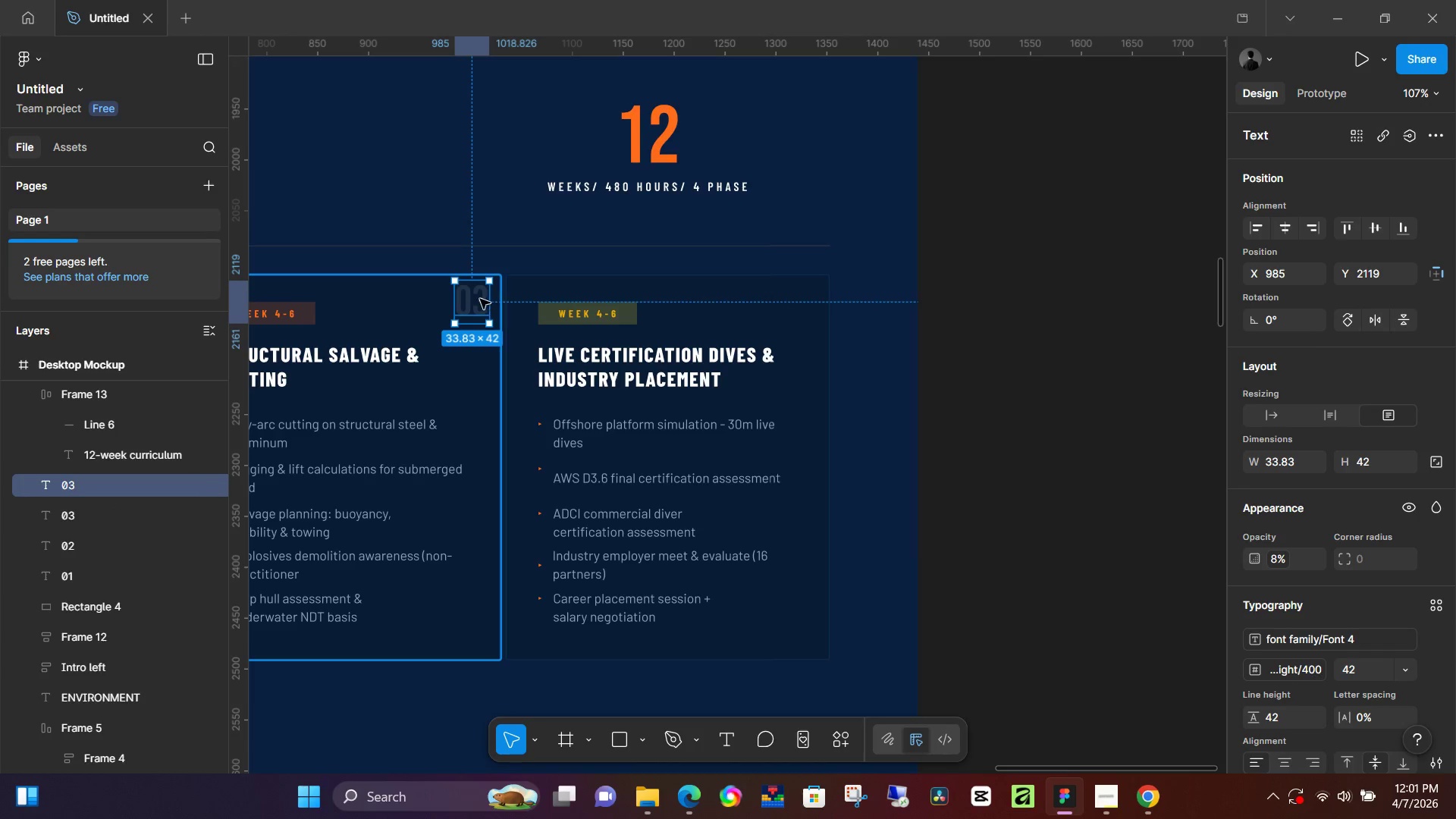 
left_click_drag(start_coordinate=[472, 303], to_coordinate=[754, 238])
 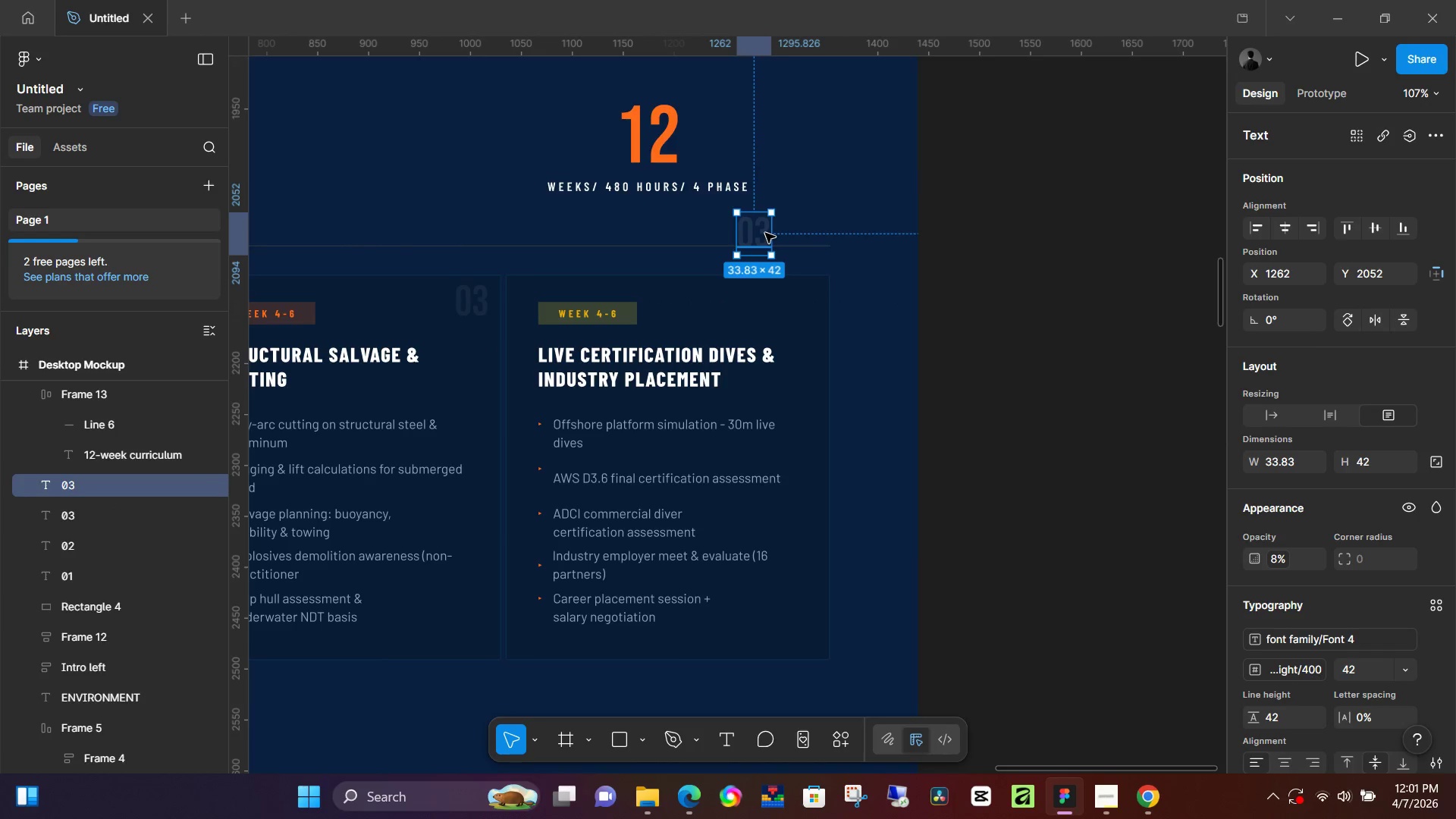 
double_click([765, 233])
 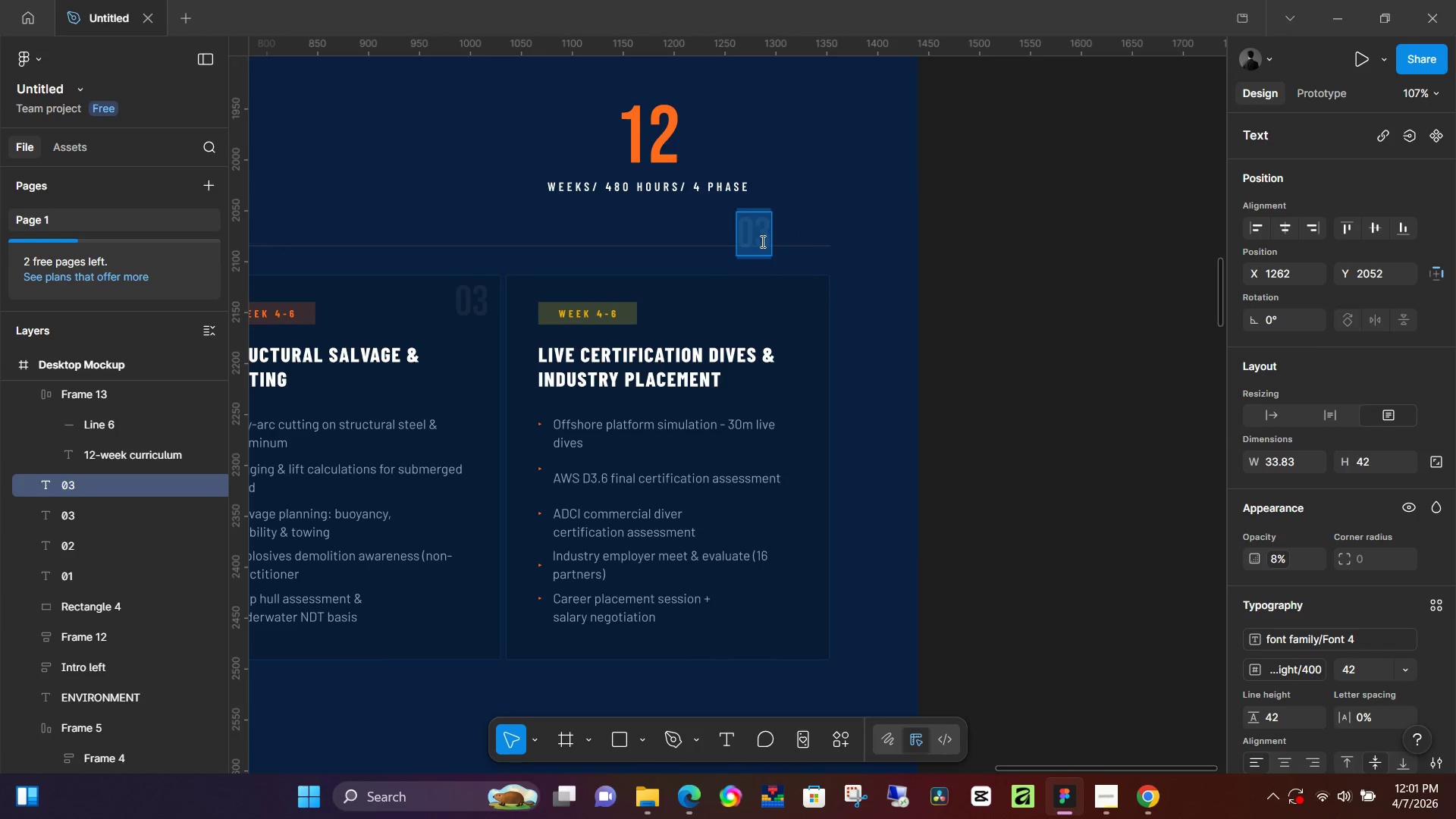 
type(04)
 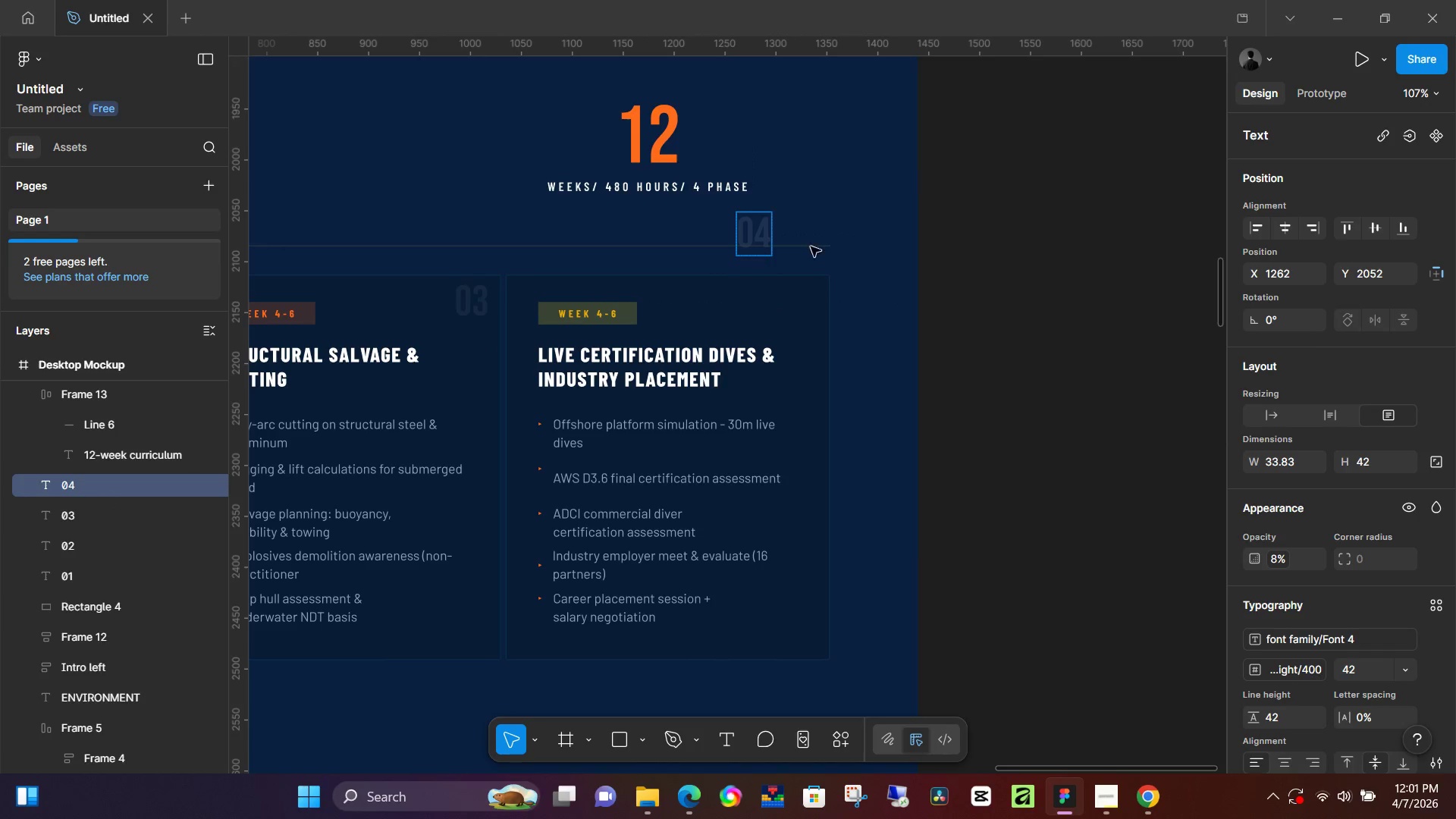 
left_click([893, 239])
 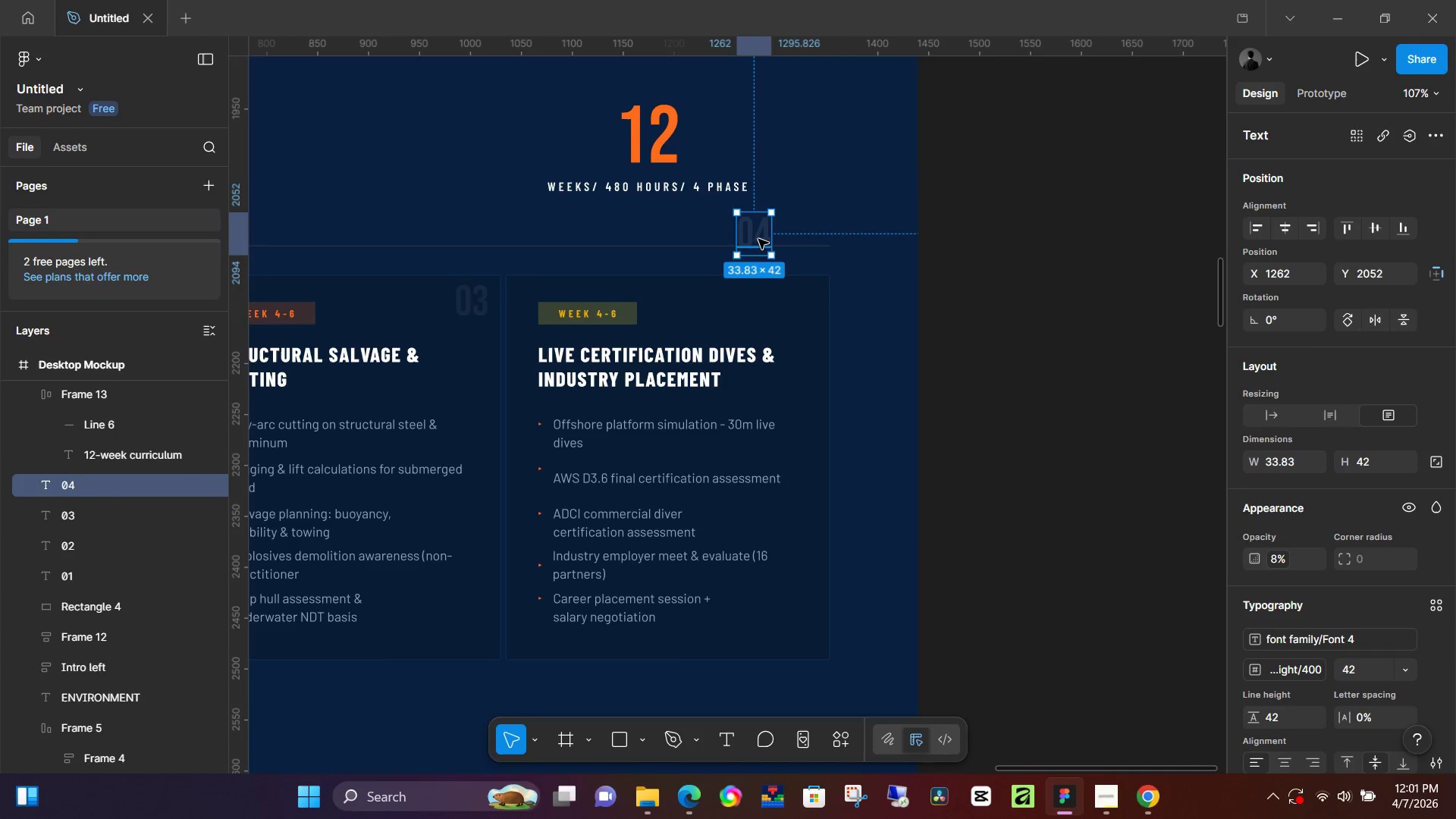 
left_click_drag(start_coordinate=[758, 239], to_coordinate=[805, 307])
 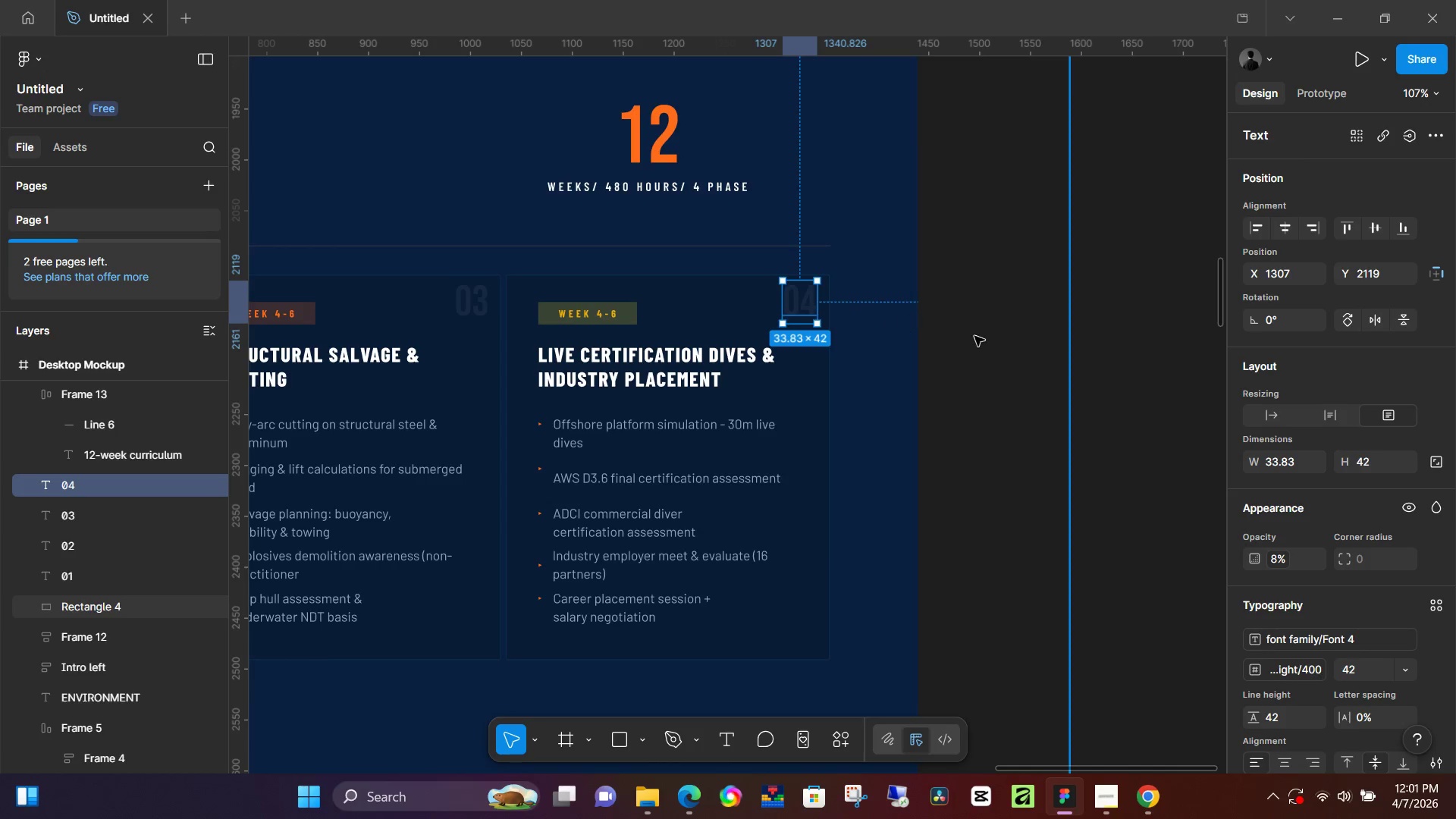 
left_click([987, 338])
 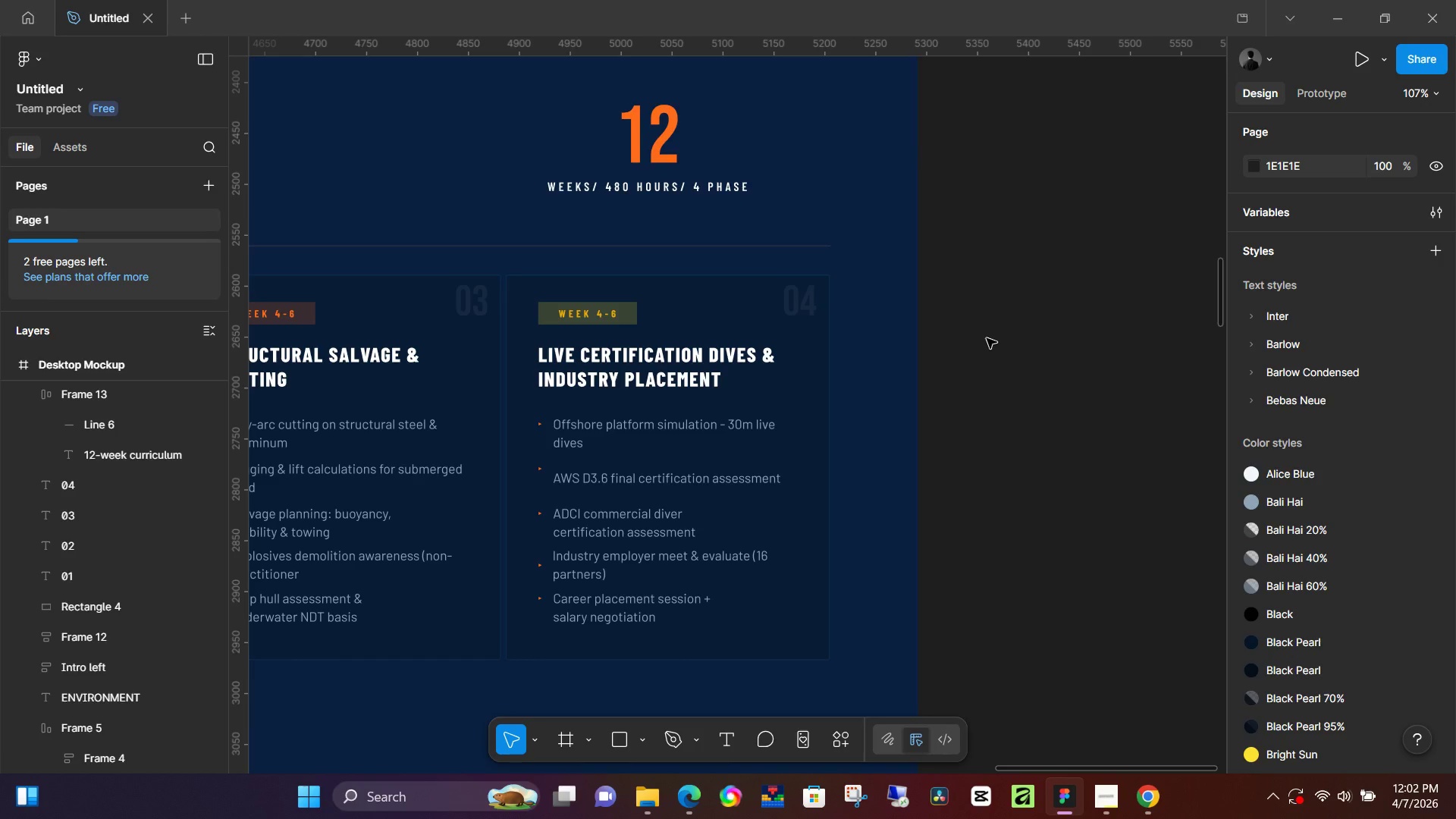 
wait(20.73)
 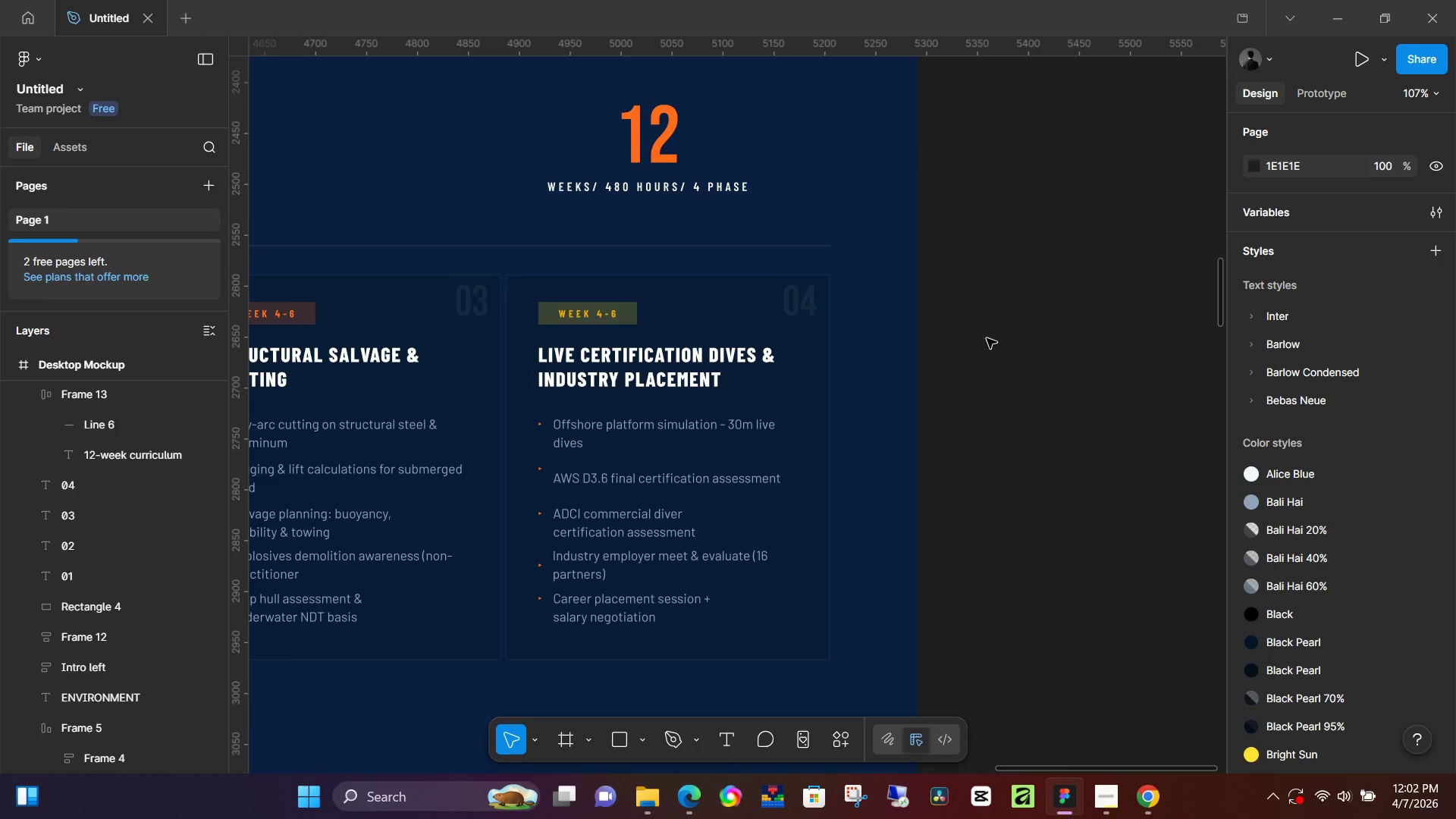 
hold_key(key=ControlLeft, duration=0.69)
 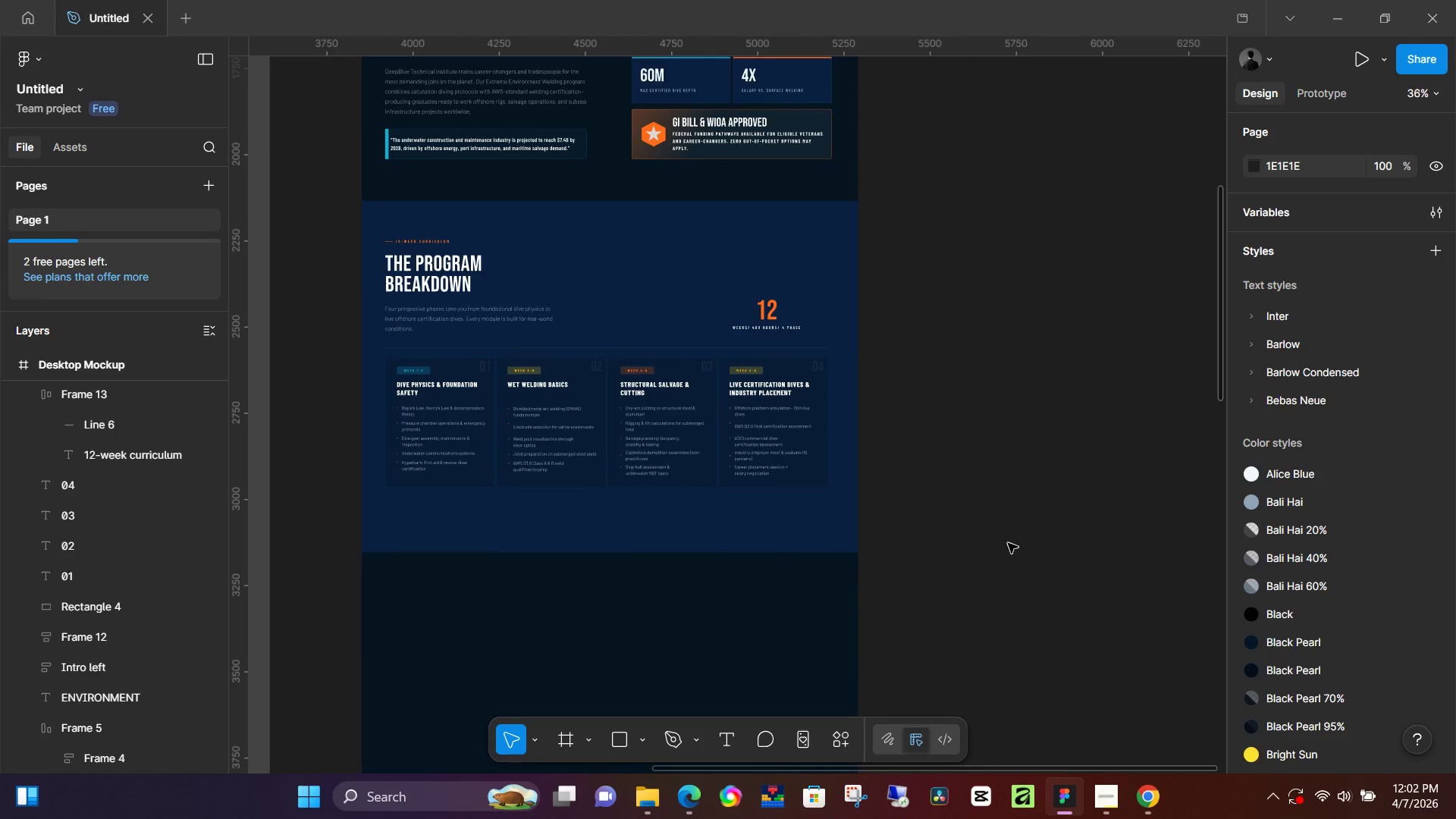 
key(Control+ControlLeft)
 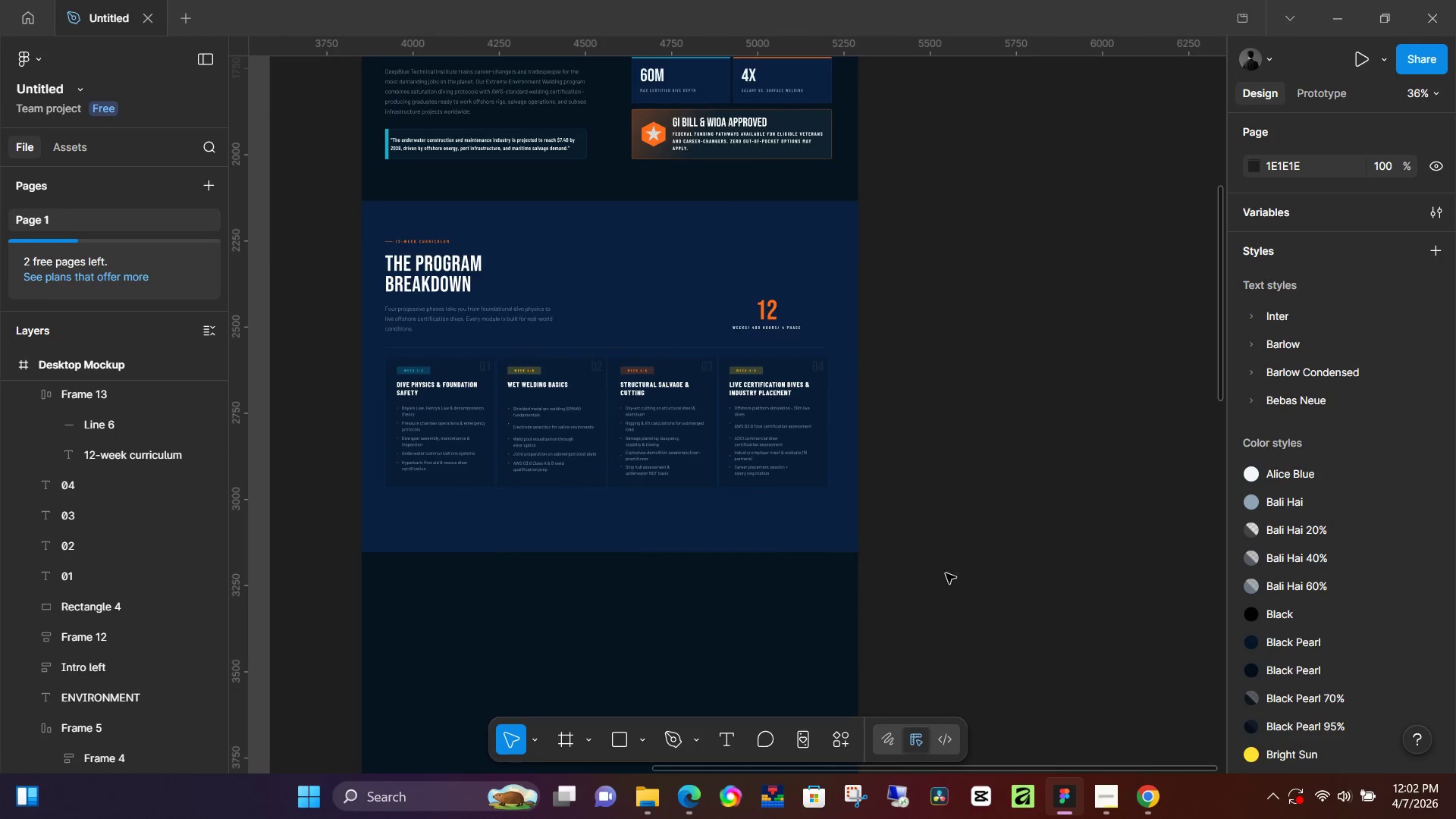 
scroll: coordinate [832, 404], scroll_direction: down, amount: 11.0
 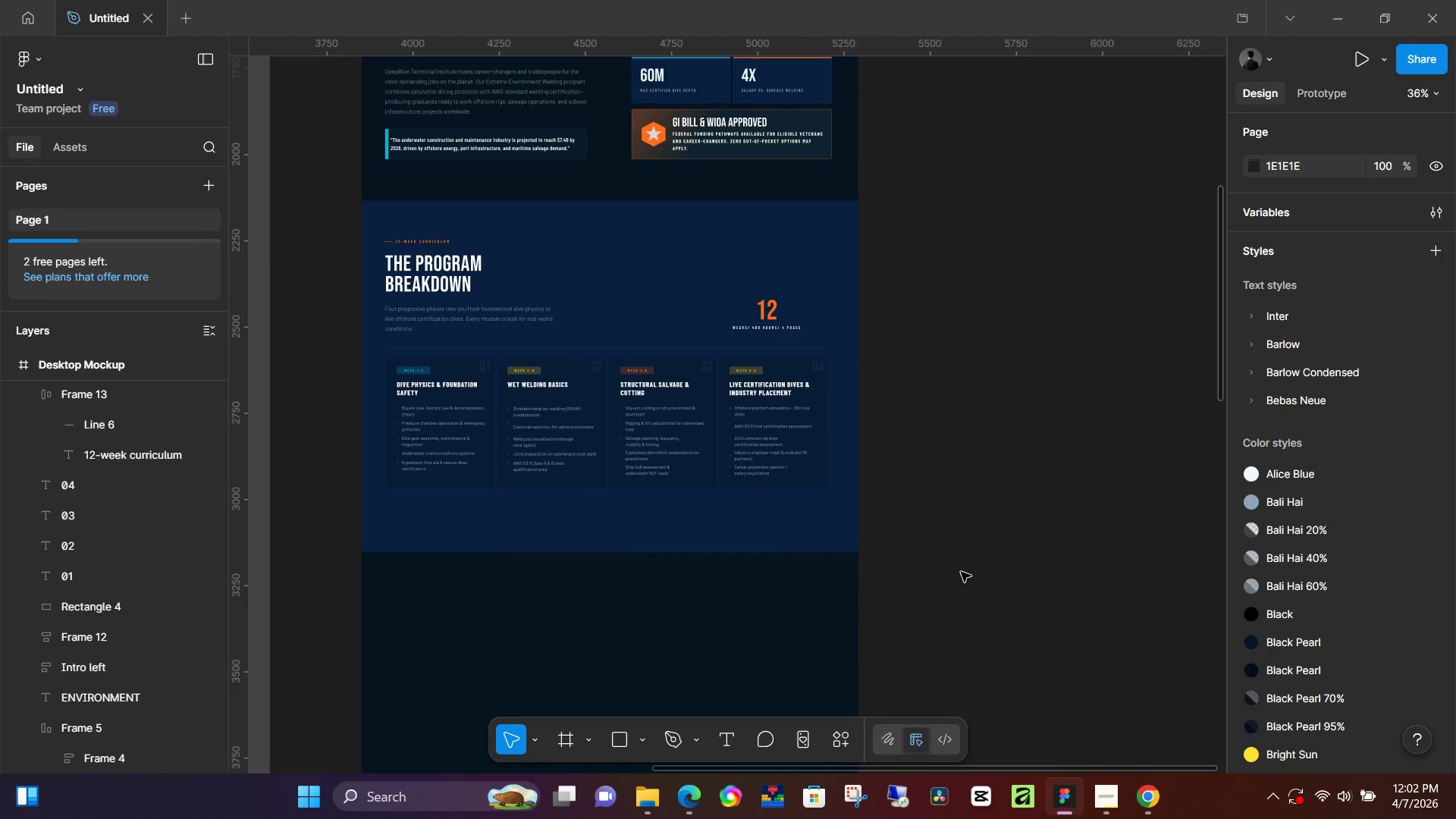 
key(Space)
 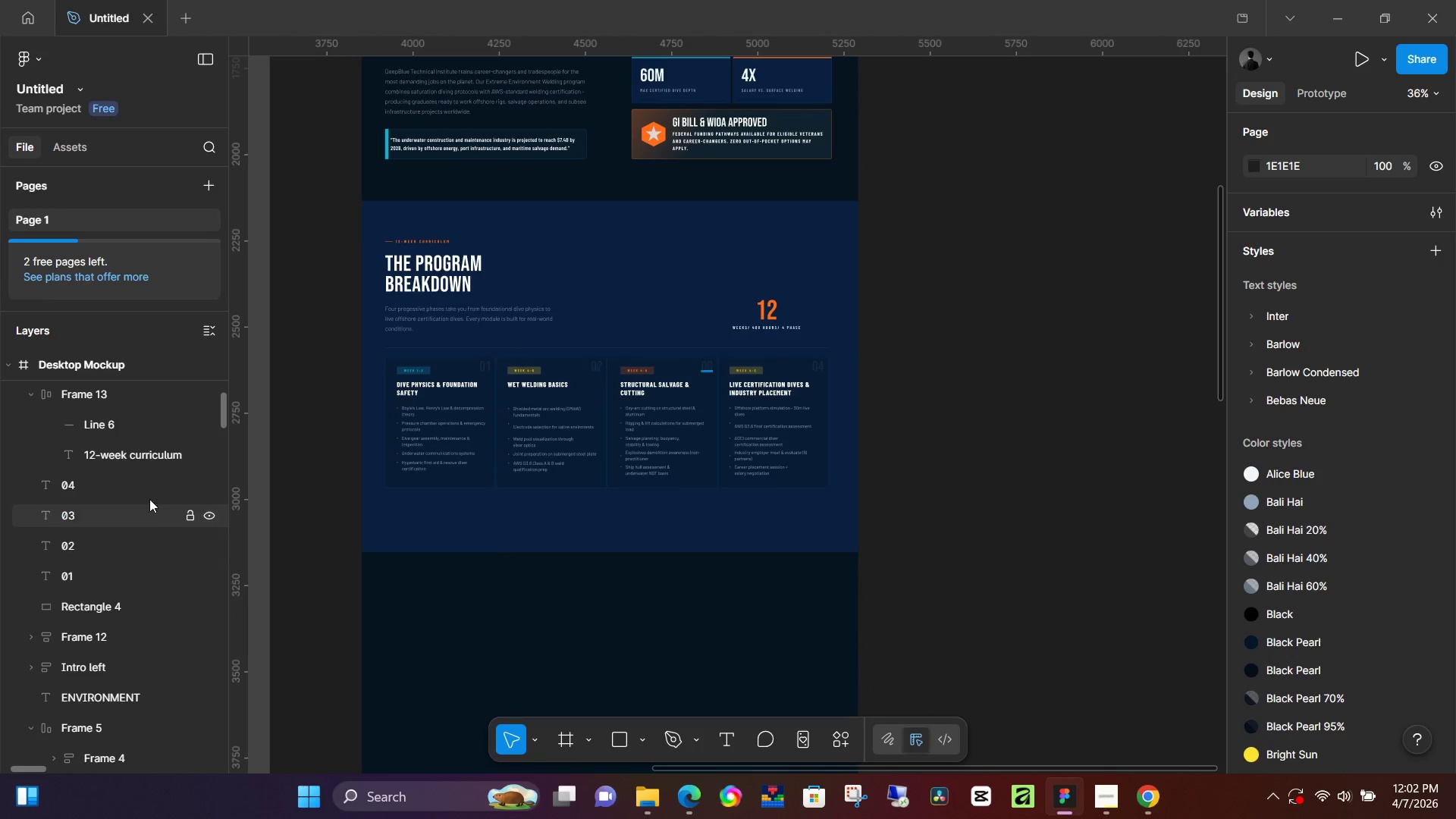 
left_click([134, 488])
 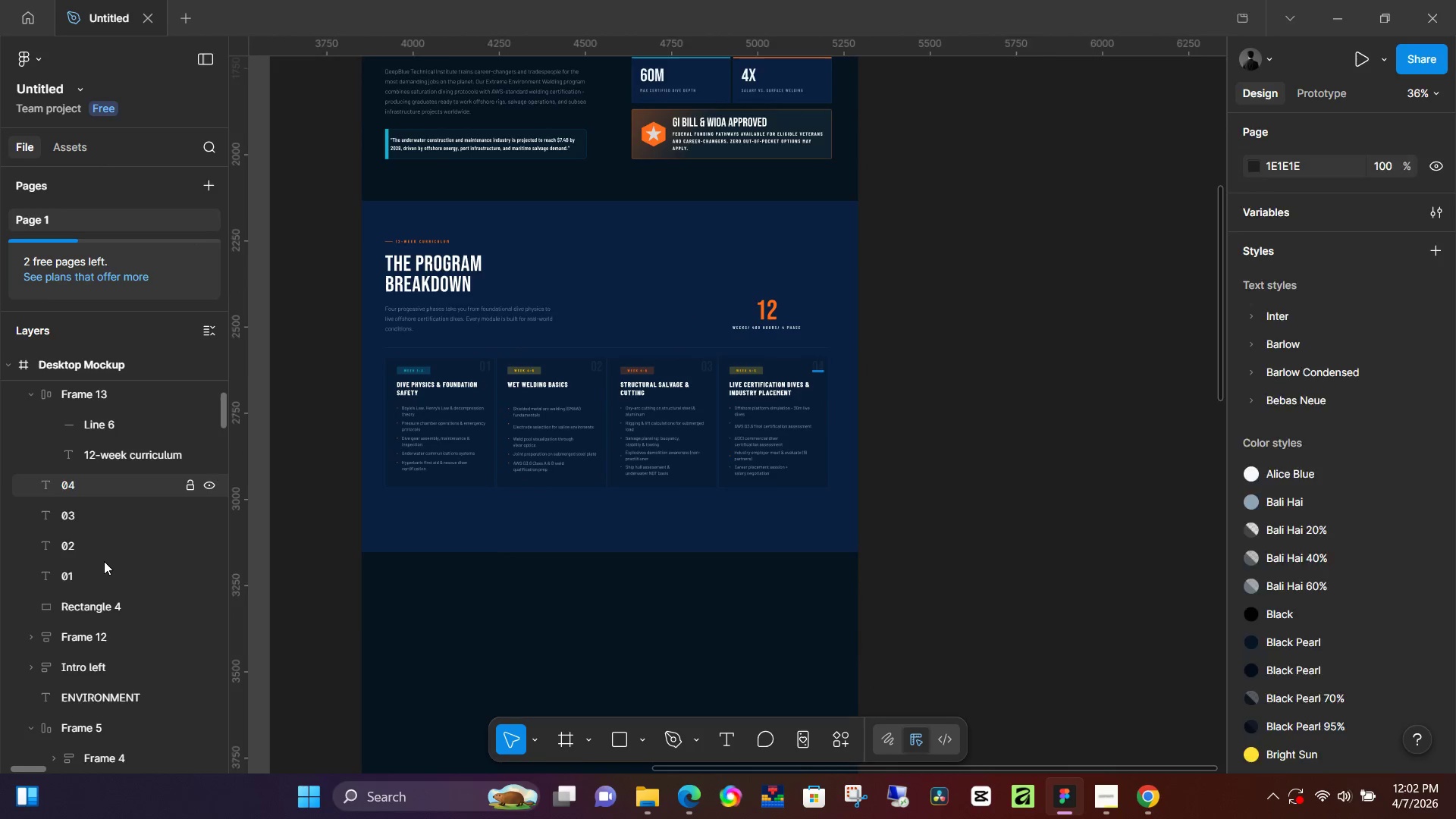 
hold_key(key=ShiftLeft, duration=0.69)
left_click([99, 567])
 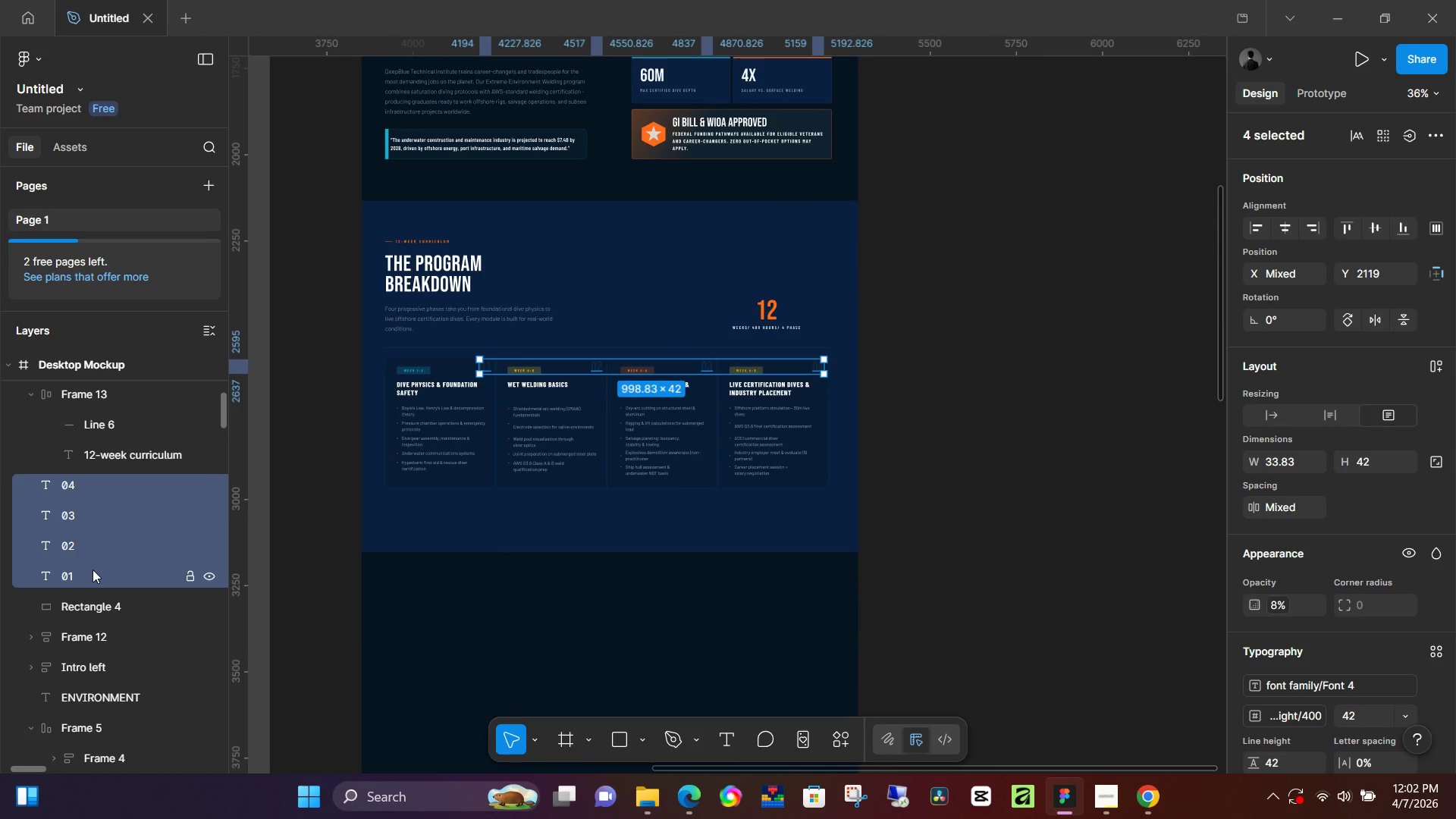 
key(ArrowDown)
 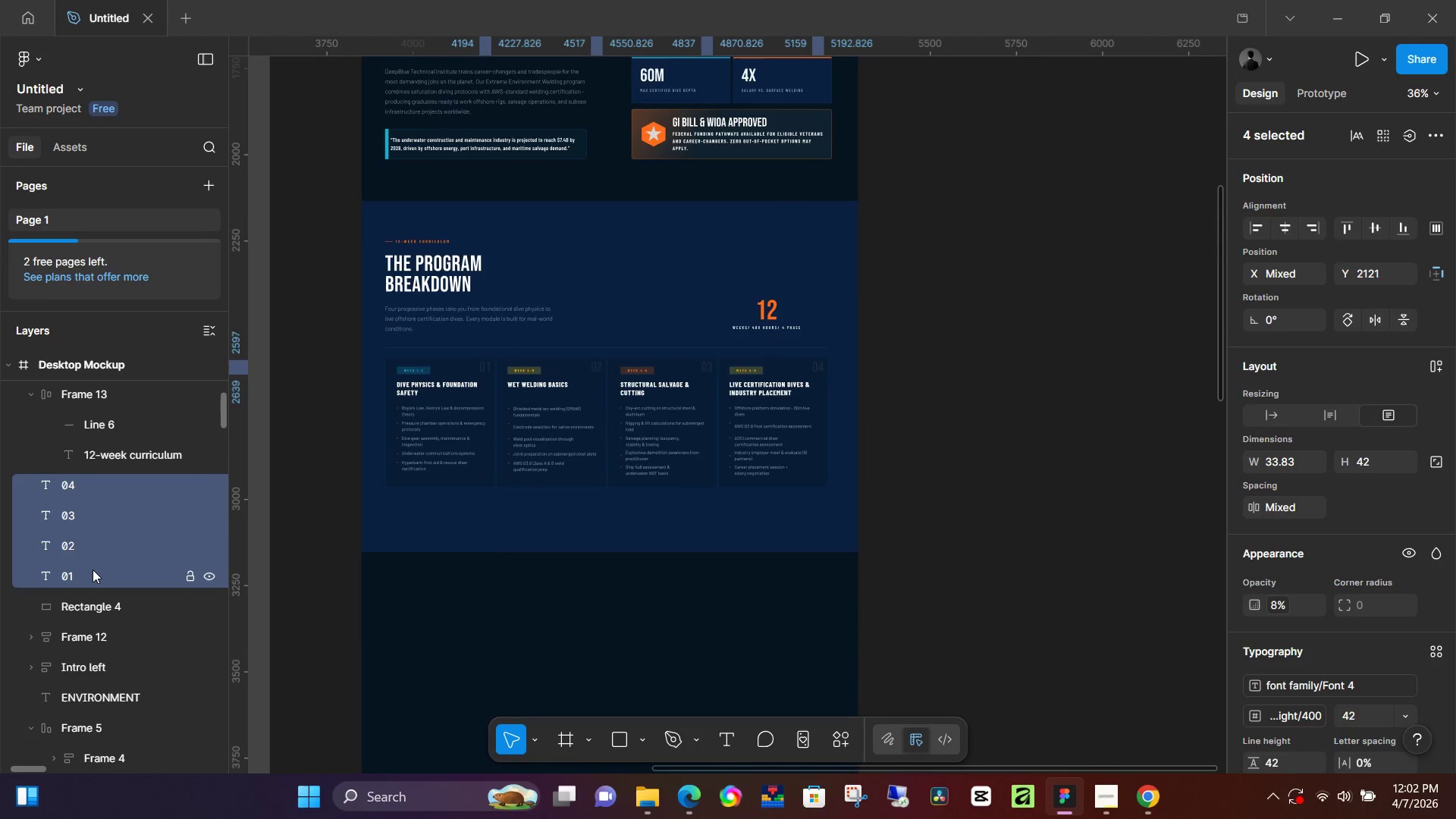 
key(ArrowDown)
 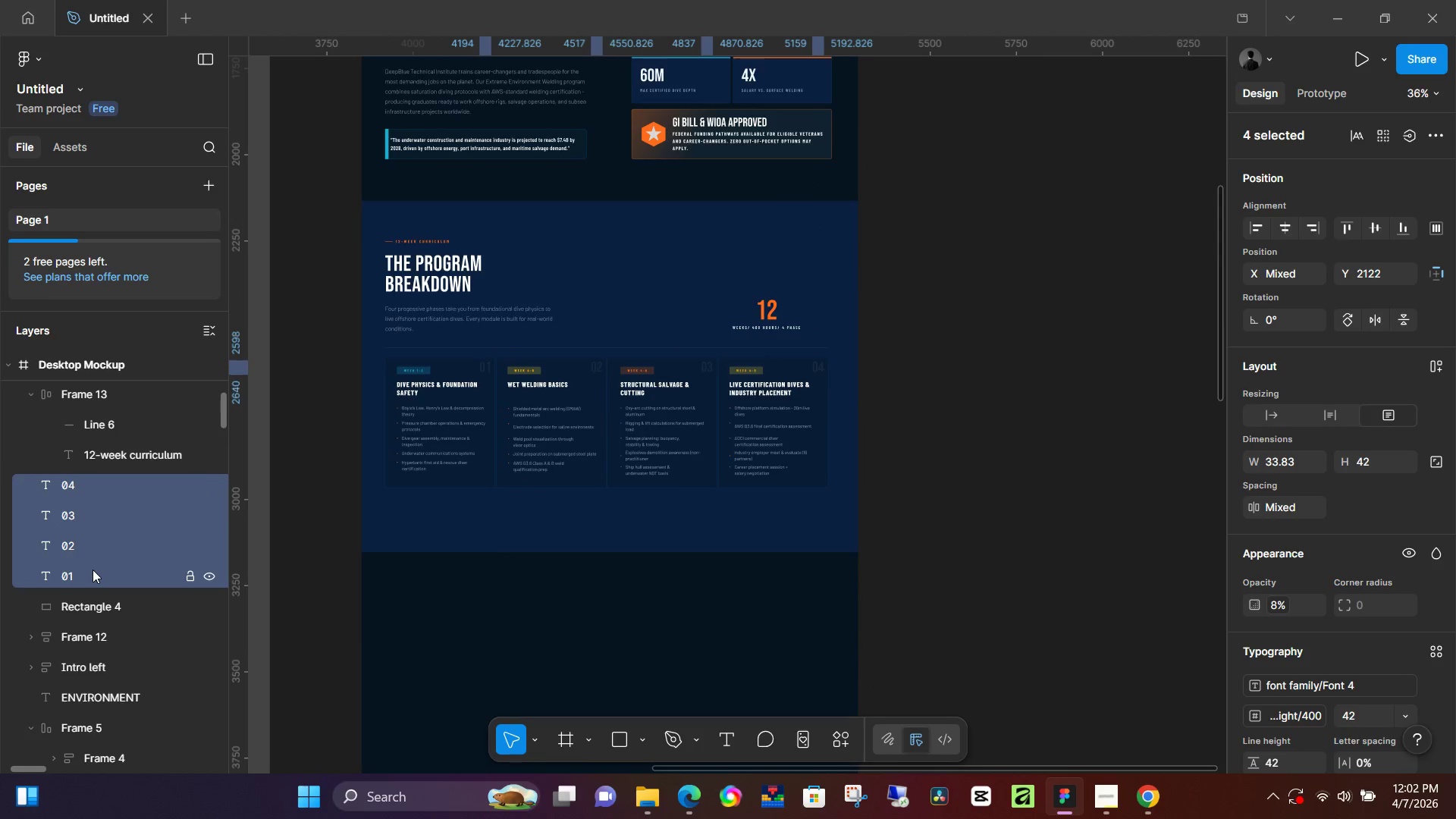 
key(ArrowDown)
 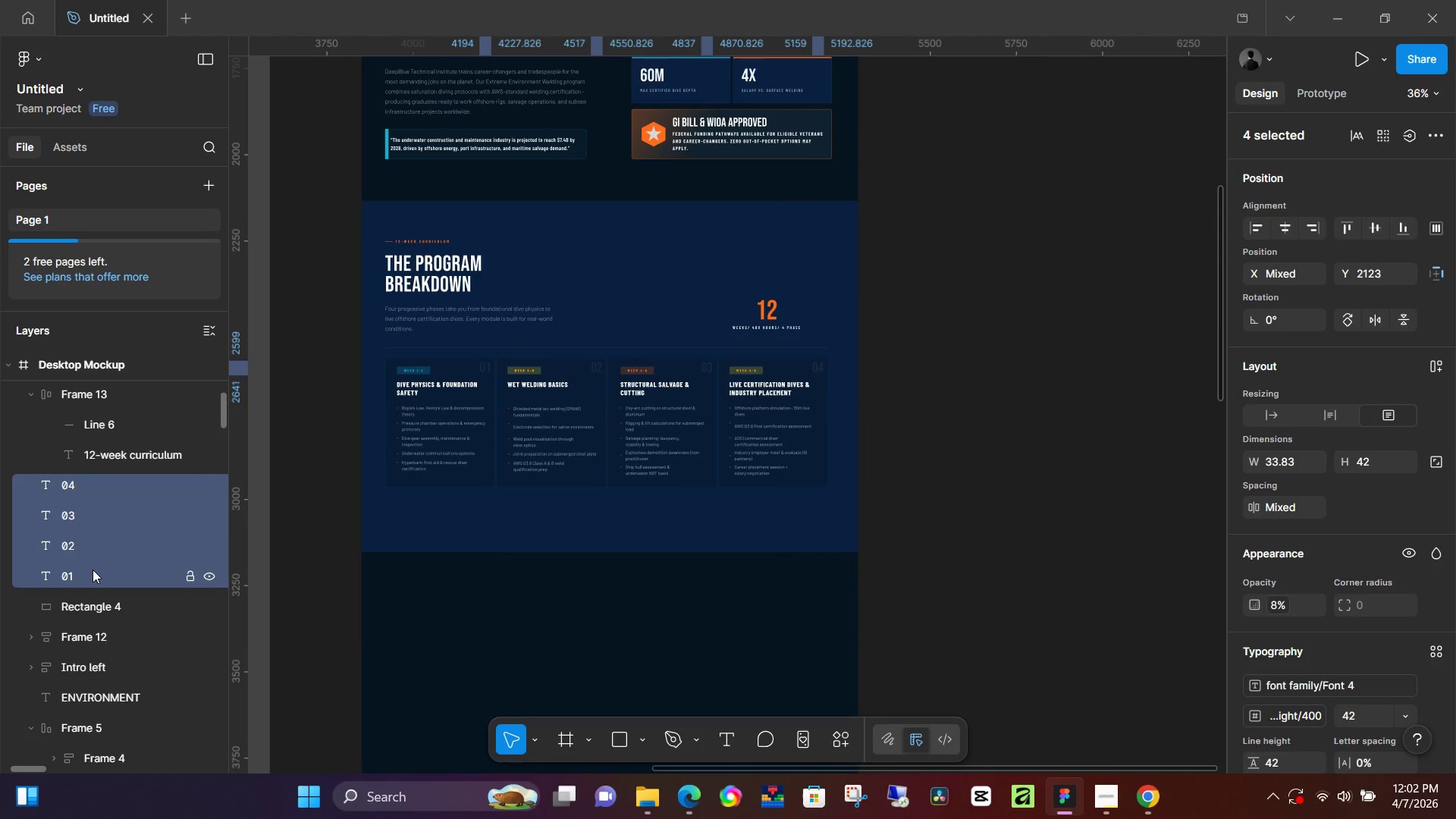 
key(ArrowDown)
 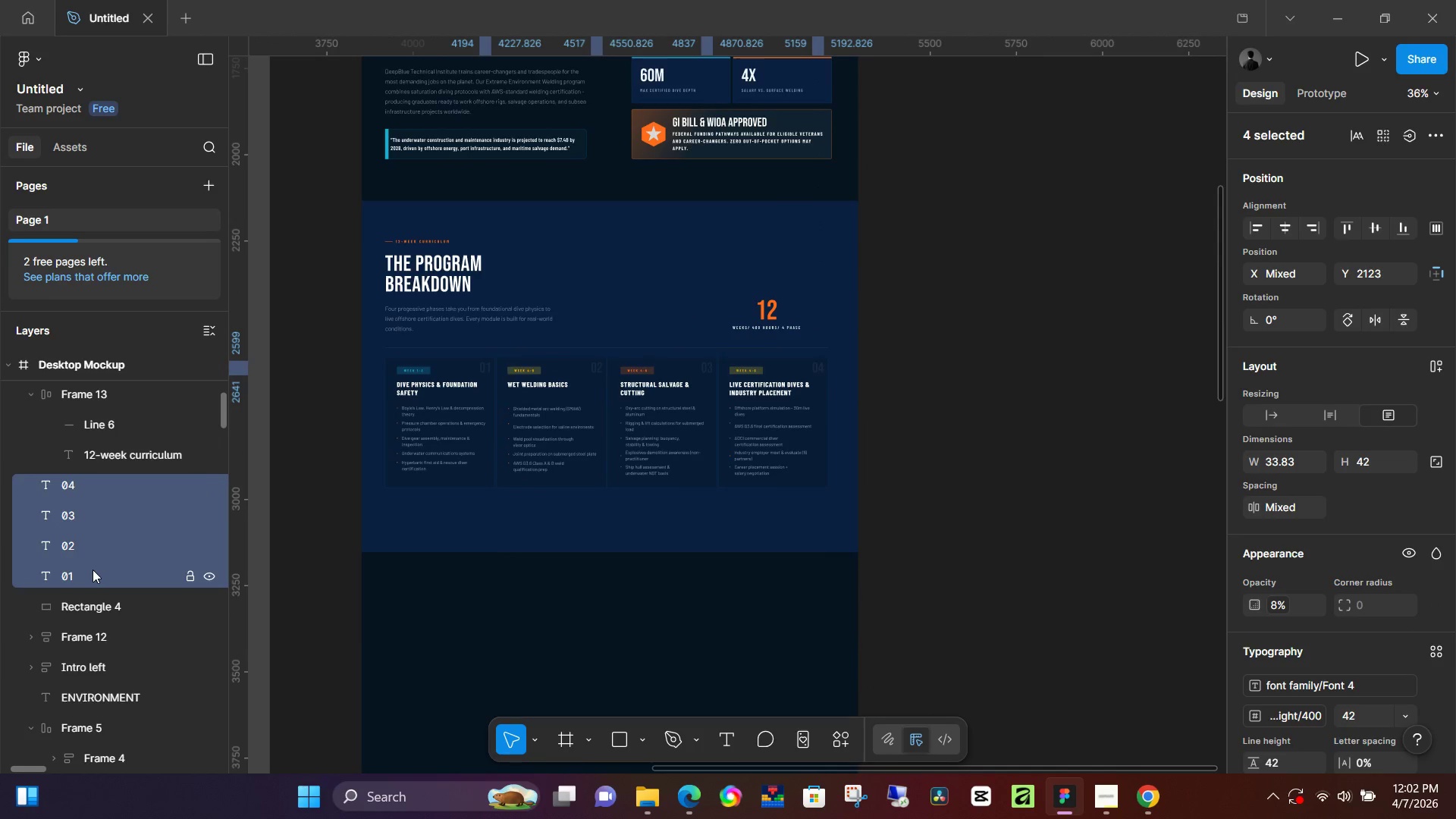 
key(ArrowDown)
 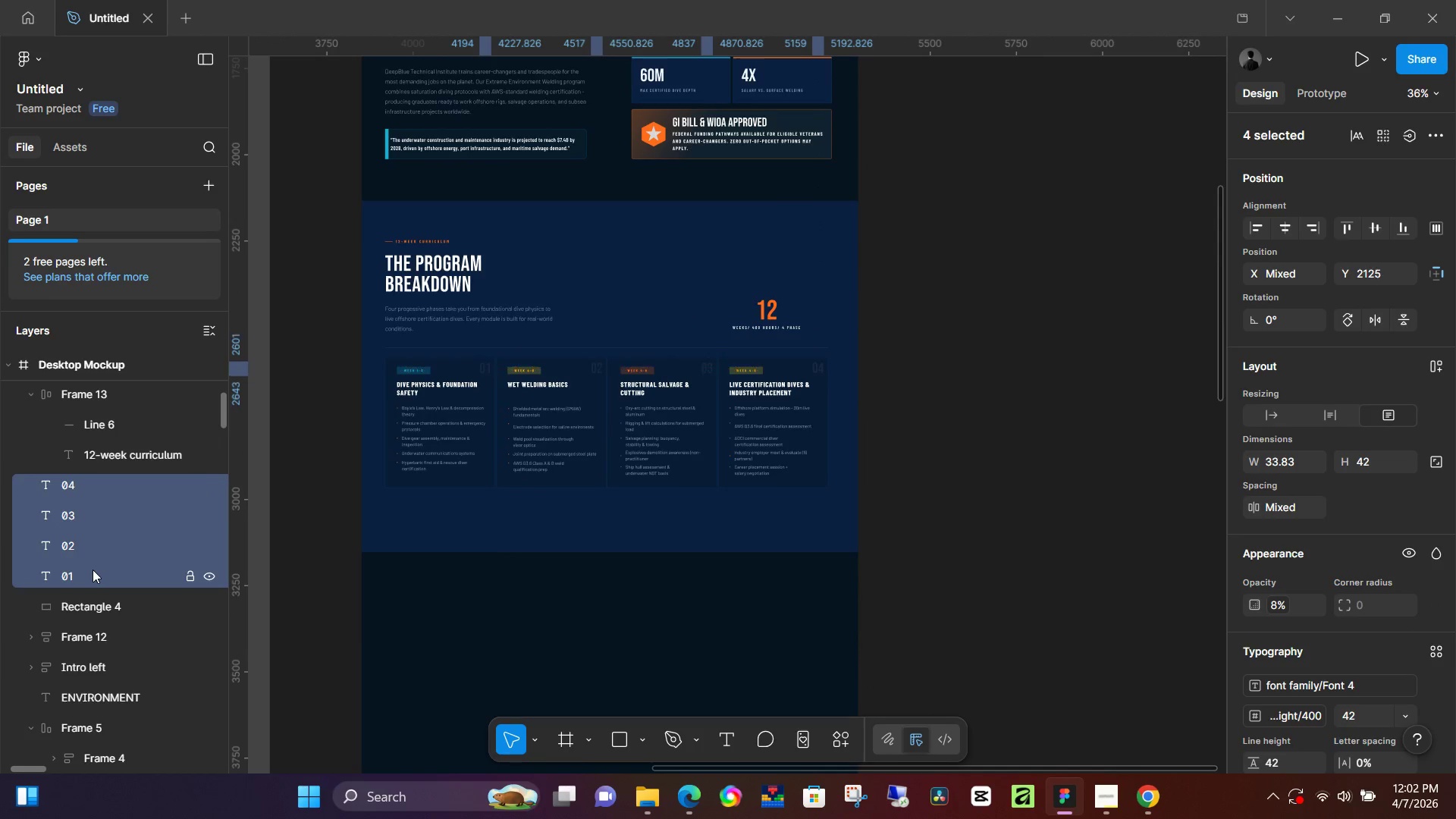 
key(ArrowDown)
 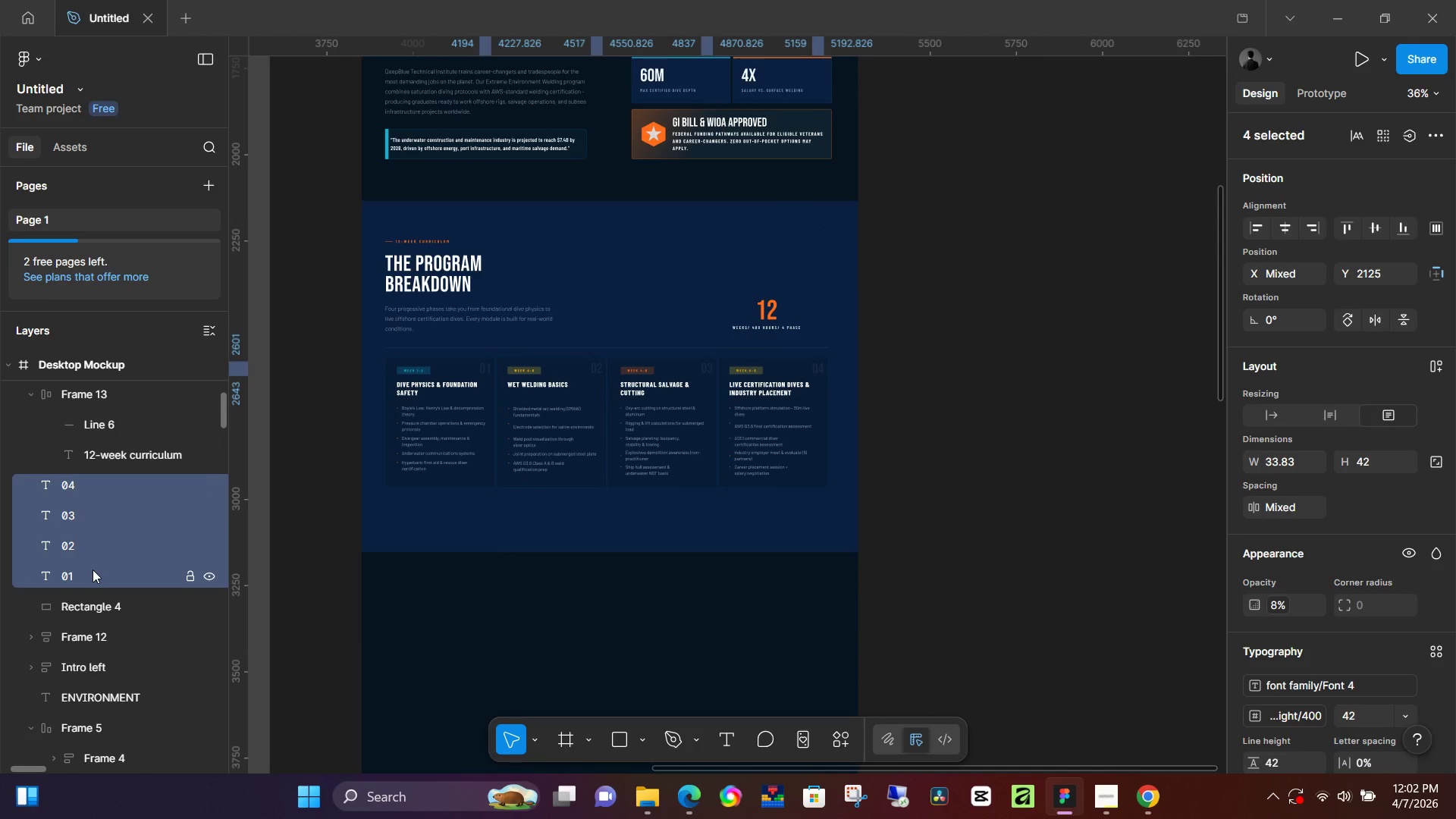 
key(ArrowDown)
 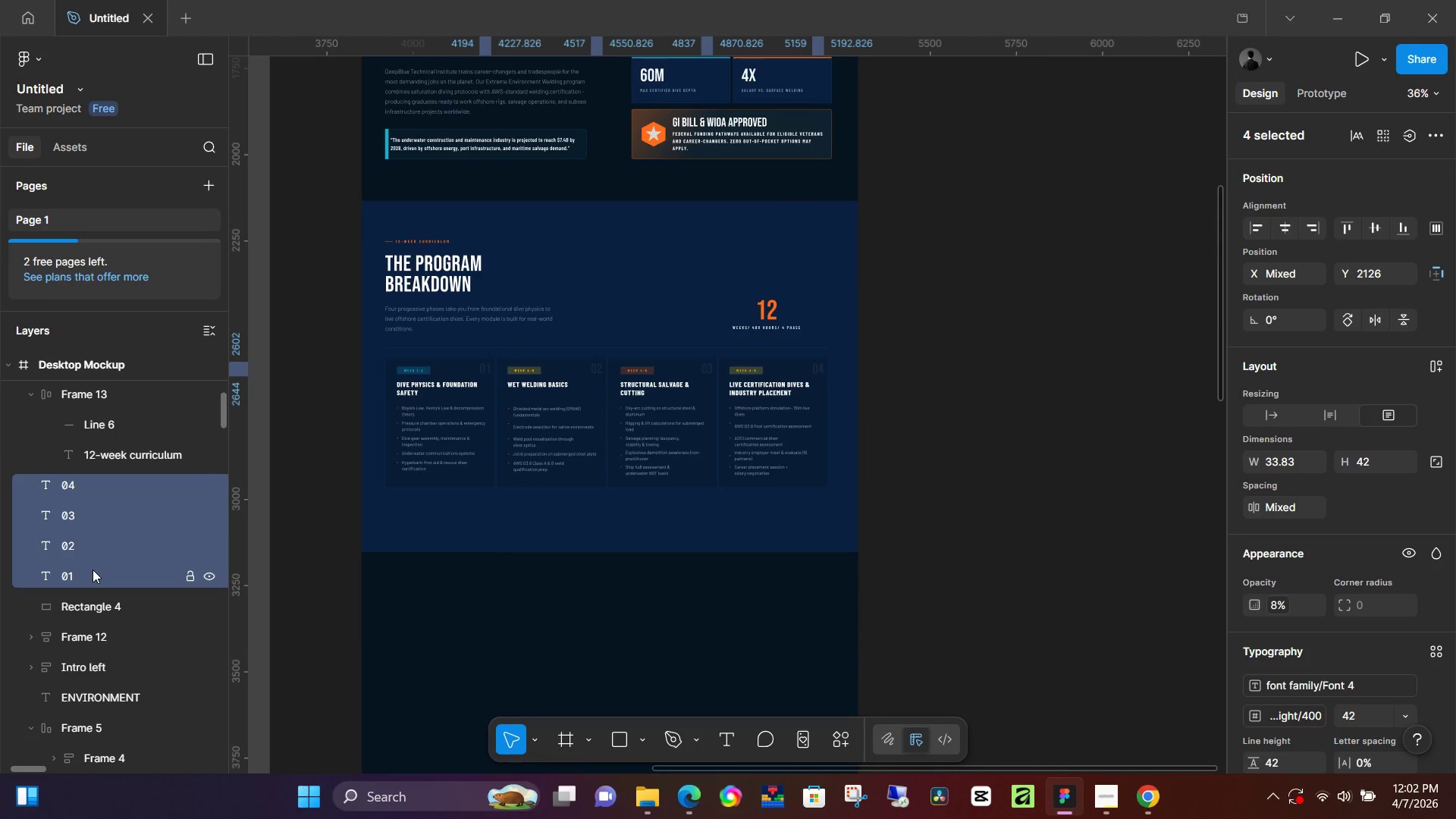 
key(ArrowDown)
 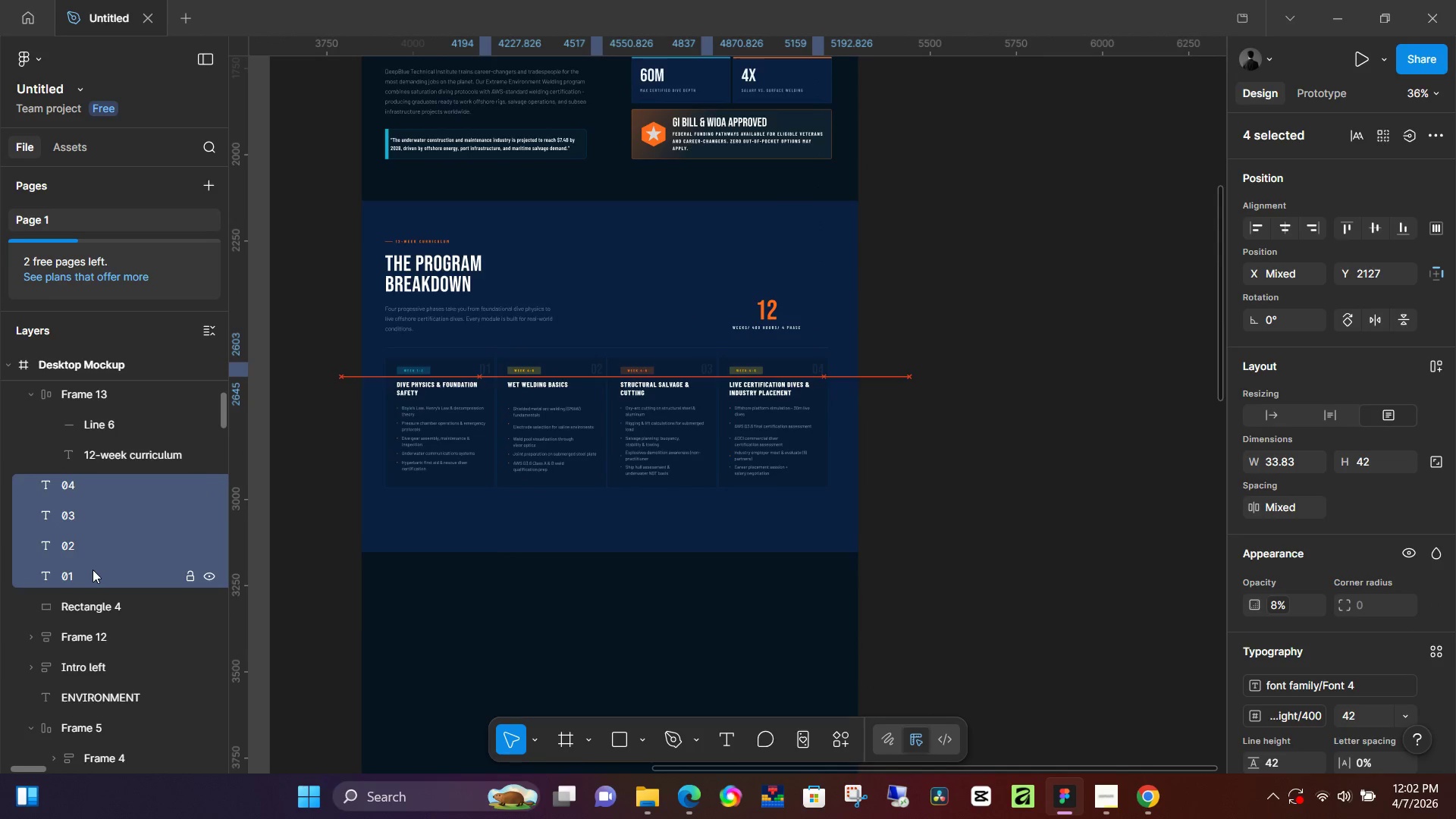 
key(ArrowDown)
 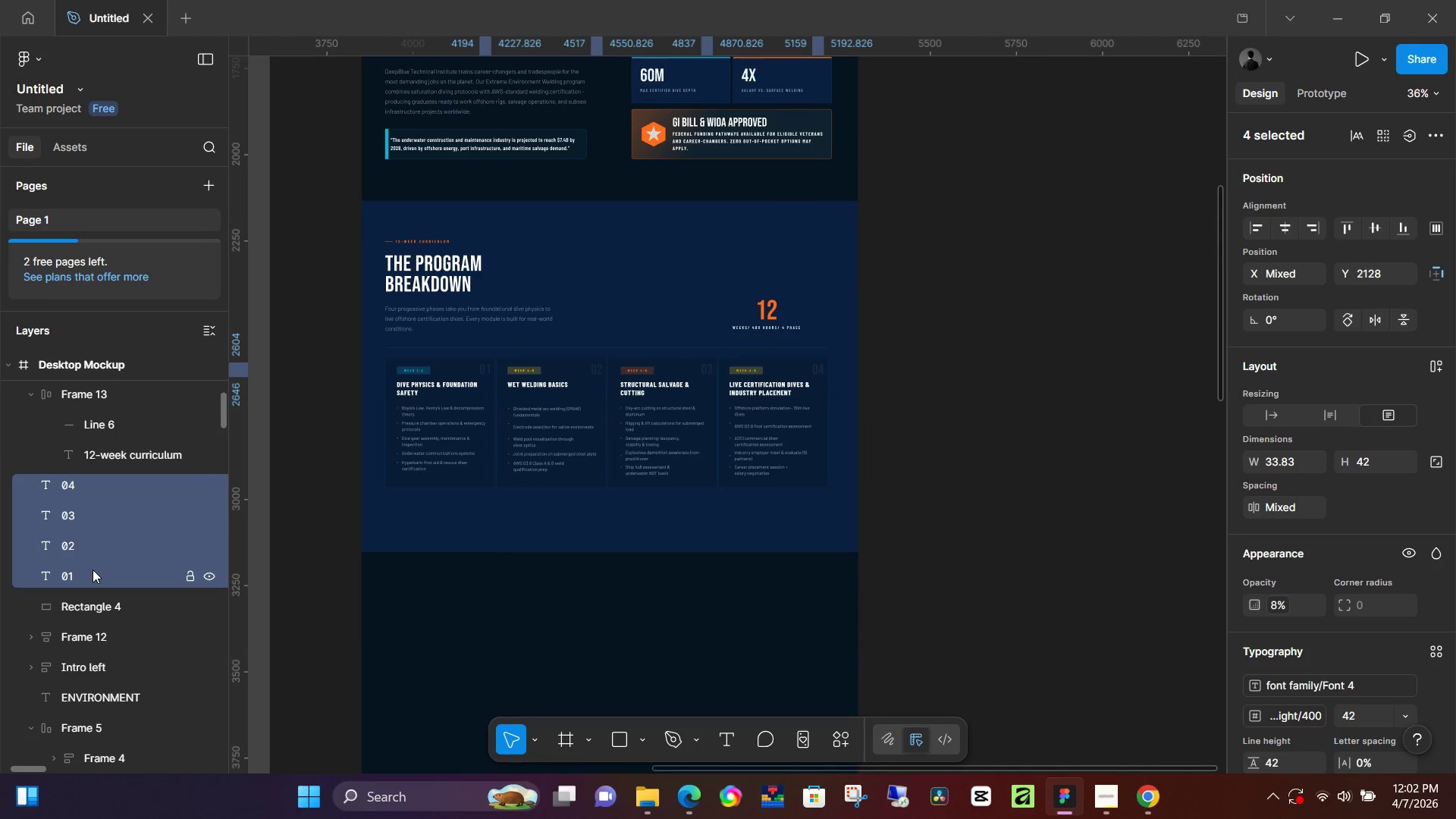 
key(ArrowDown)
 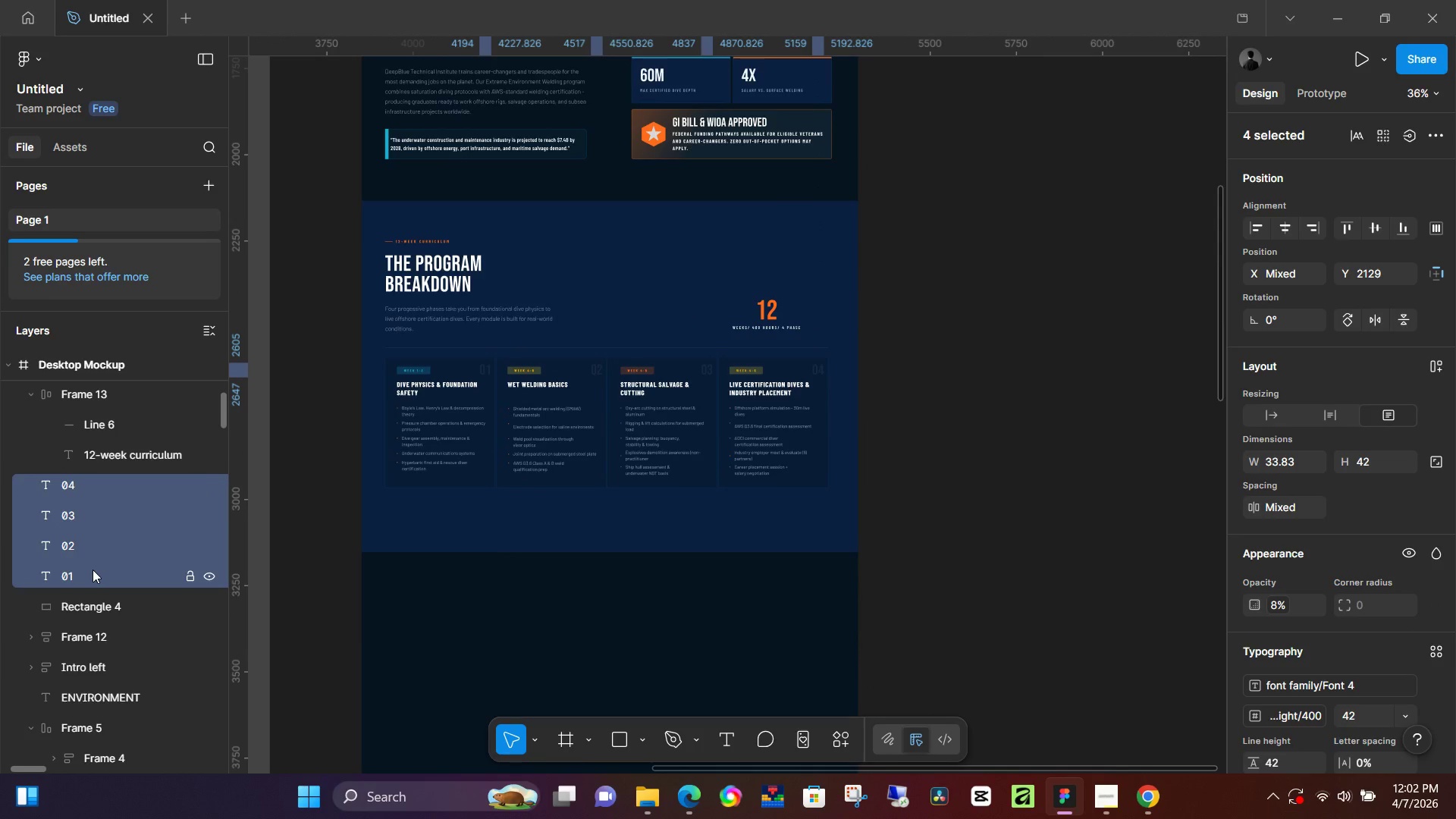 
key(ArrowLeft)
 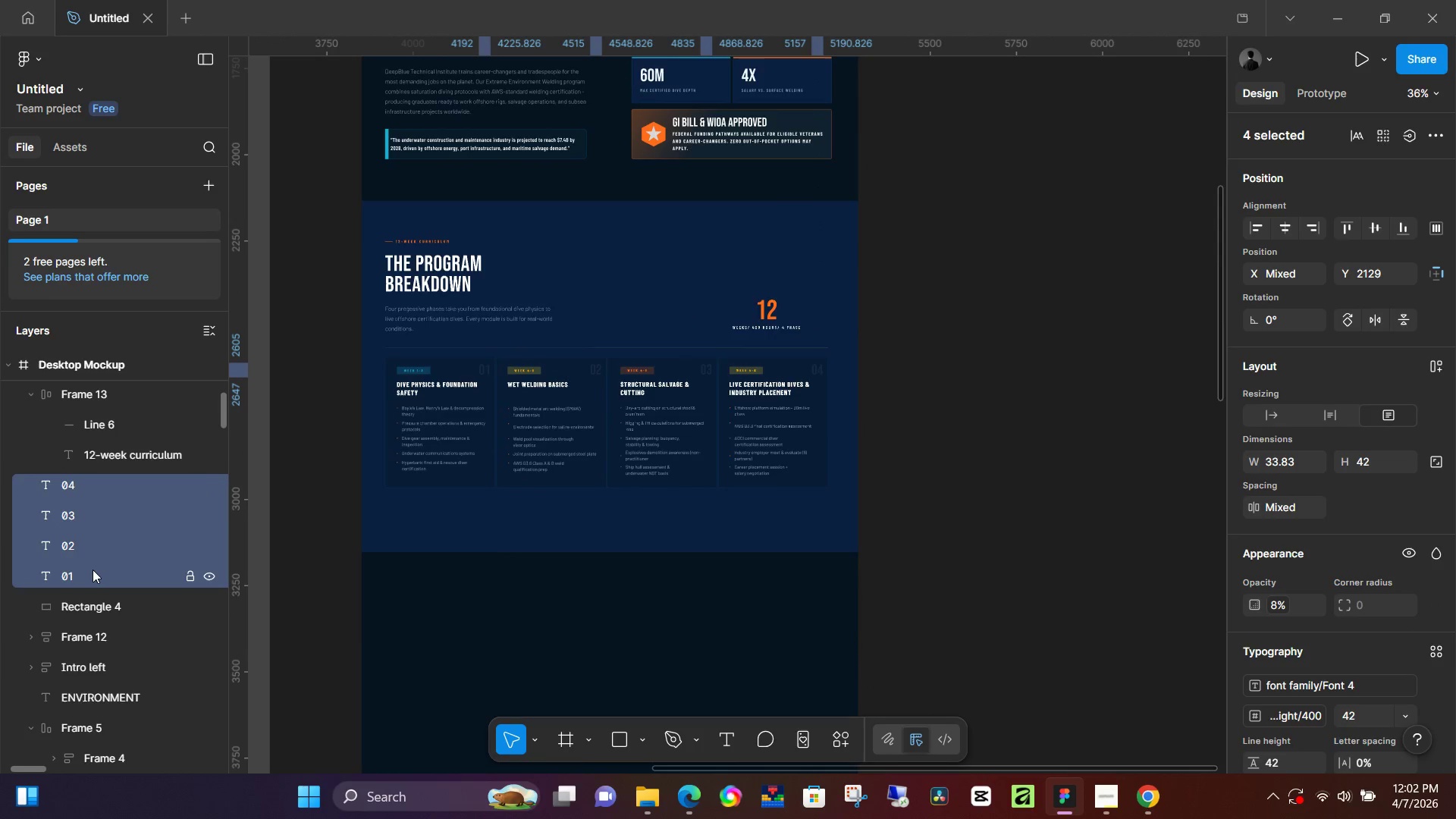 
key(ArrowLeft)
 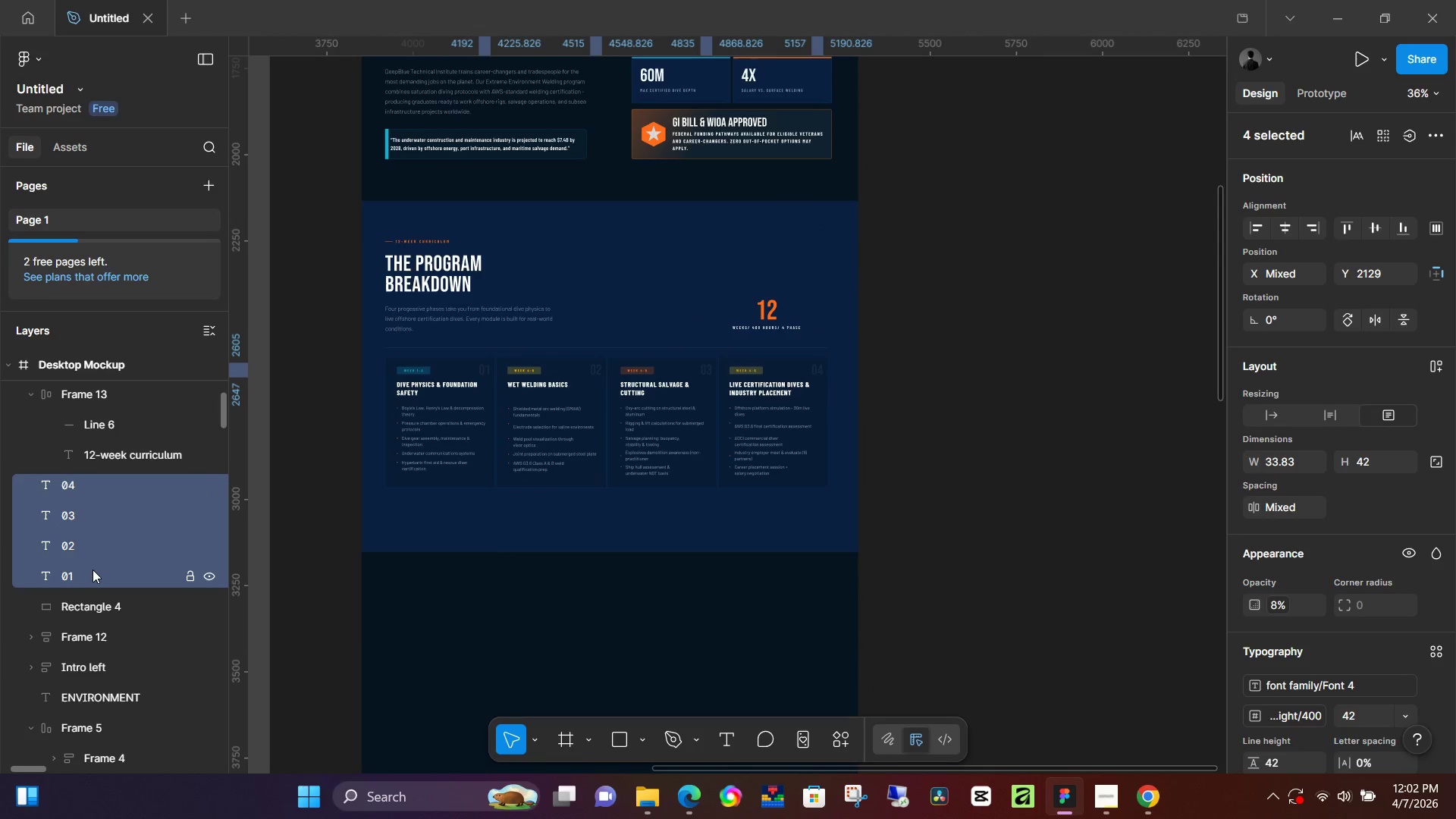 
key(ArrowLeft)
 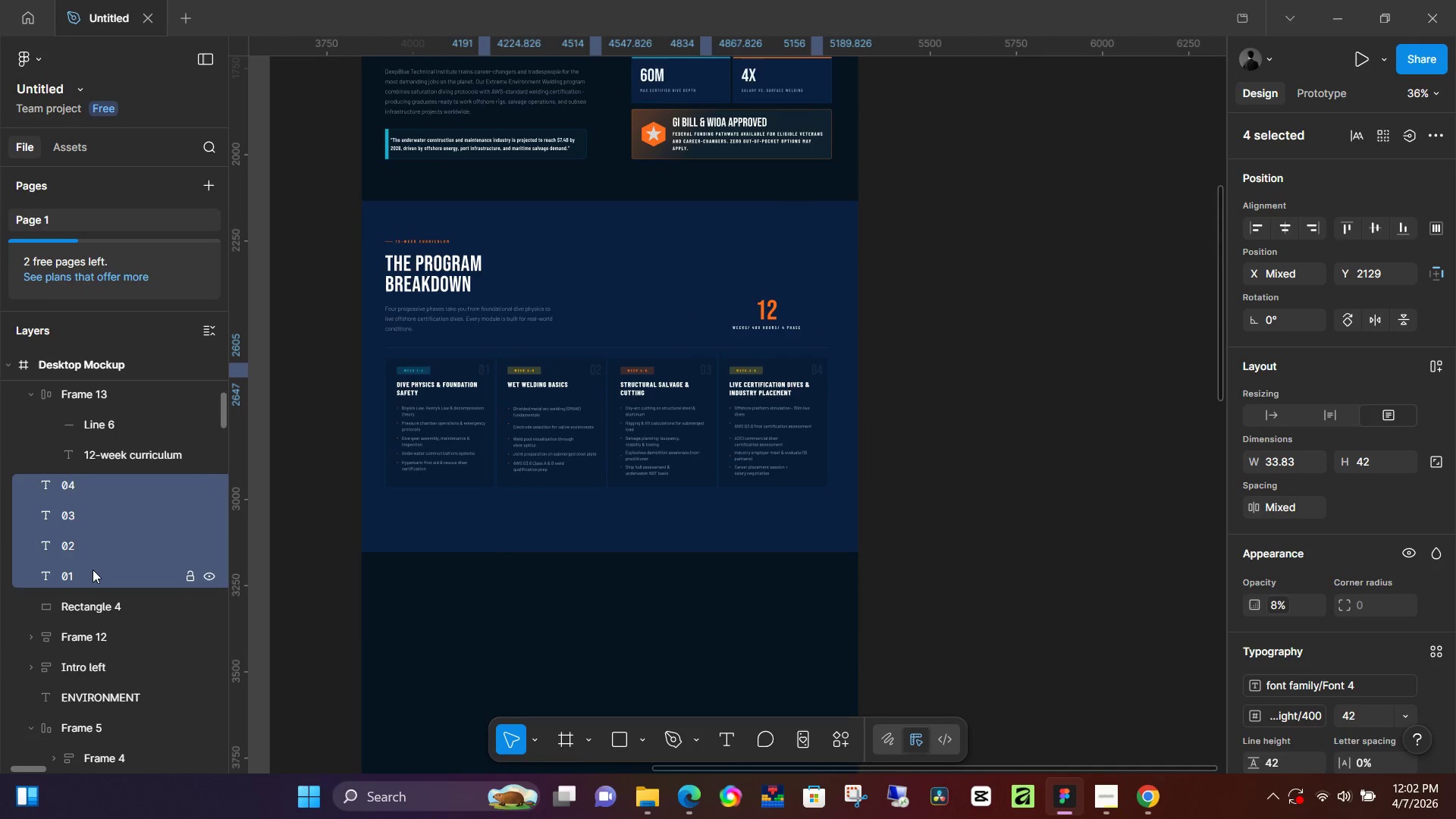 
key(ArrowLeft)
 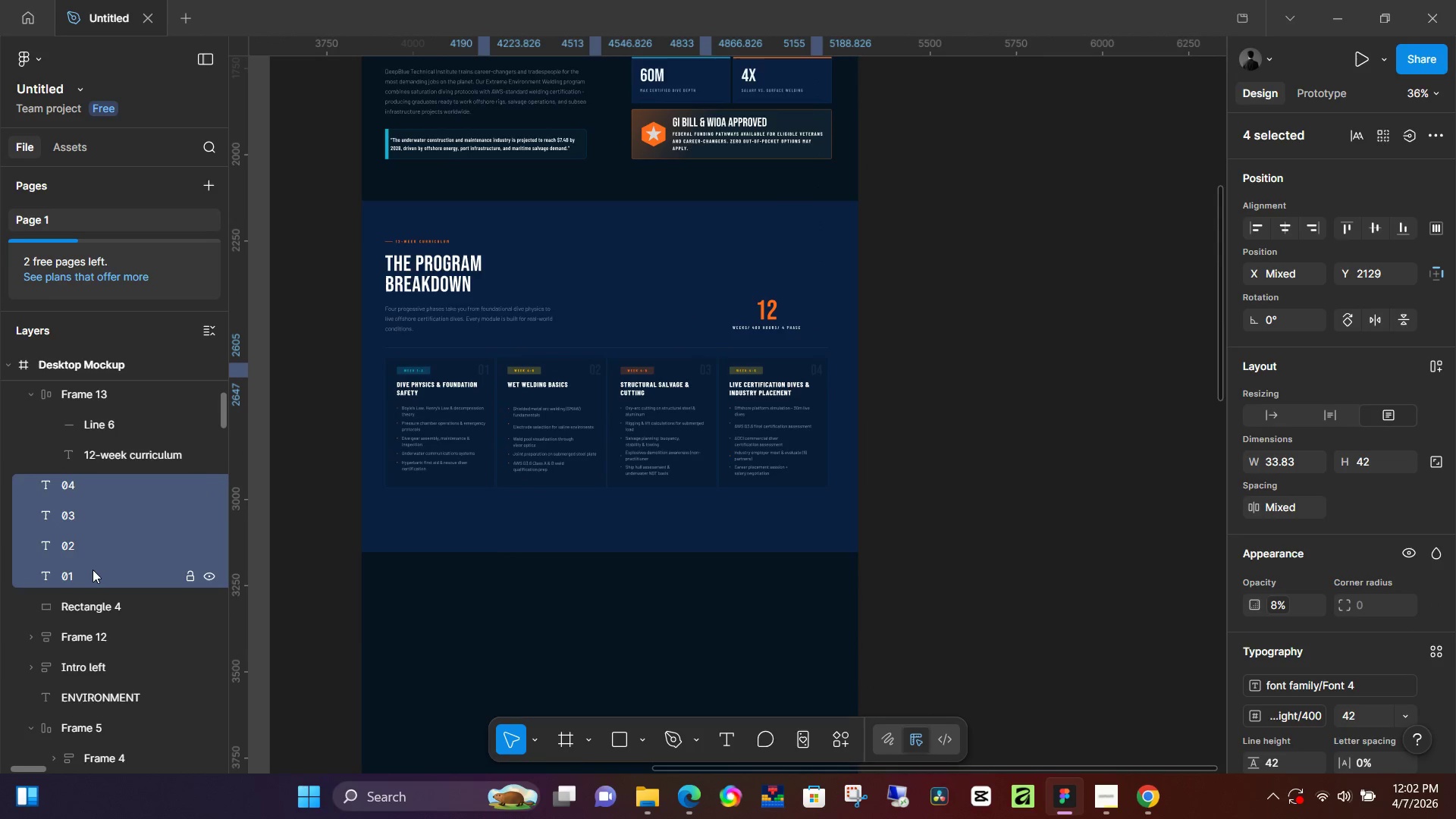 
key(ArrowLeft)
 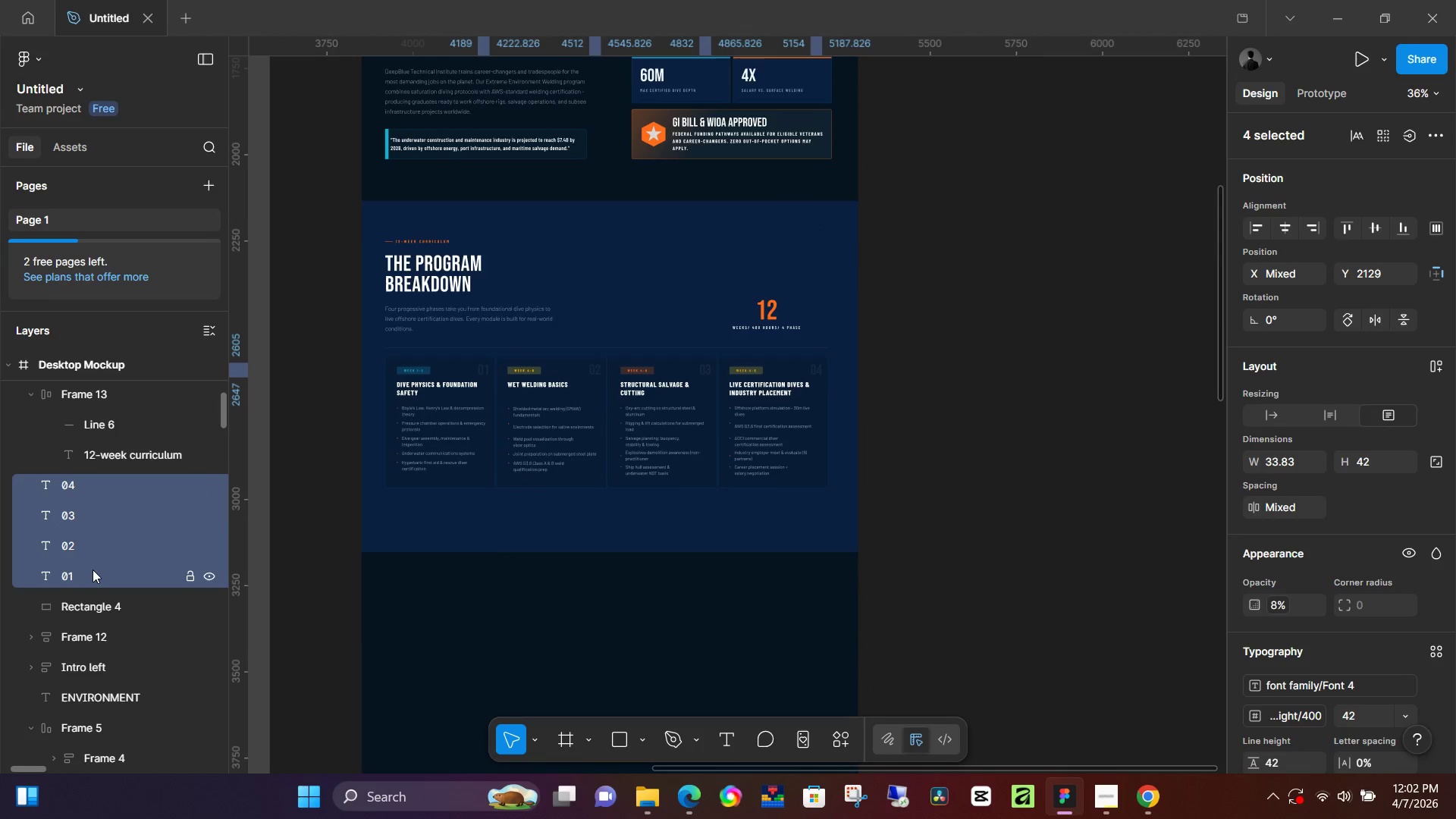 
key(ArrowLeft)
 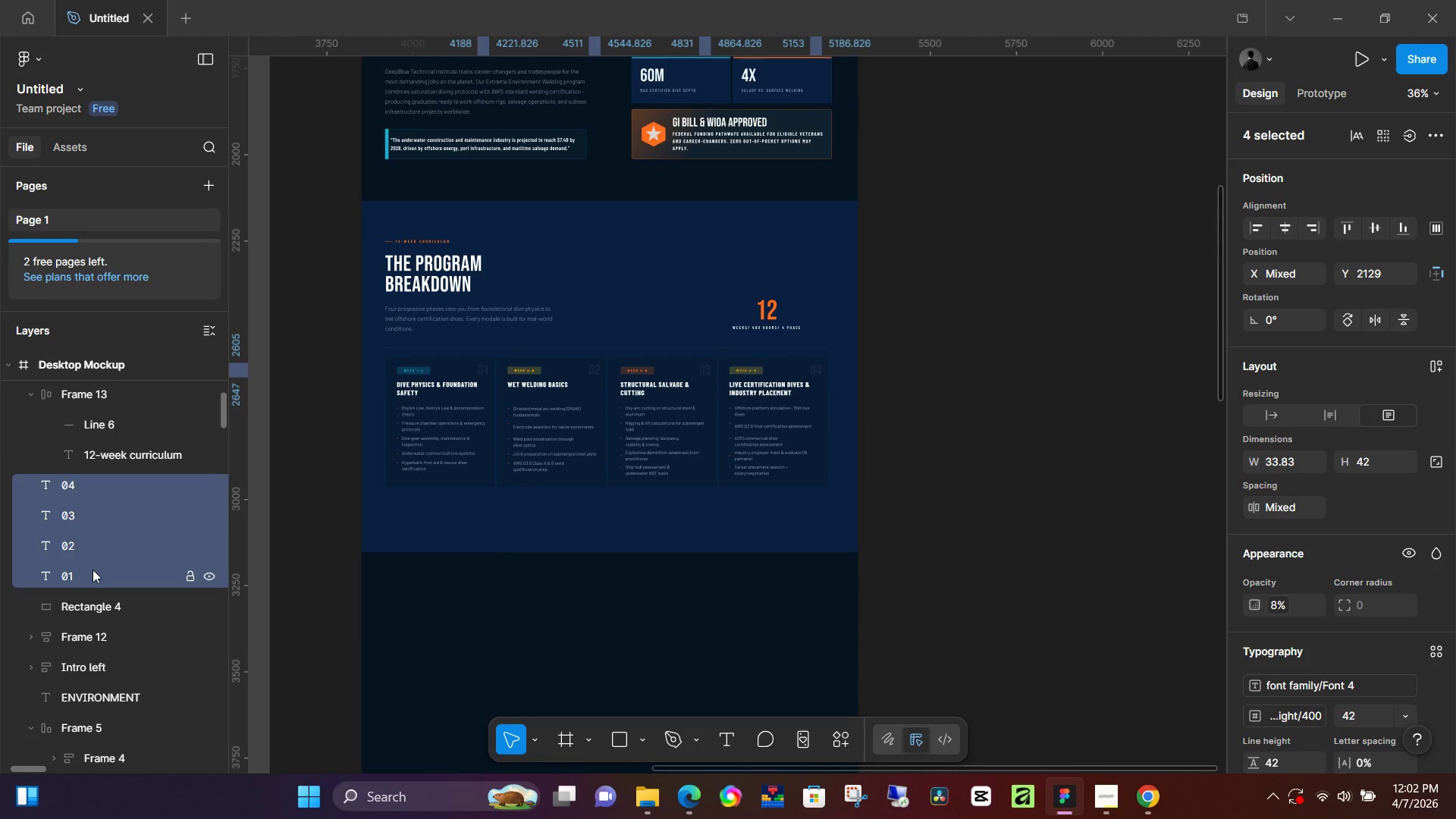 
key(ArrowUp)
 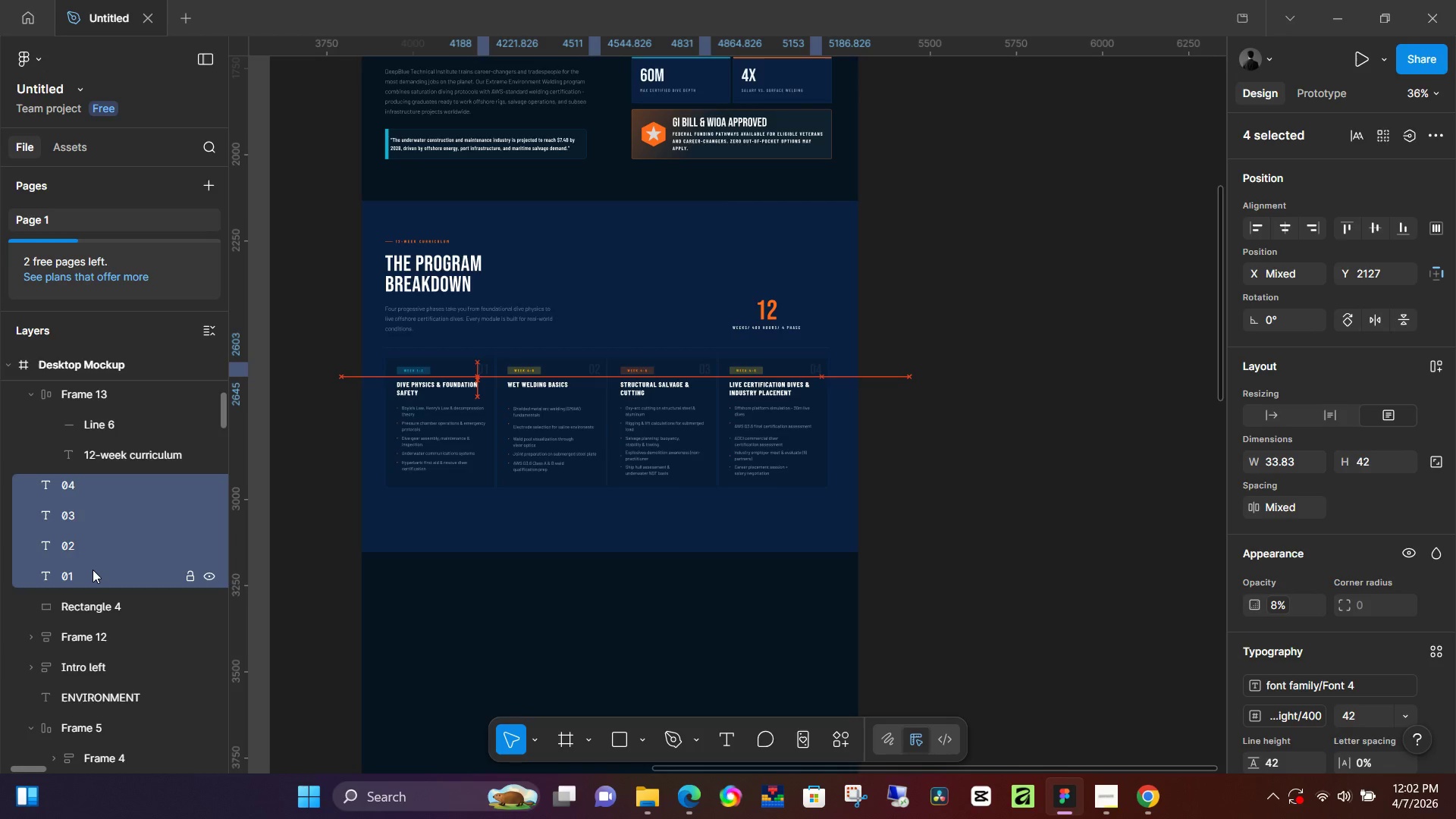 
key(ArrowUp)
 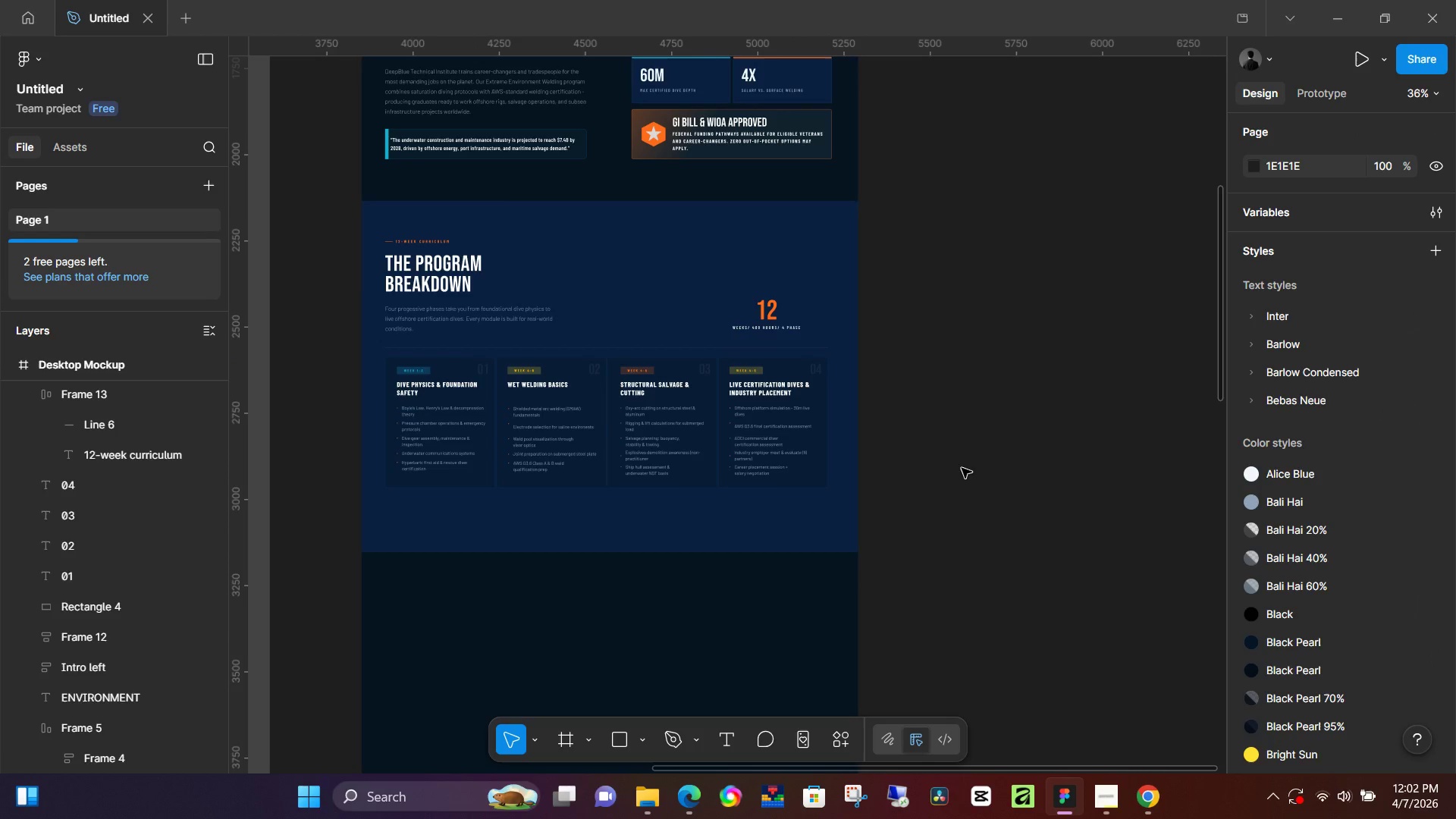 
wait(5.77)
 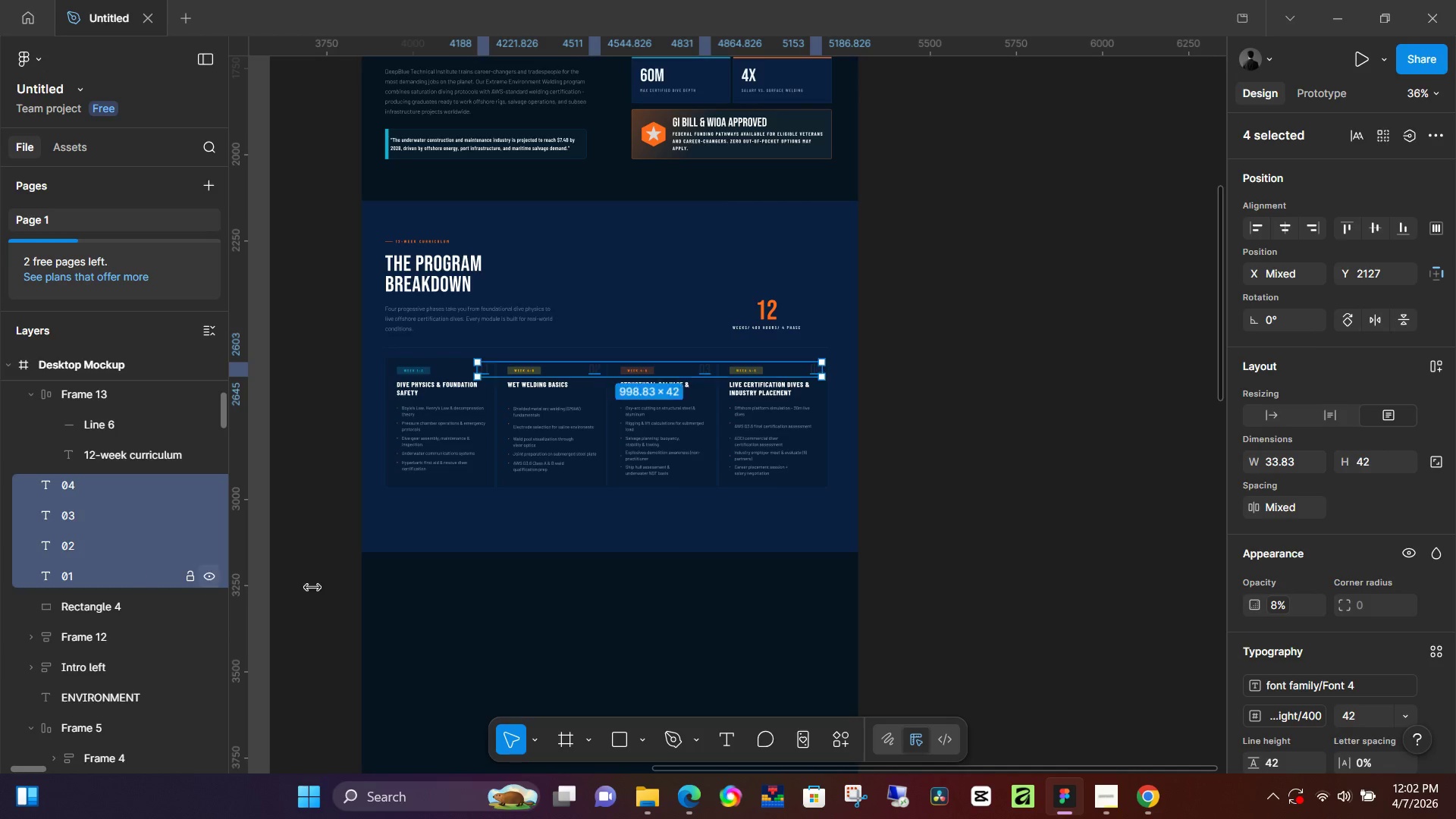 
left_click_drag(start_coordinate=[971, 331], to_coordinate=[977, 330])
 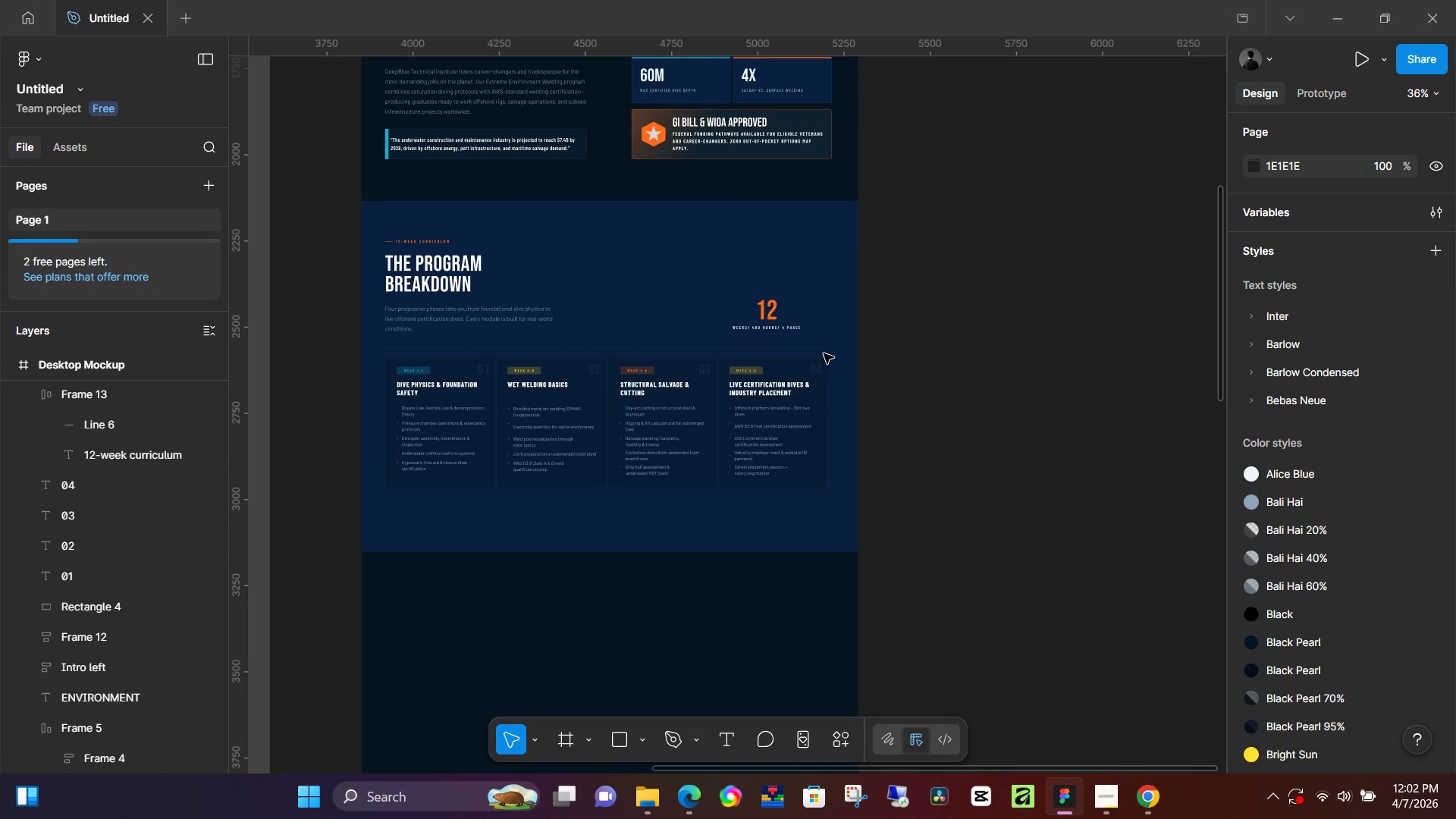 
hold_key(key=Space, duration=1.51)
 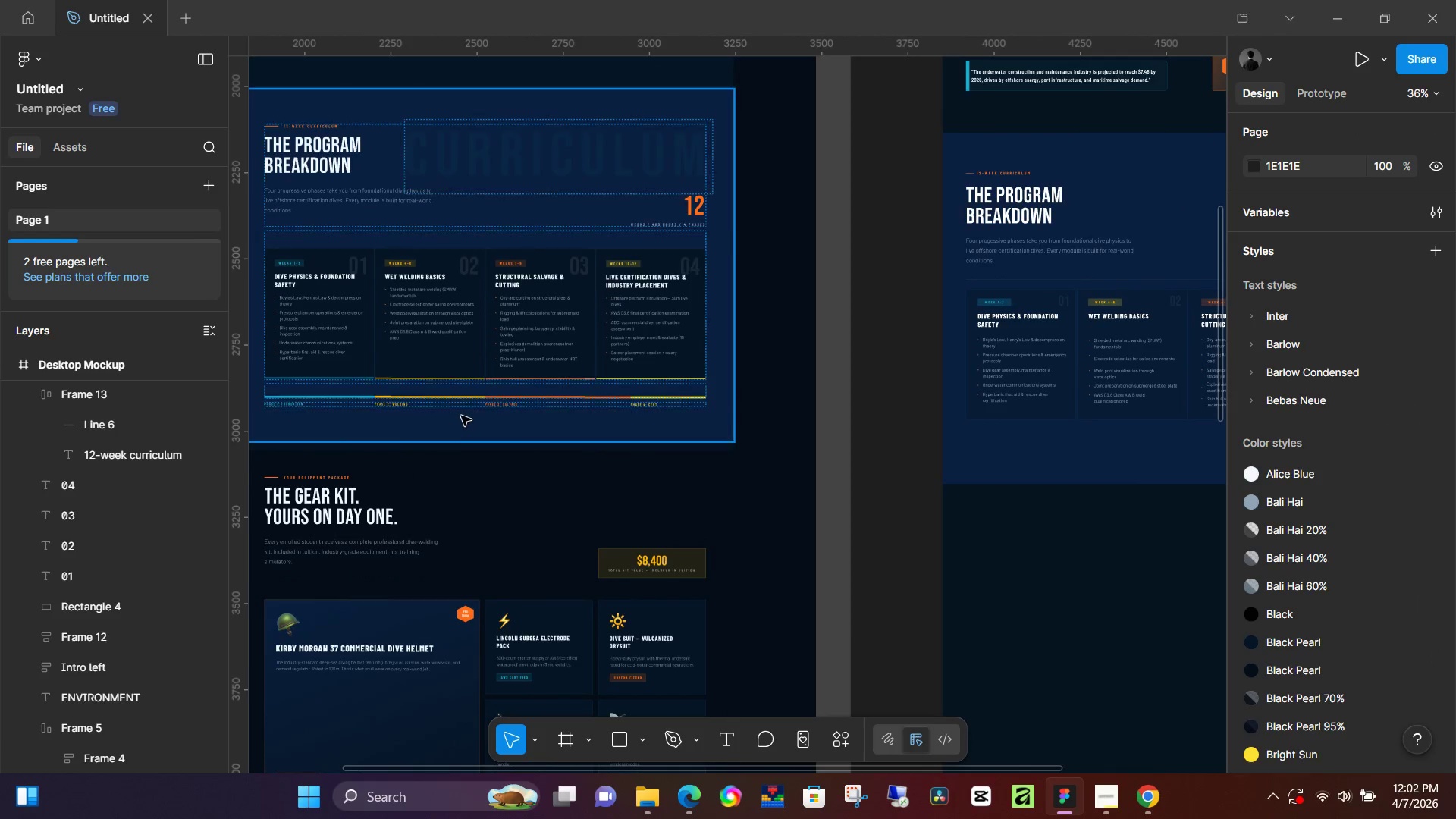 
left_click_drag(start_coordinate=[532, 583], to_coordinate=[1263, 331])
 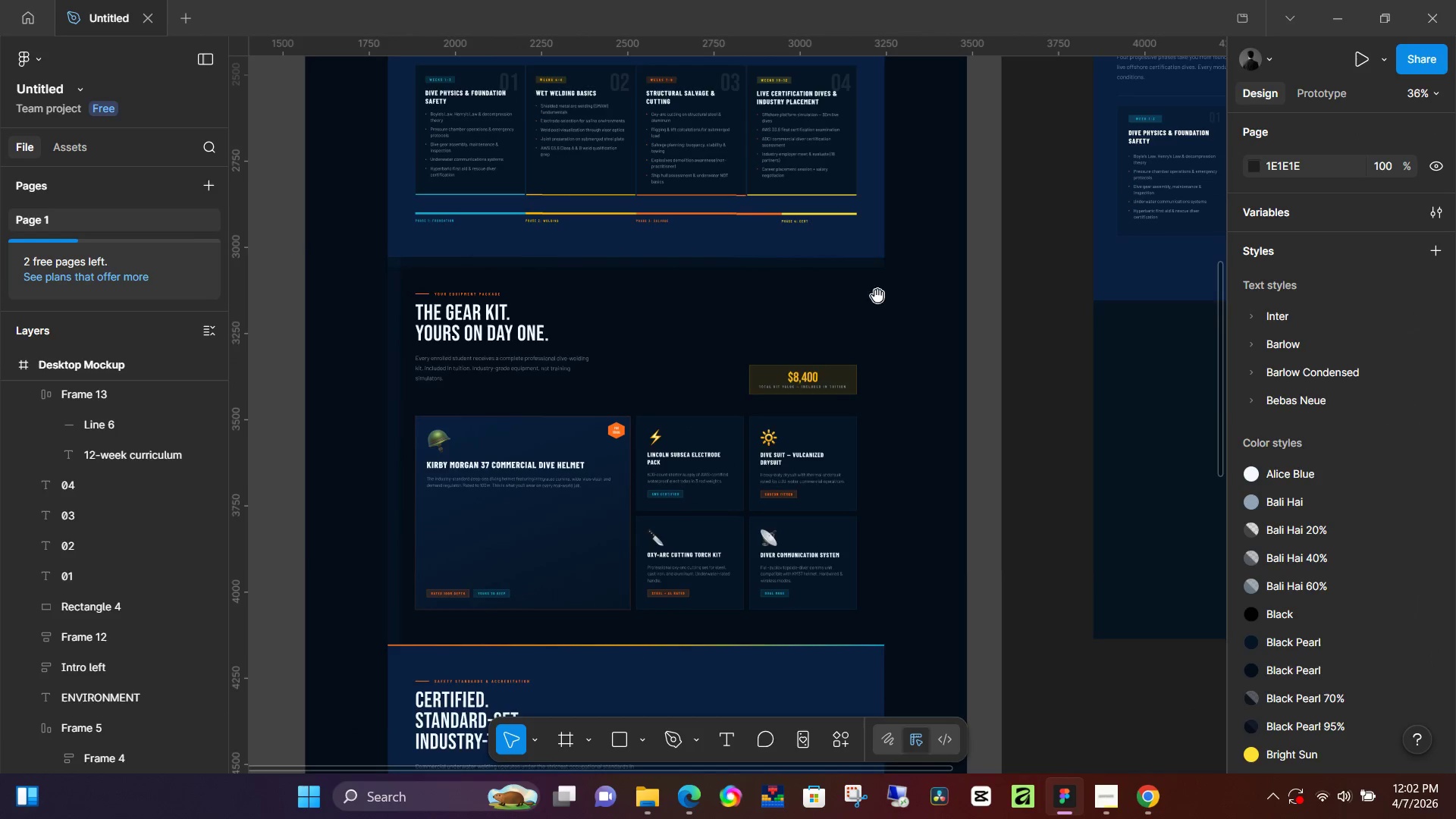 
left_click_drag(start_coordinate=[911, 284], to_coordinate=[760, 468])
 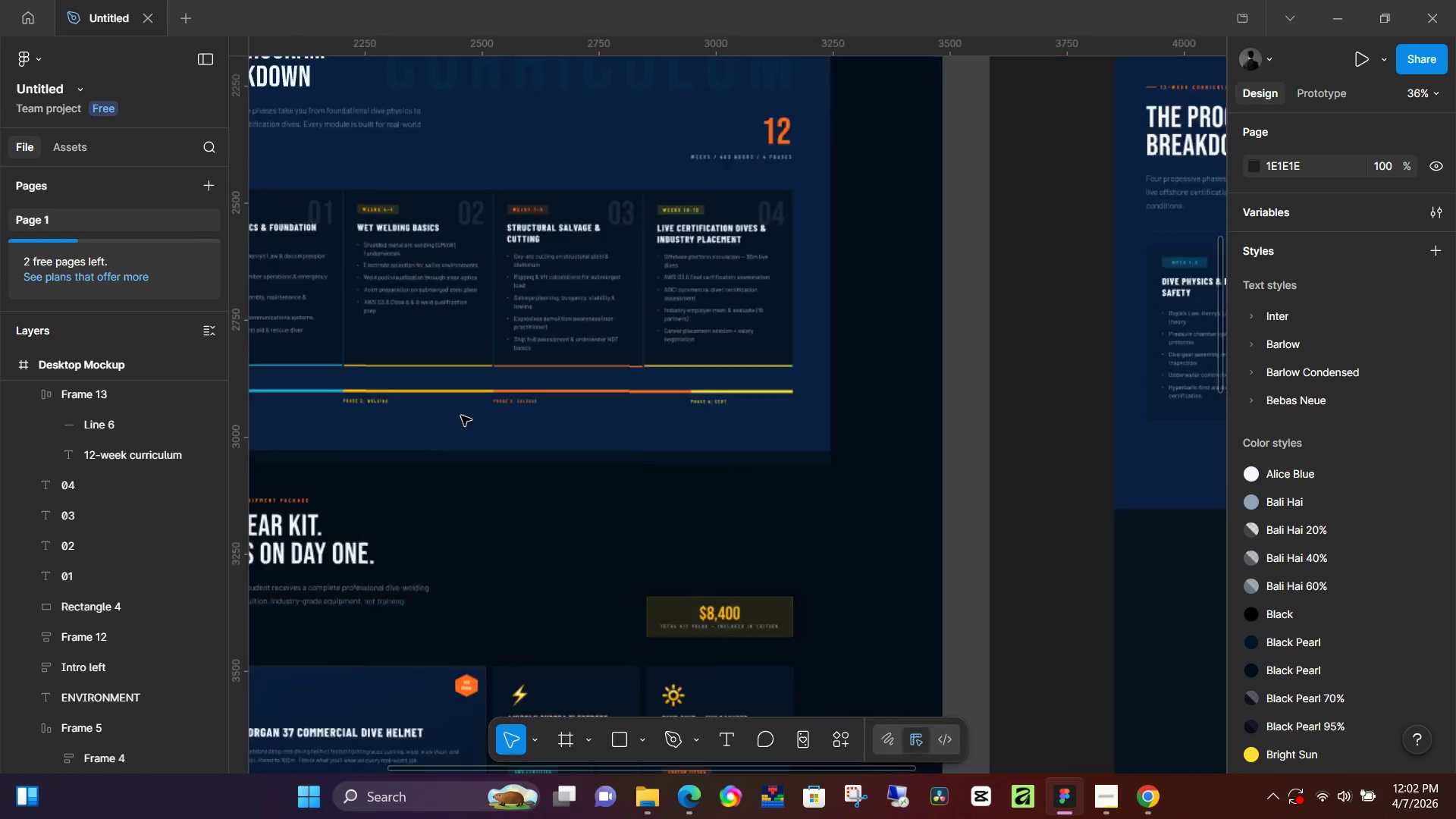 
key(Space)
 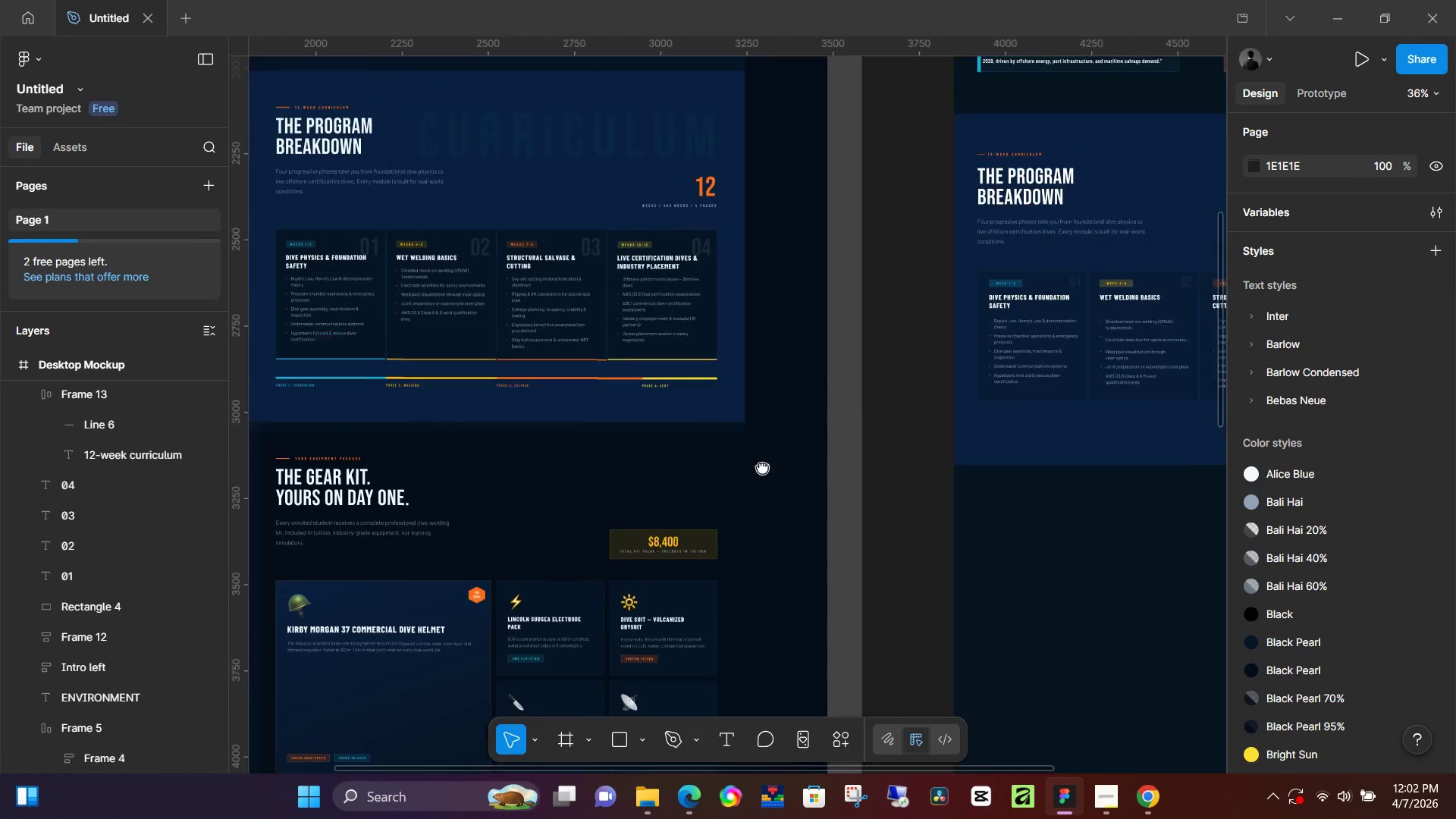 
key(Space)
 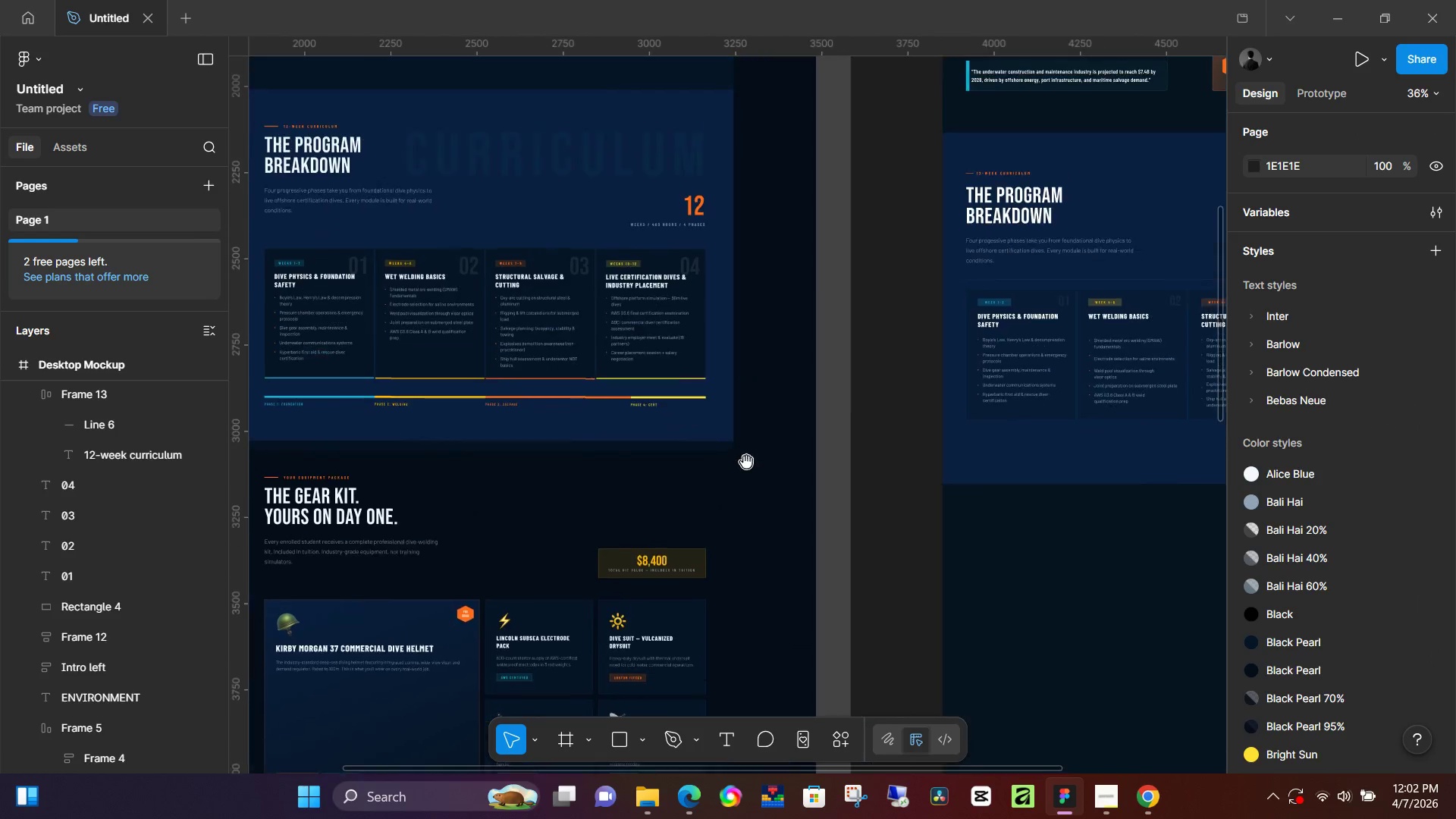 
key(Space)
 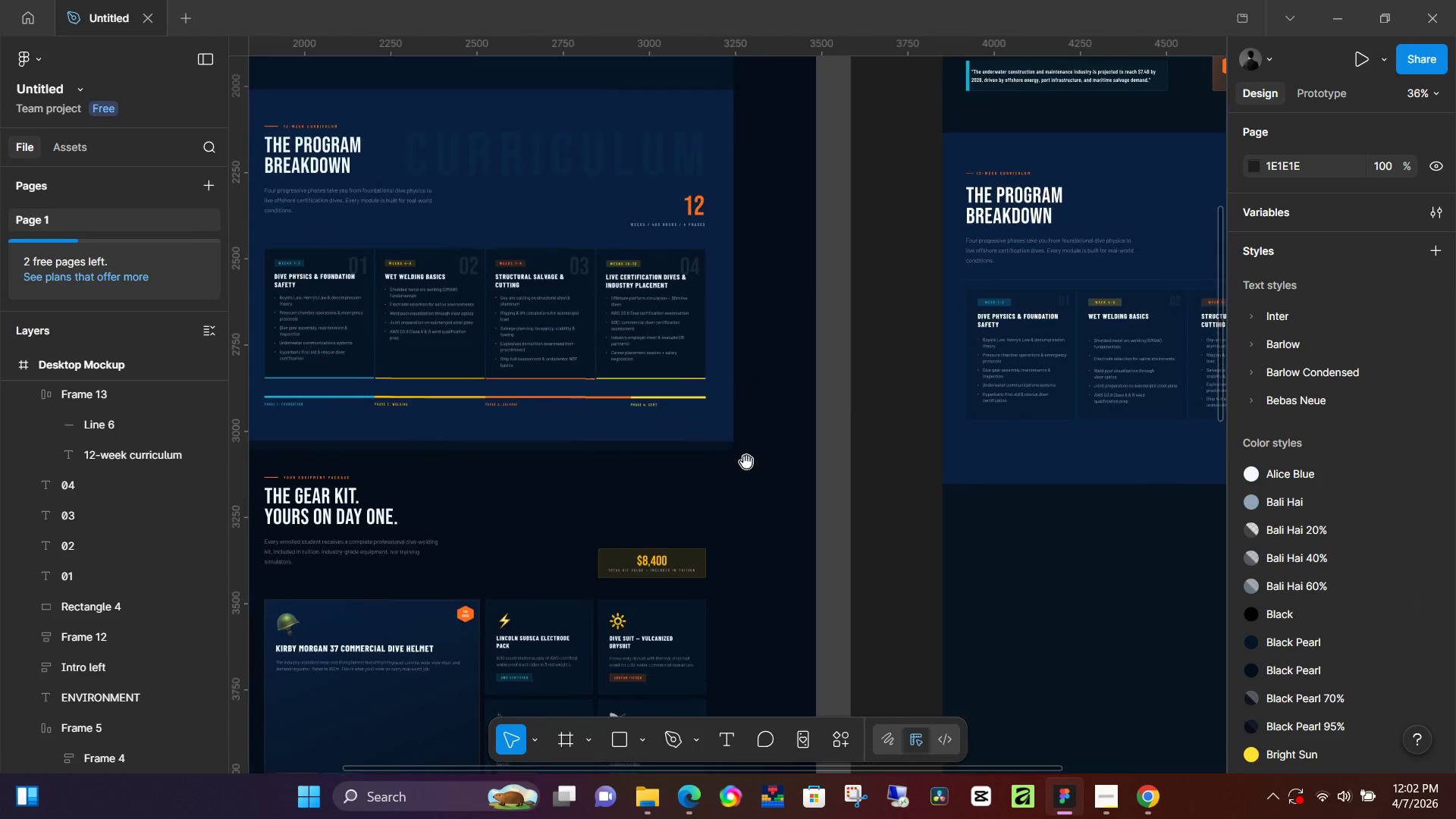 
key(Space)
 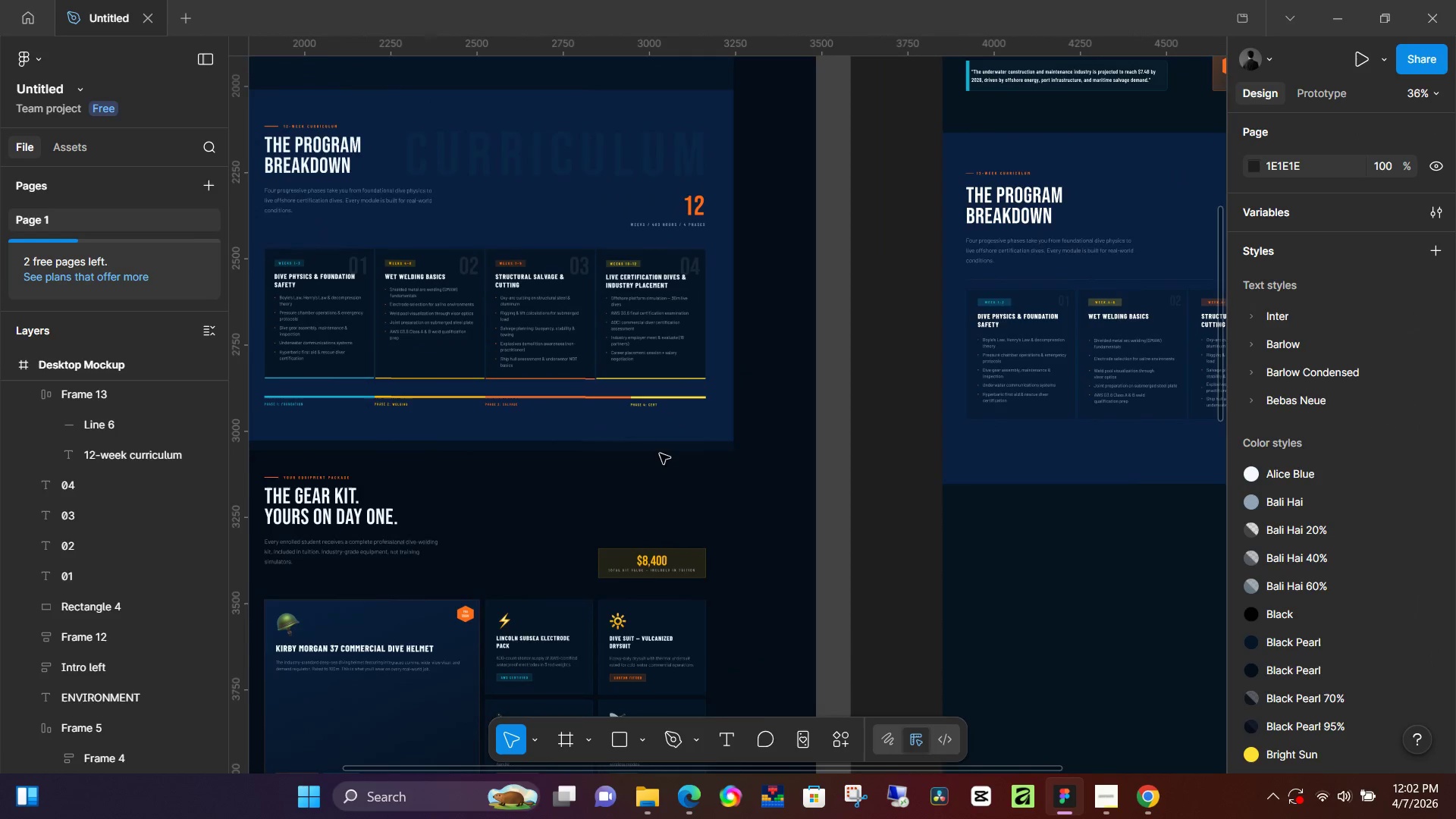 
key(Space)
 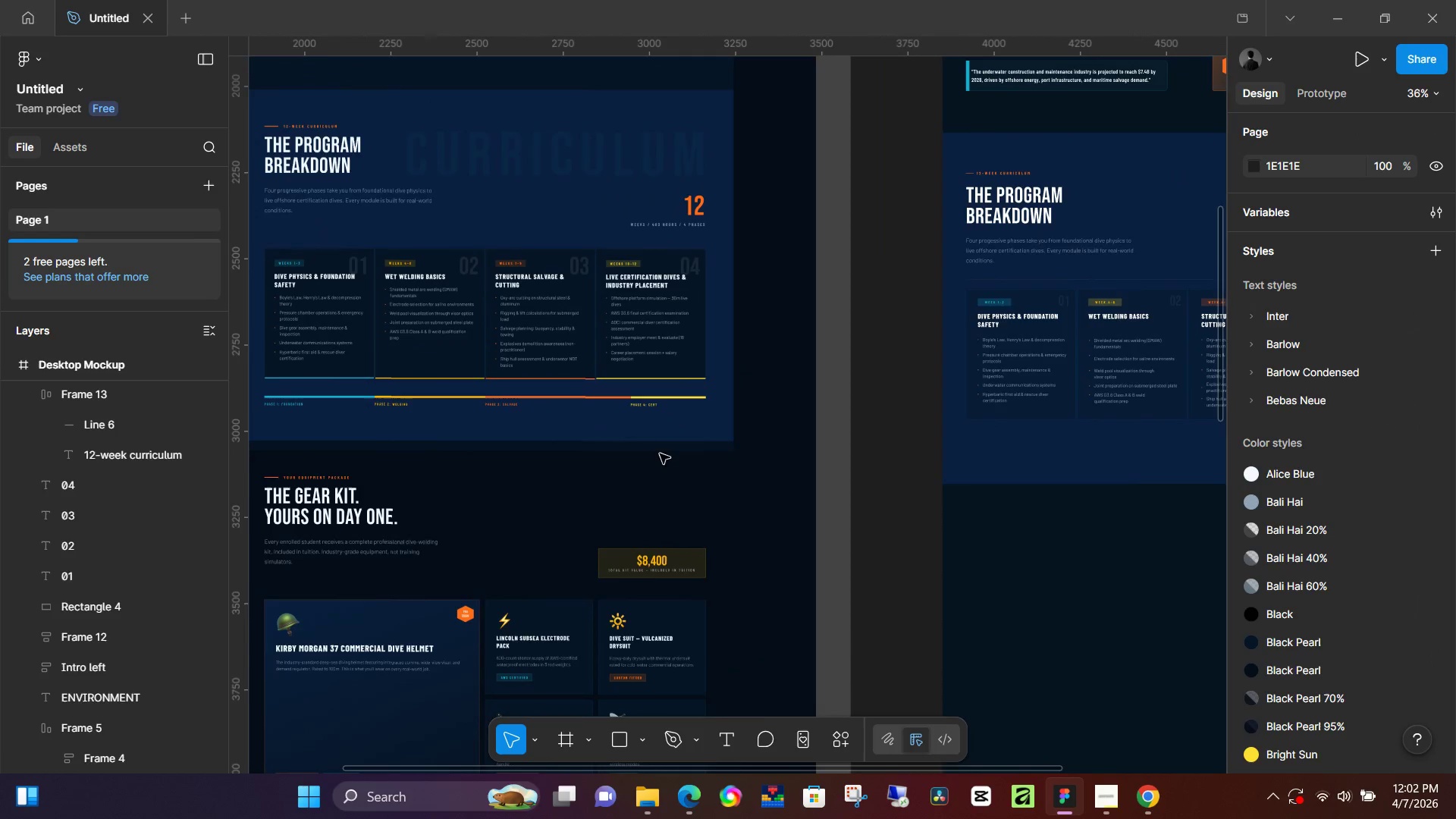 
key(Space)
 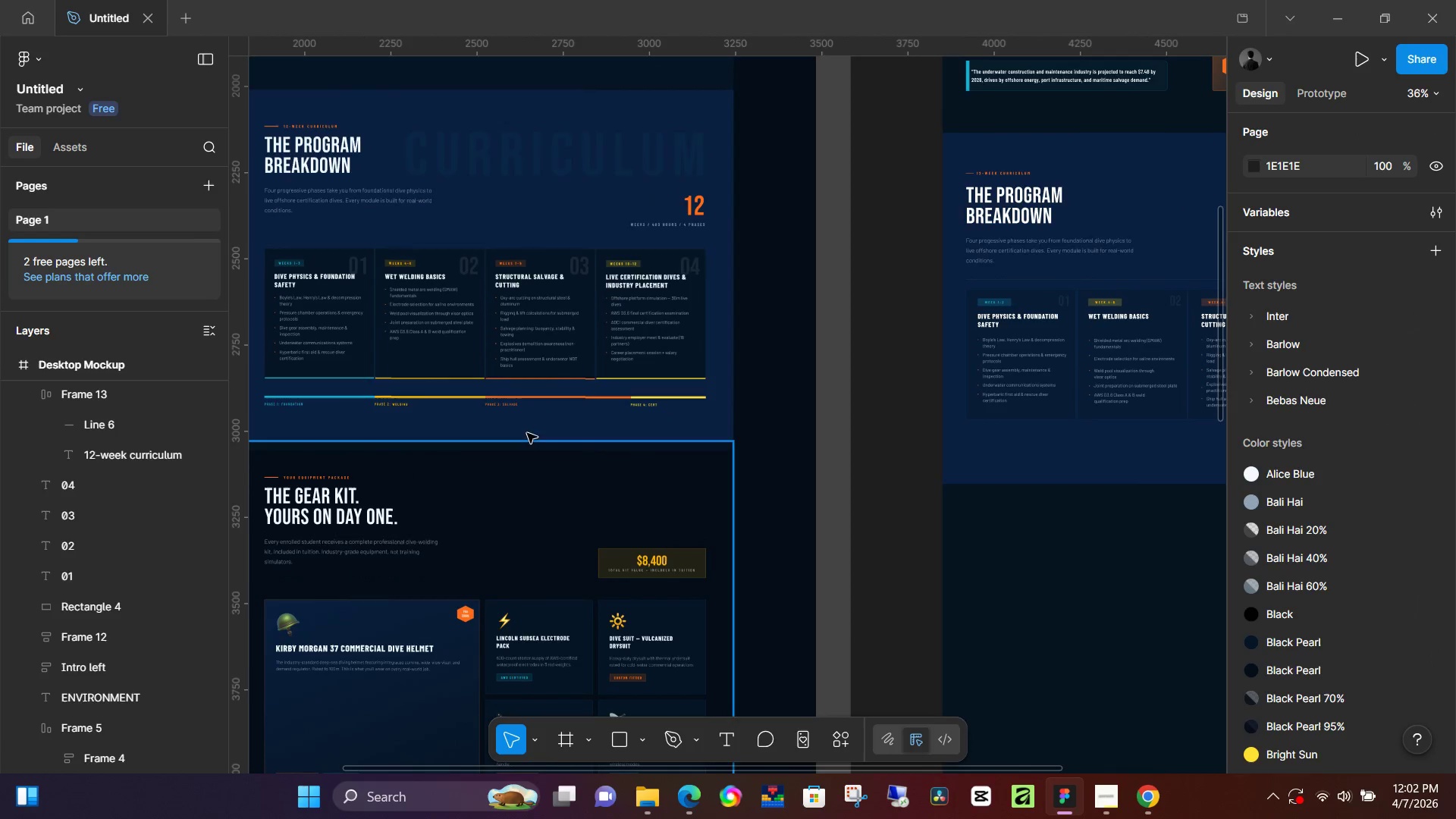 
hold_key(key=ControlLeft, duration=0.5)
scroll: coordinate [461, 416], scroll_direction: up, amount: 5.0
 